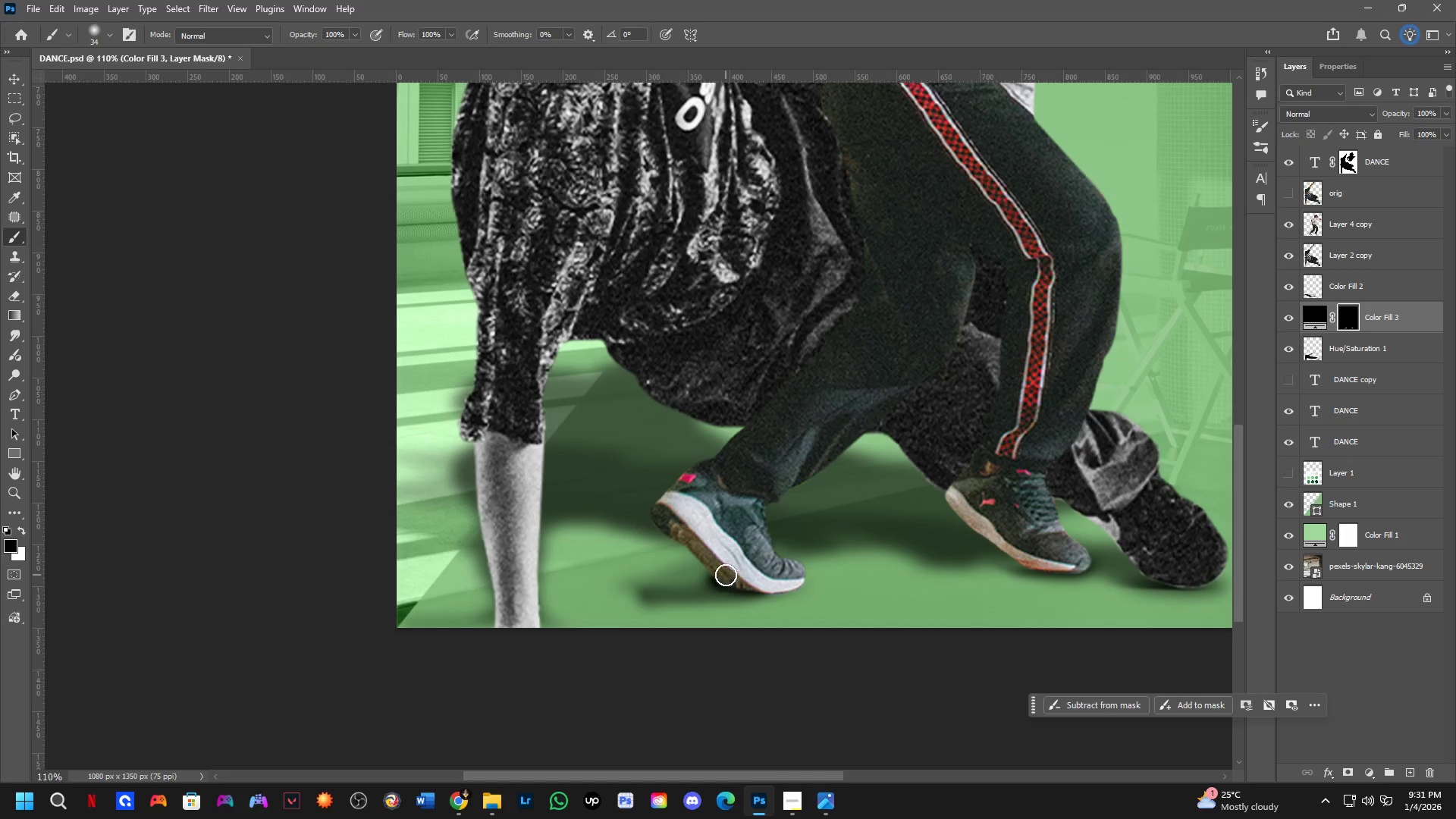 
left_click_drag(start_coordinate=[726, 570], to_coordinate=[635, 571])
 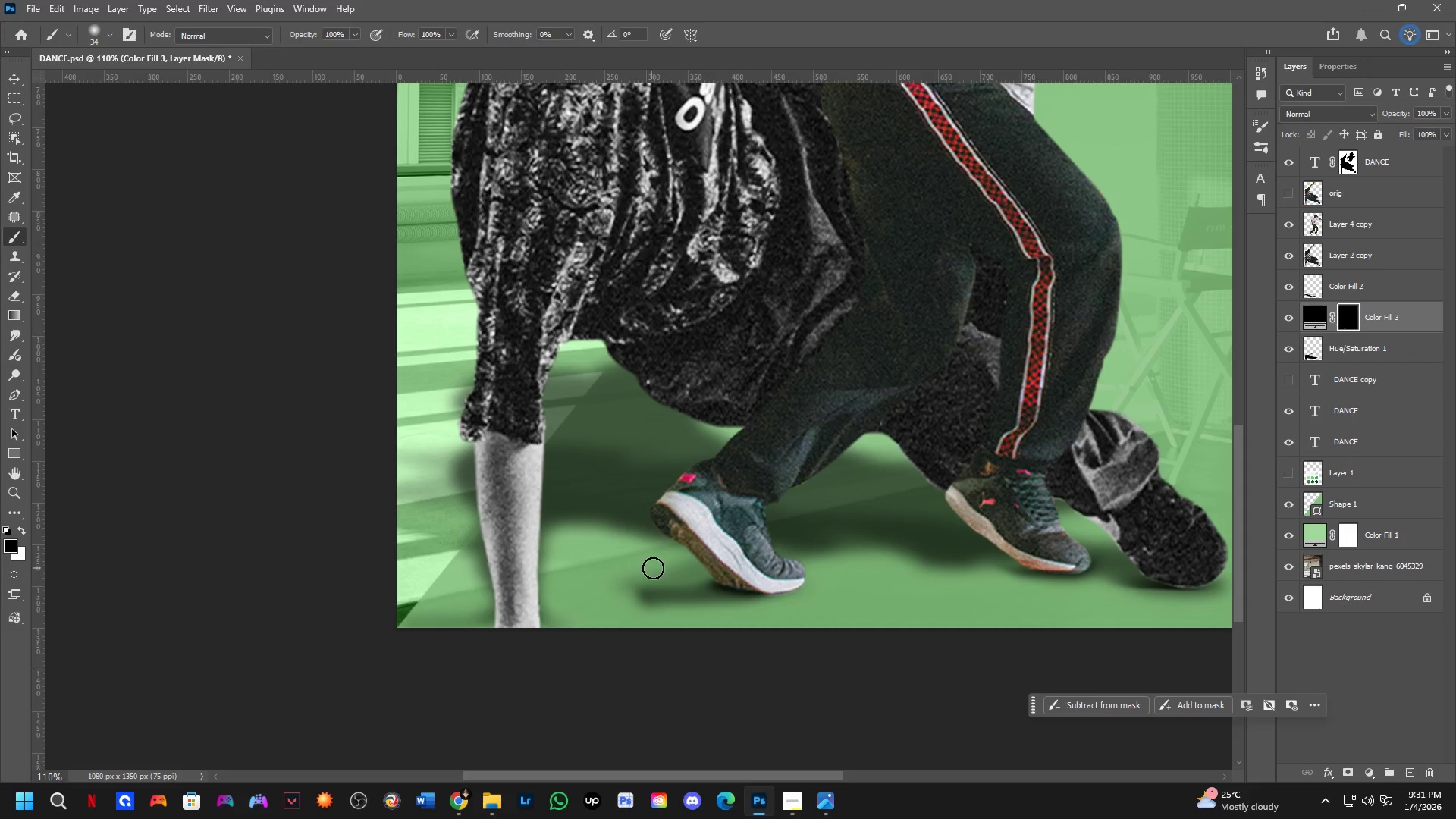 
scroll: coordinate [899, 573], scroll_direction: down, amount: 10.0
 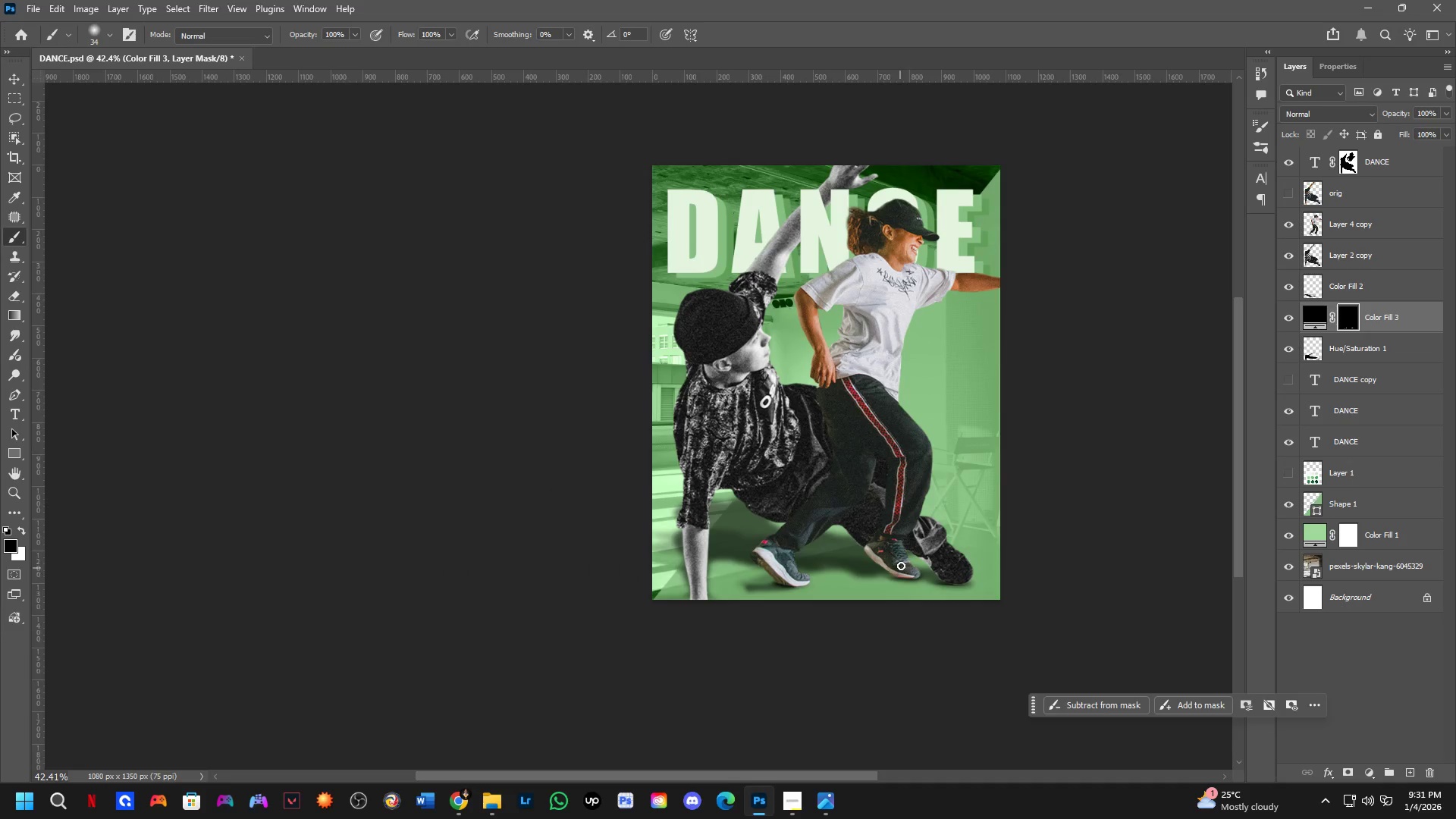 
hold_key(key=Space, duration=0.42)
 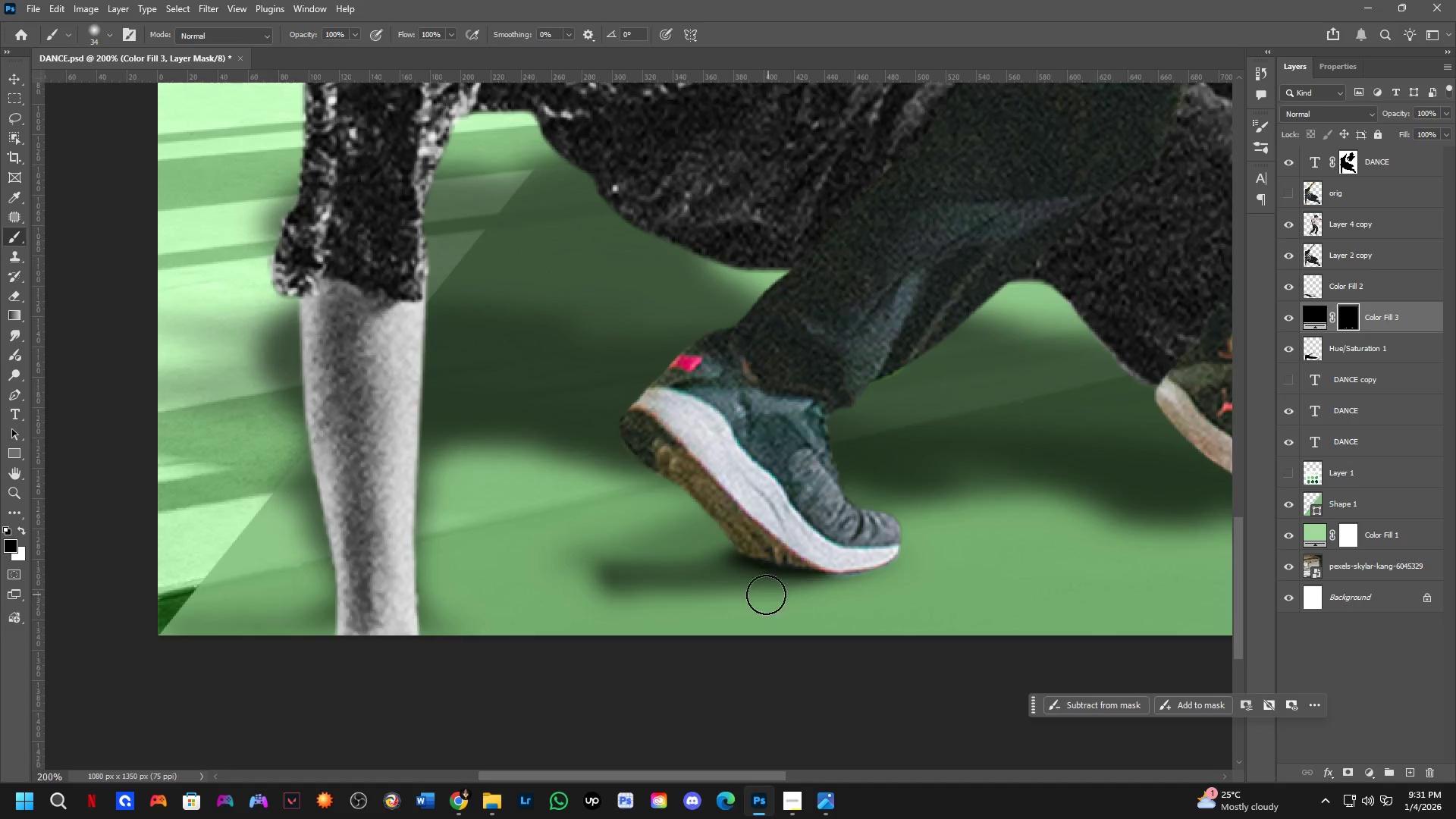 
left_click_drag(start_coordinate=[934, 487], to_coordinate=[923, 488])
 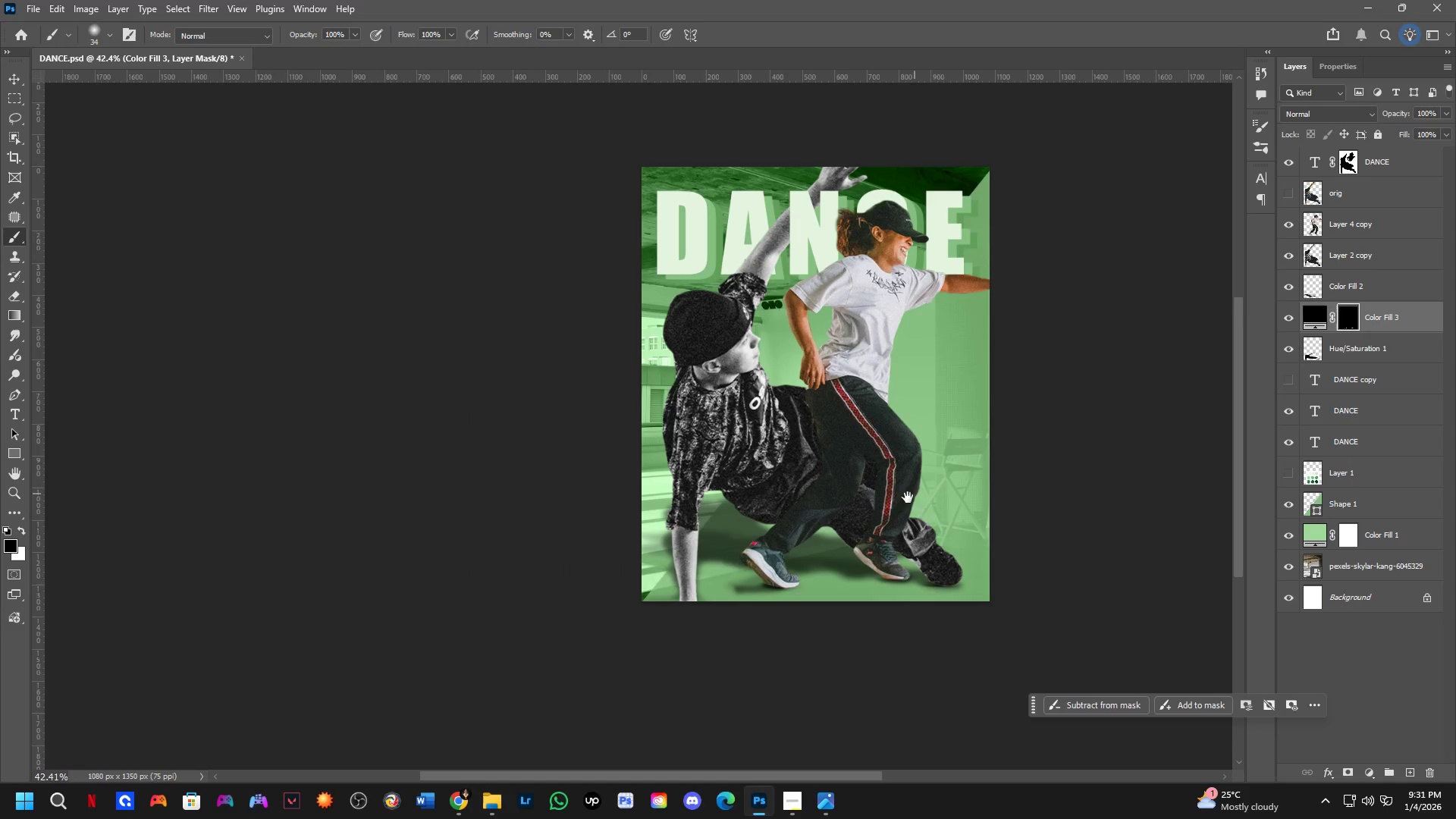 
key(Shift+ShiftLeft)
 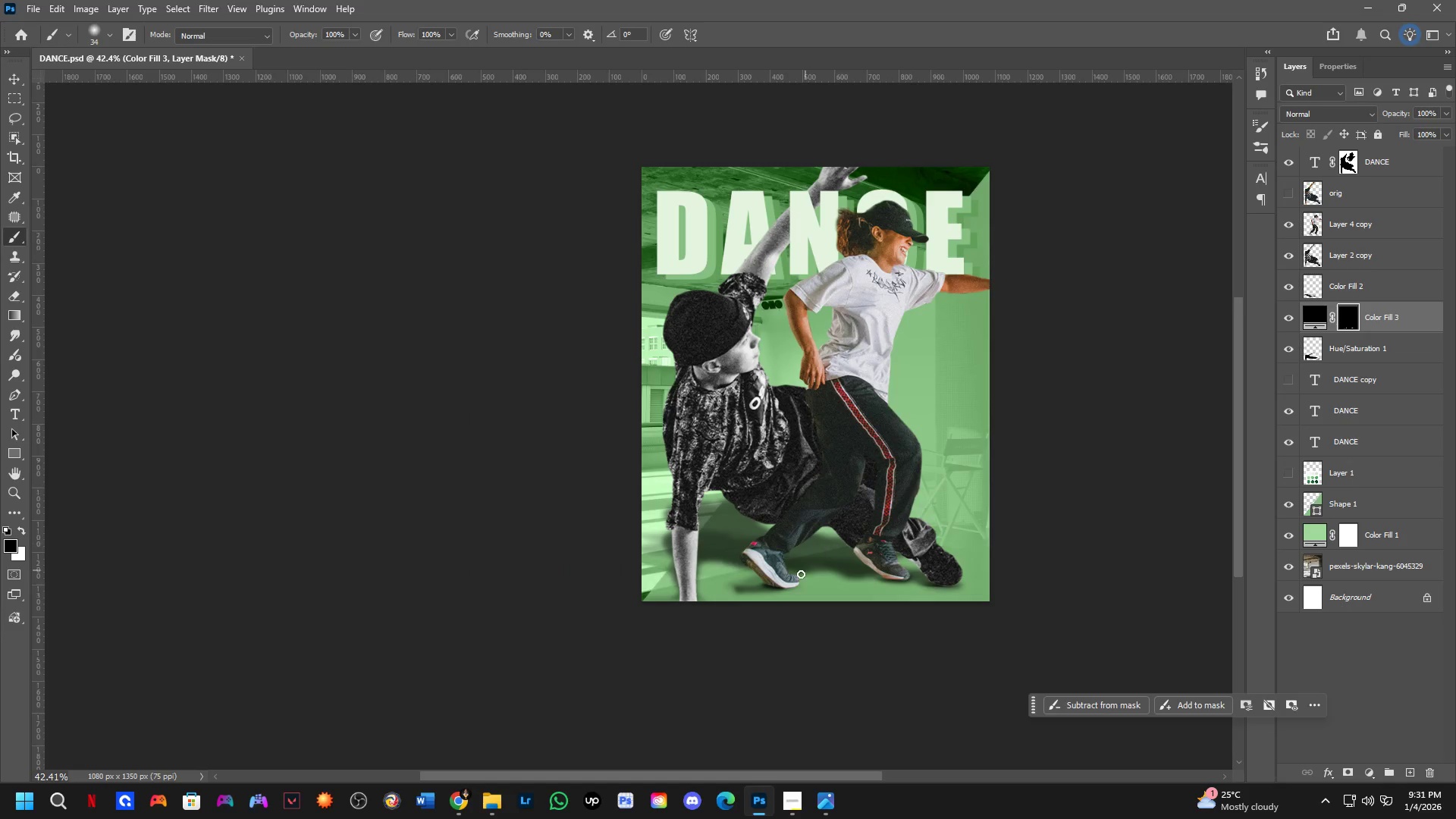 
scroll: coordinate [759, 593], scroll_direction: up, amount: 6.0
 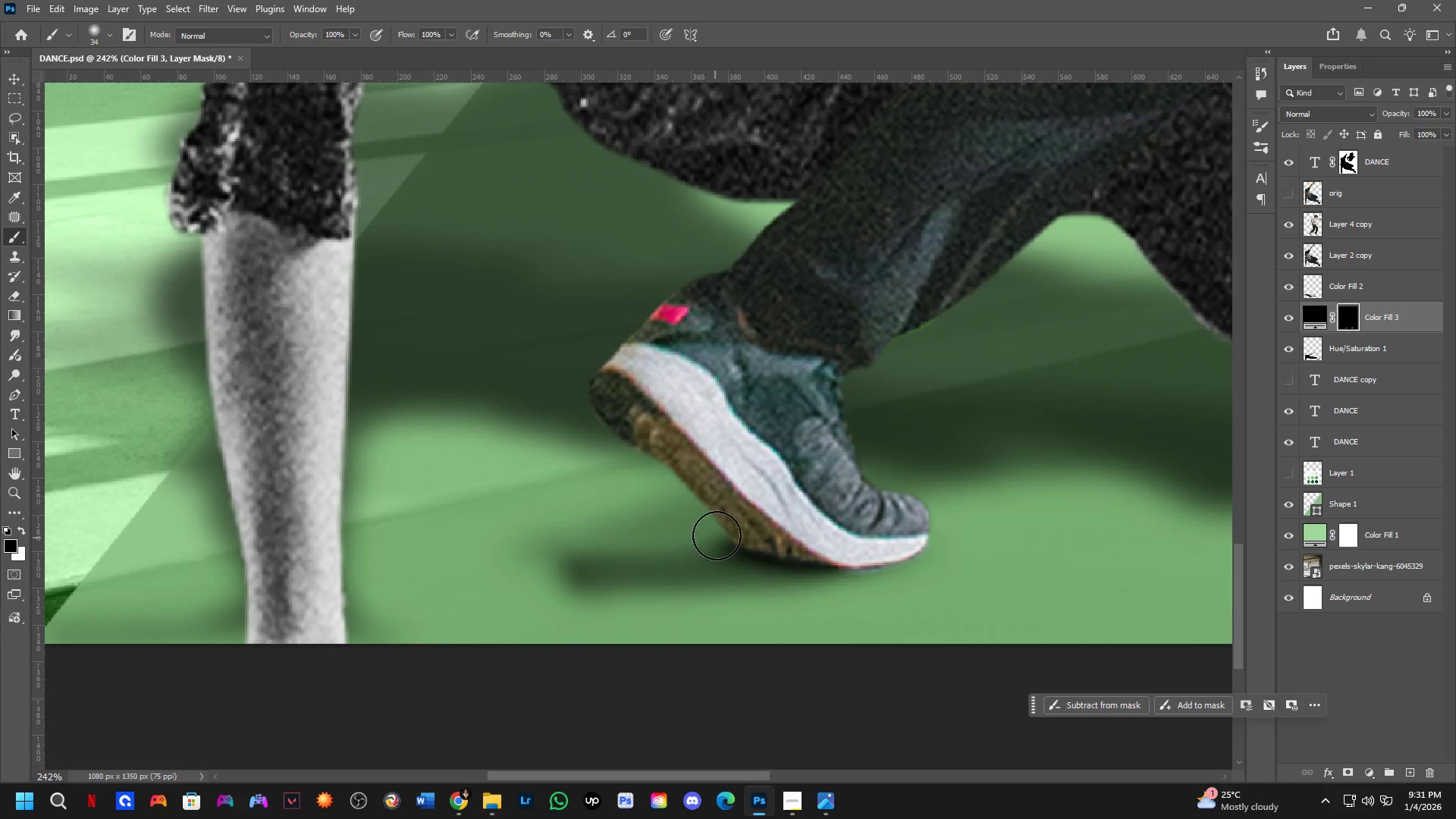 
left_click_drag(start_coordinate=[723, 529], to_coordinate=[715, 525])
 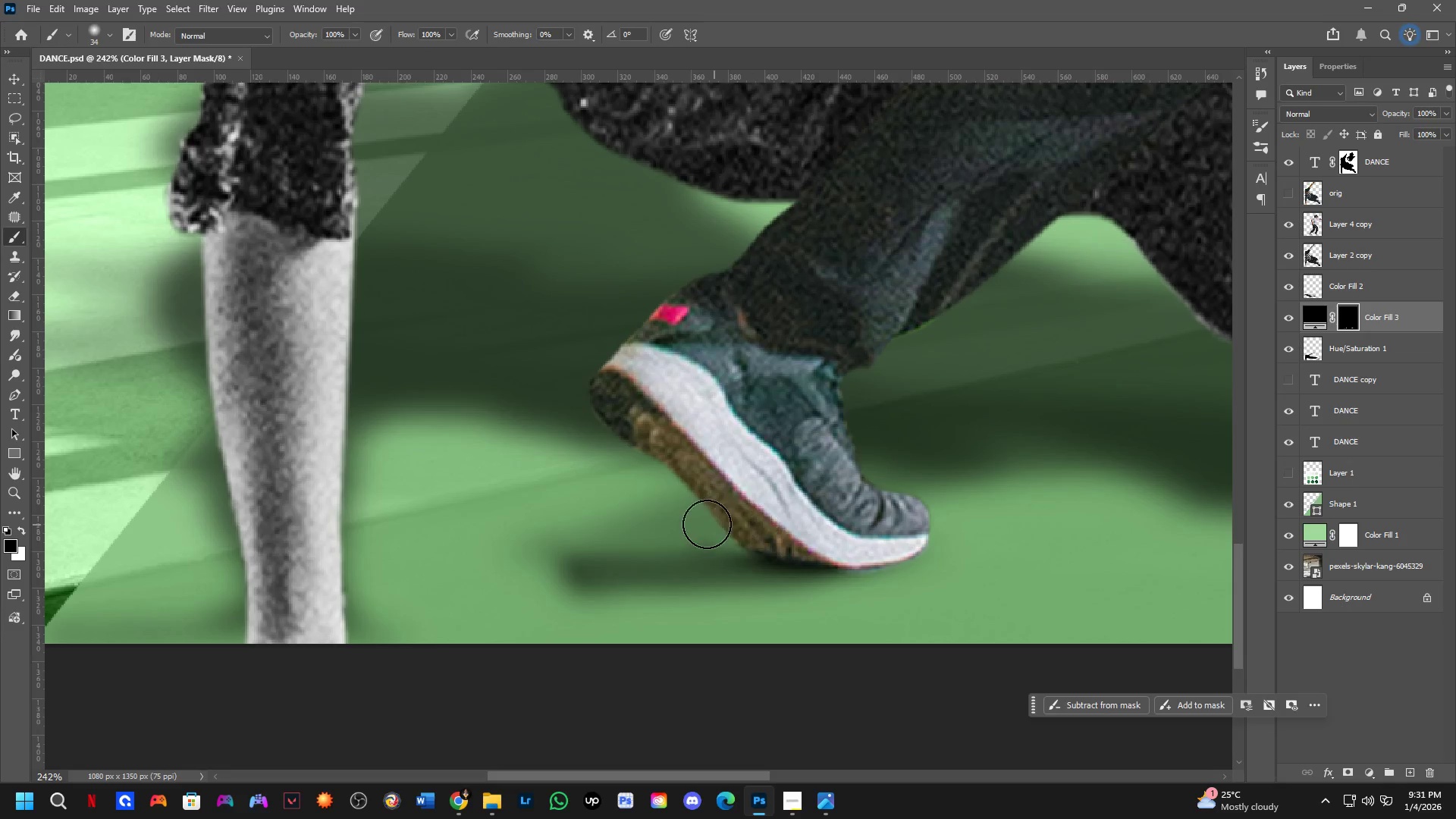 
key(Shift+ShiftLeft)
 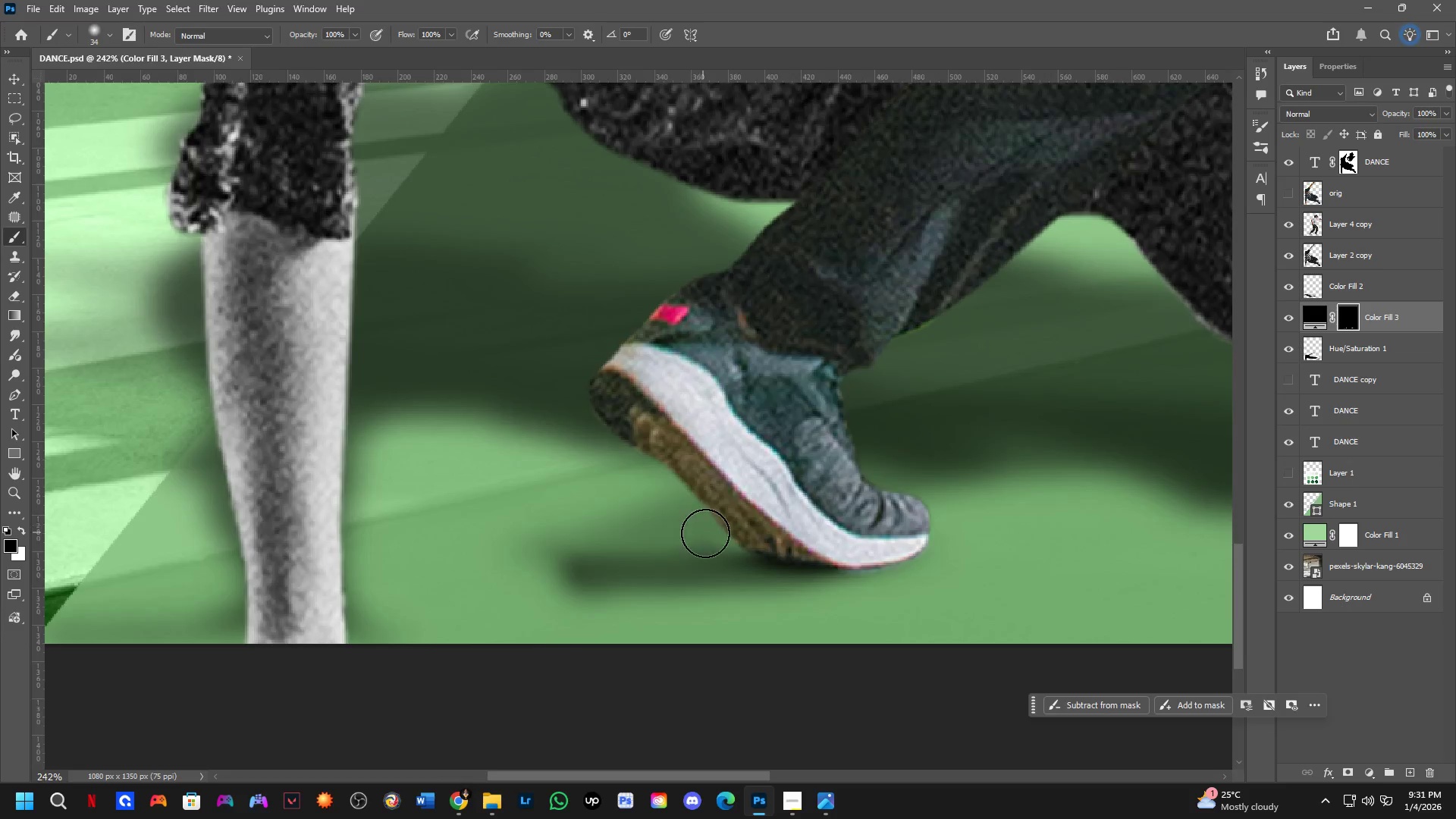 
hold_key(key=Space, duration=0.38)
 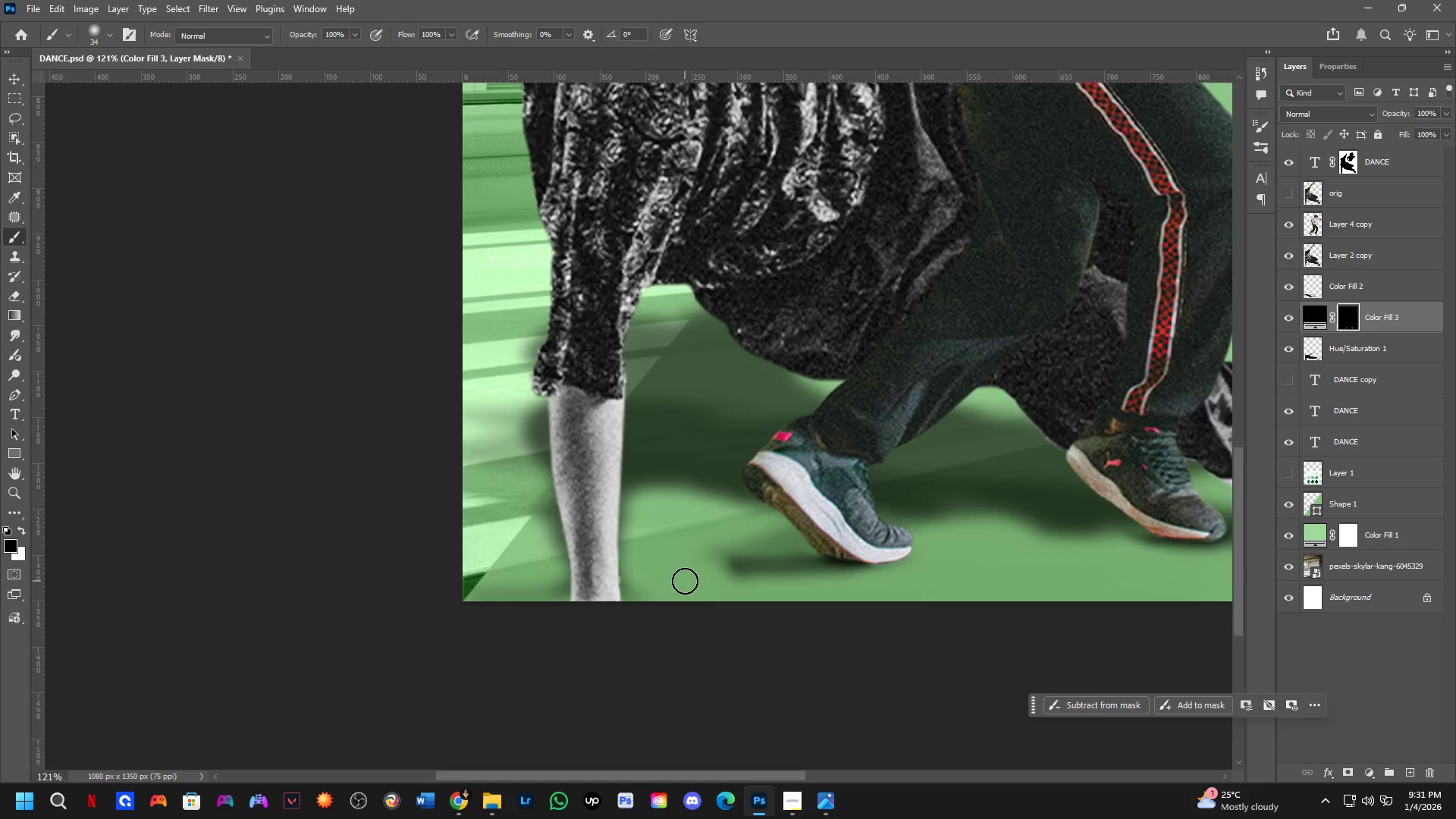 
left_click_drag(start_coordinate=[818, 521], to_coordinate=[821, 513])
 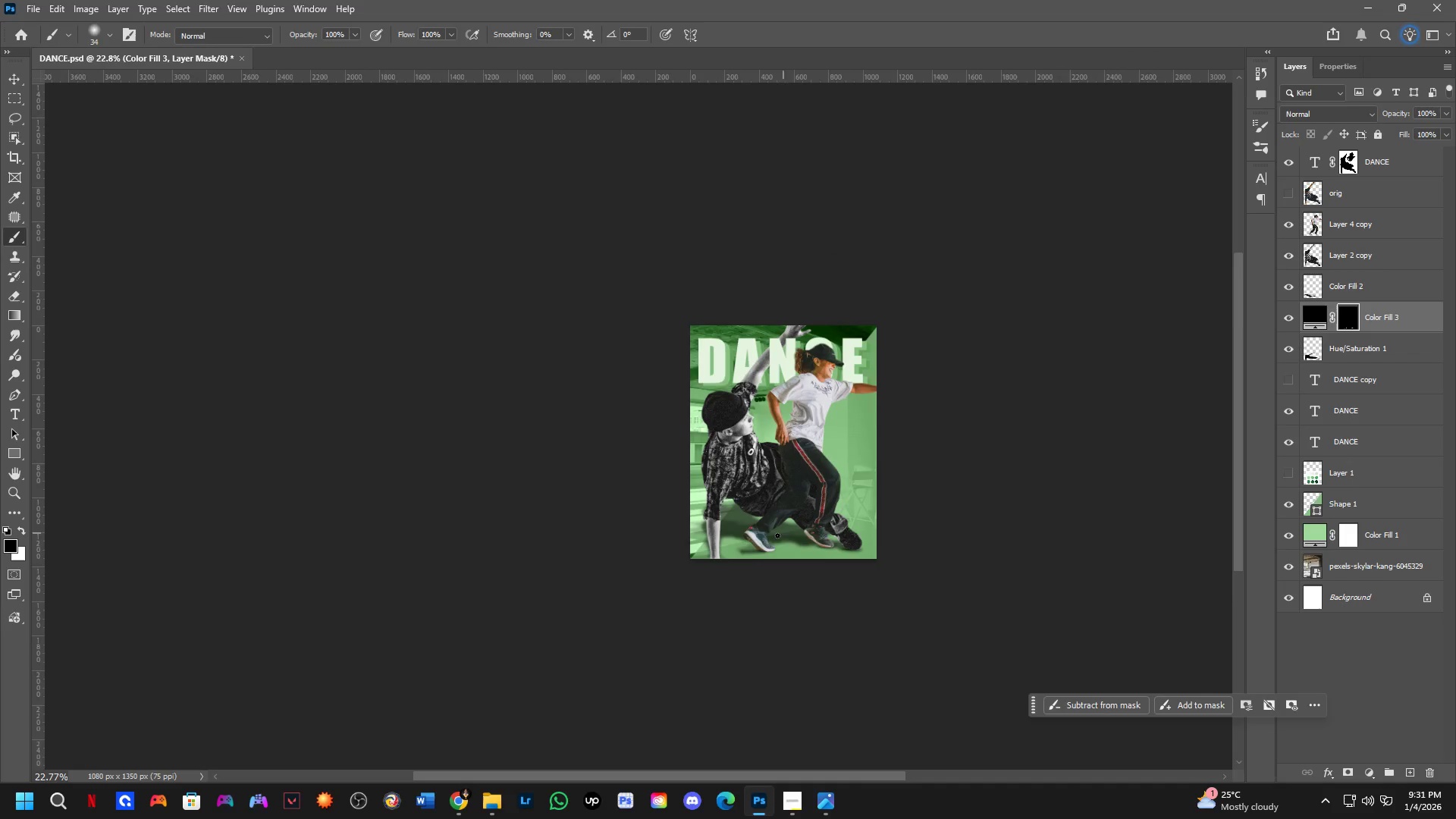 
scroll: coordinate [775, 556], scroll_direction: down, amount: 9.0
 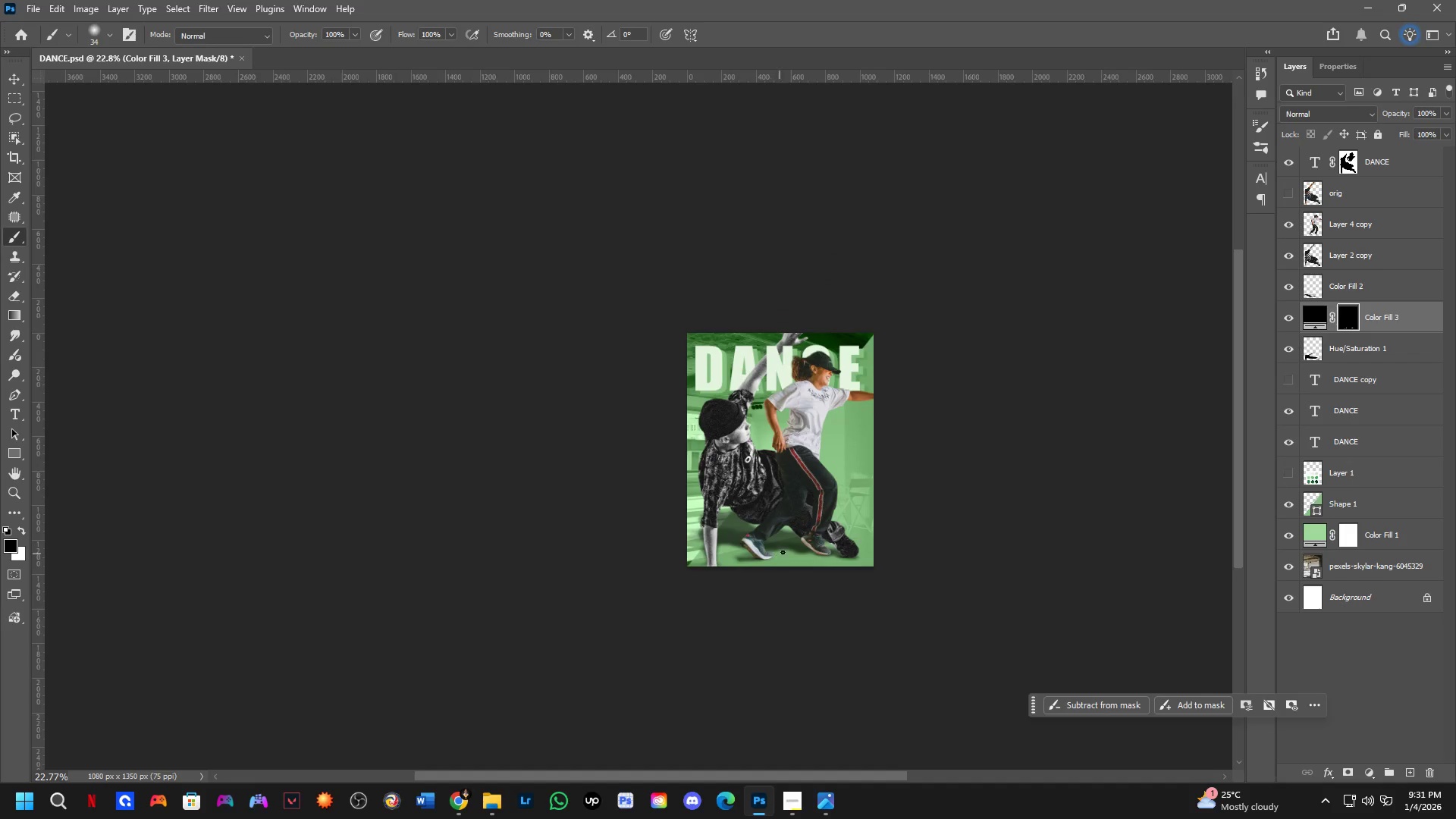 
key(Shift+ShiftLeft)
 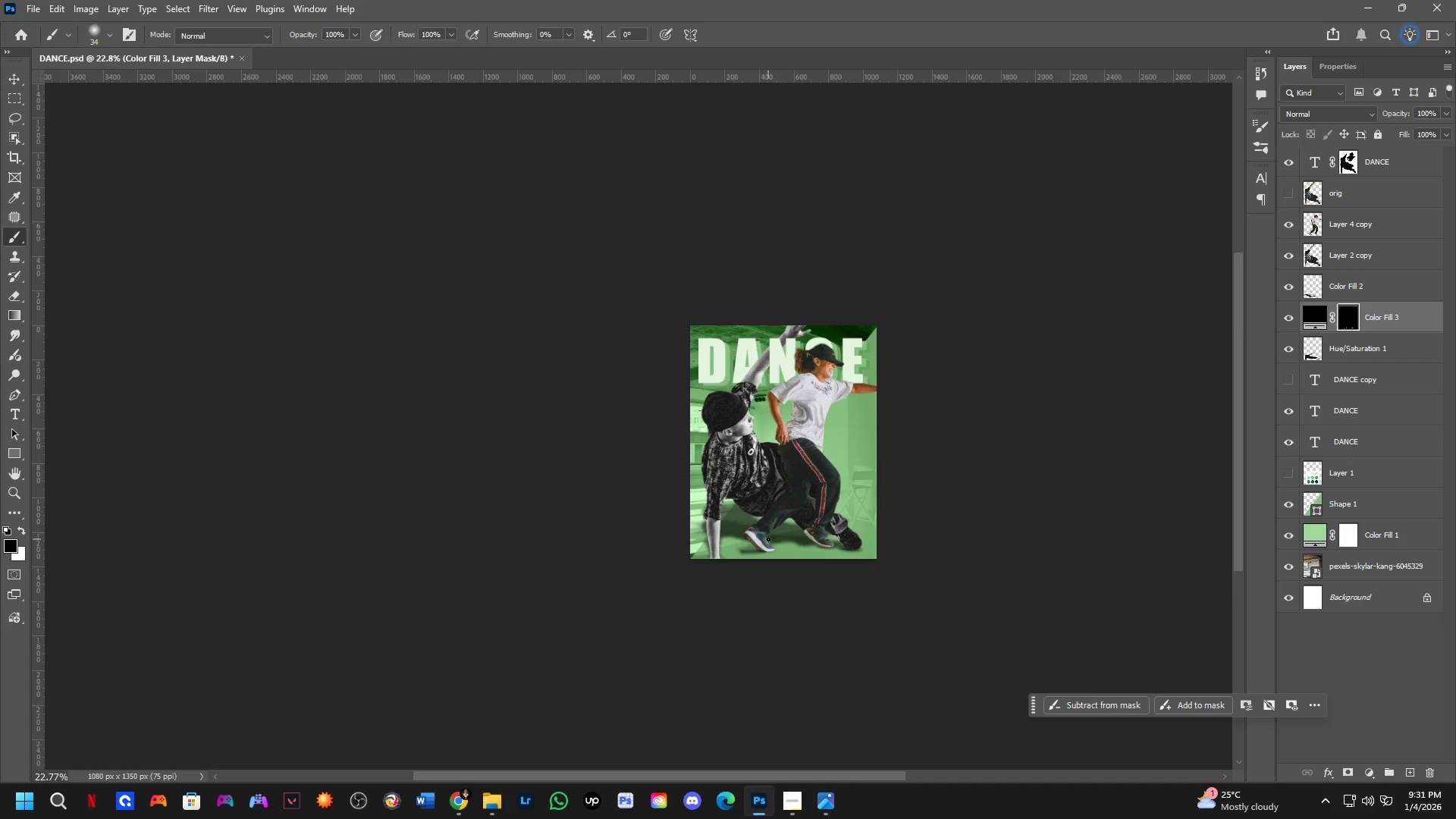 
key(Alt+AltLeft)
 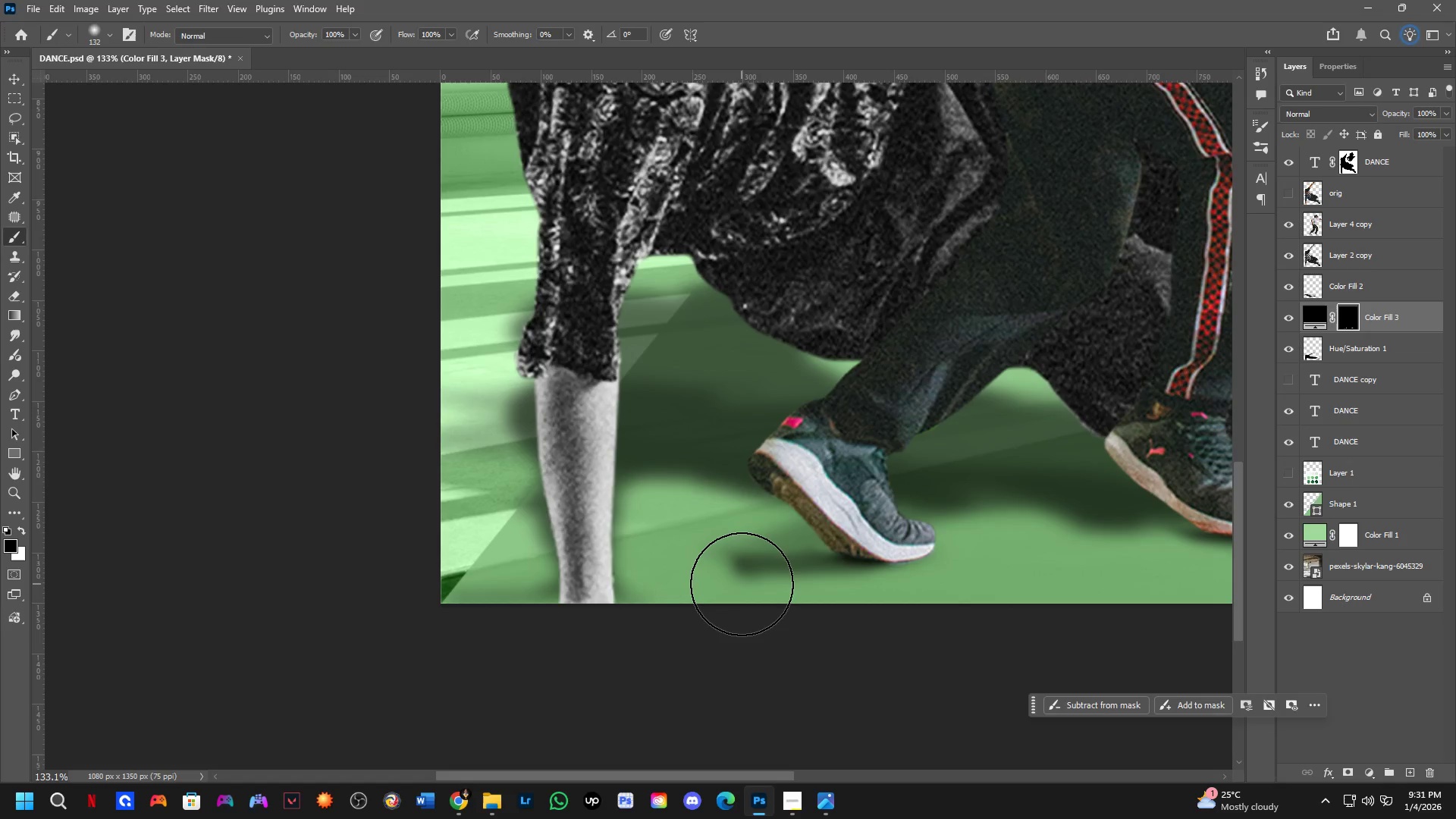 
scroll: coordinate [685, 581], scroll_direction: up, amount: 8.0
 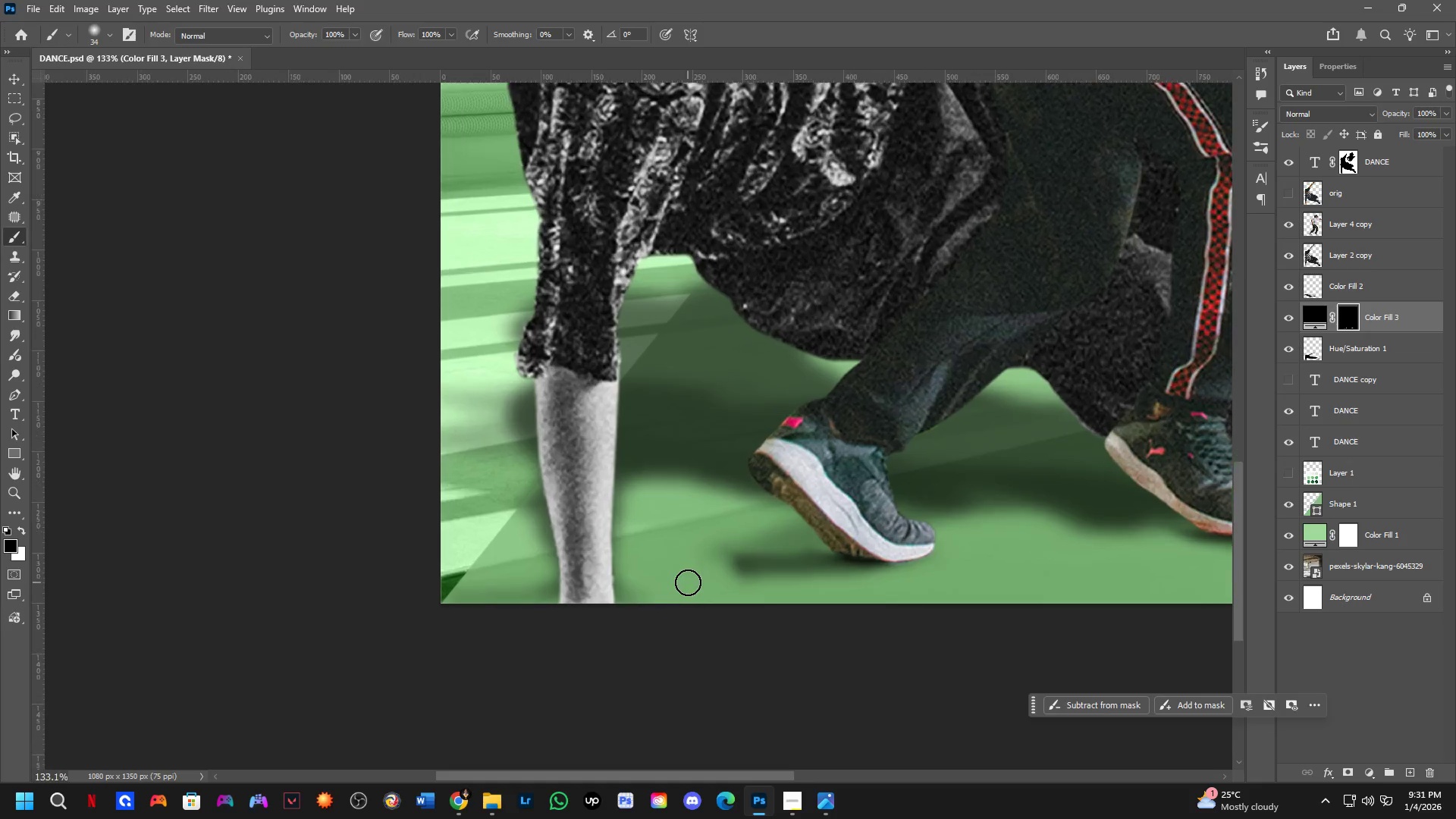 
left_click_drag(start_coordinate=[735, 583], to_coordinate=[720, 584])
 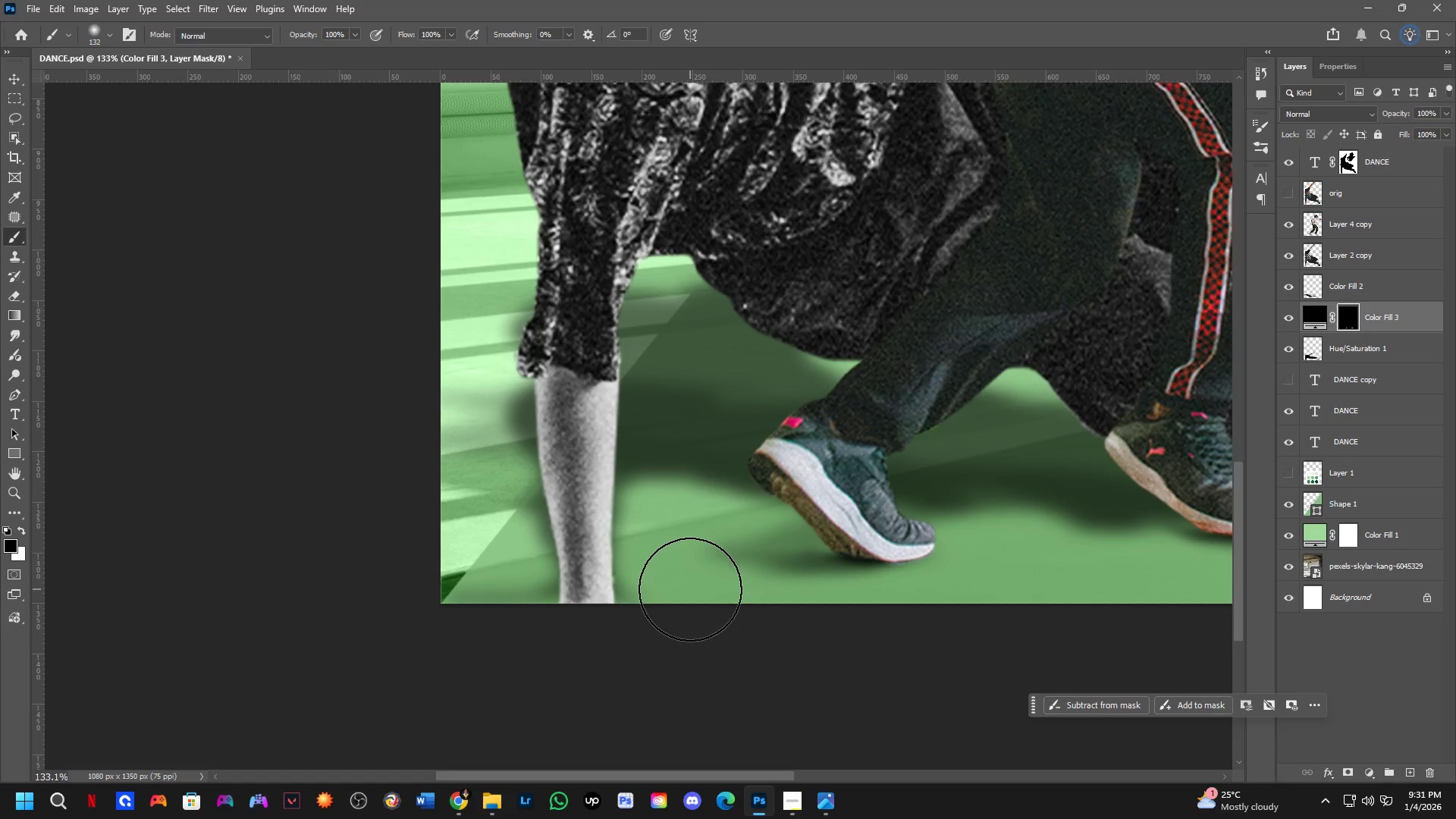 
hold_key(key=Space, duration=1.16)
 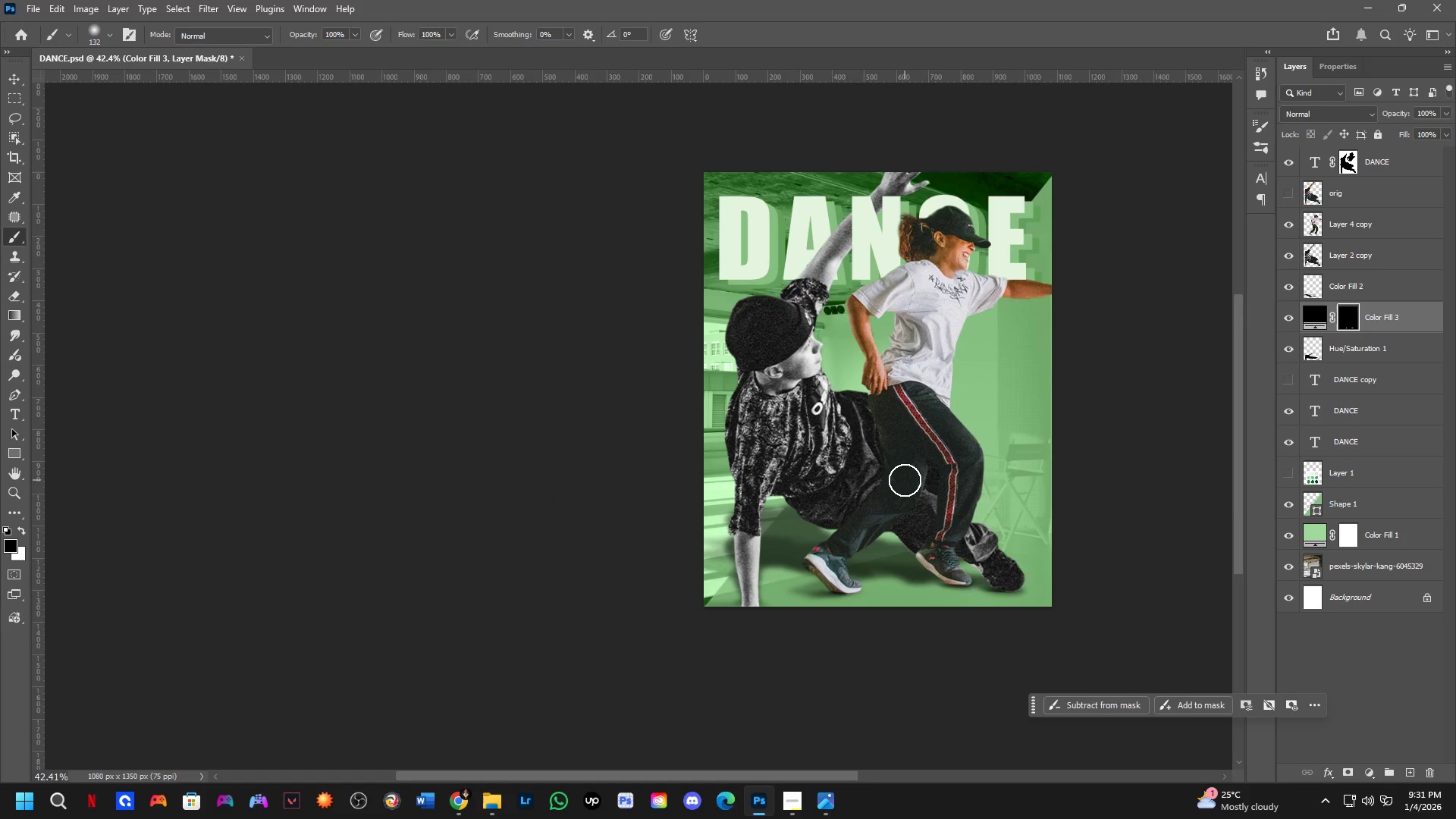 
left_click_drag(start_coordinate=[913, 396], to_coordinate=[902, 472])
 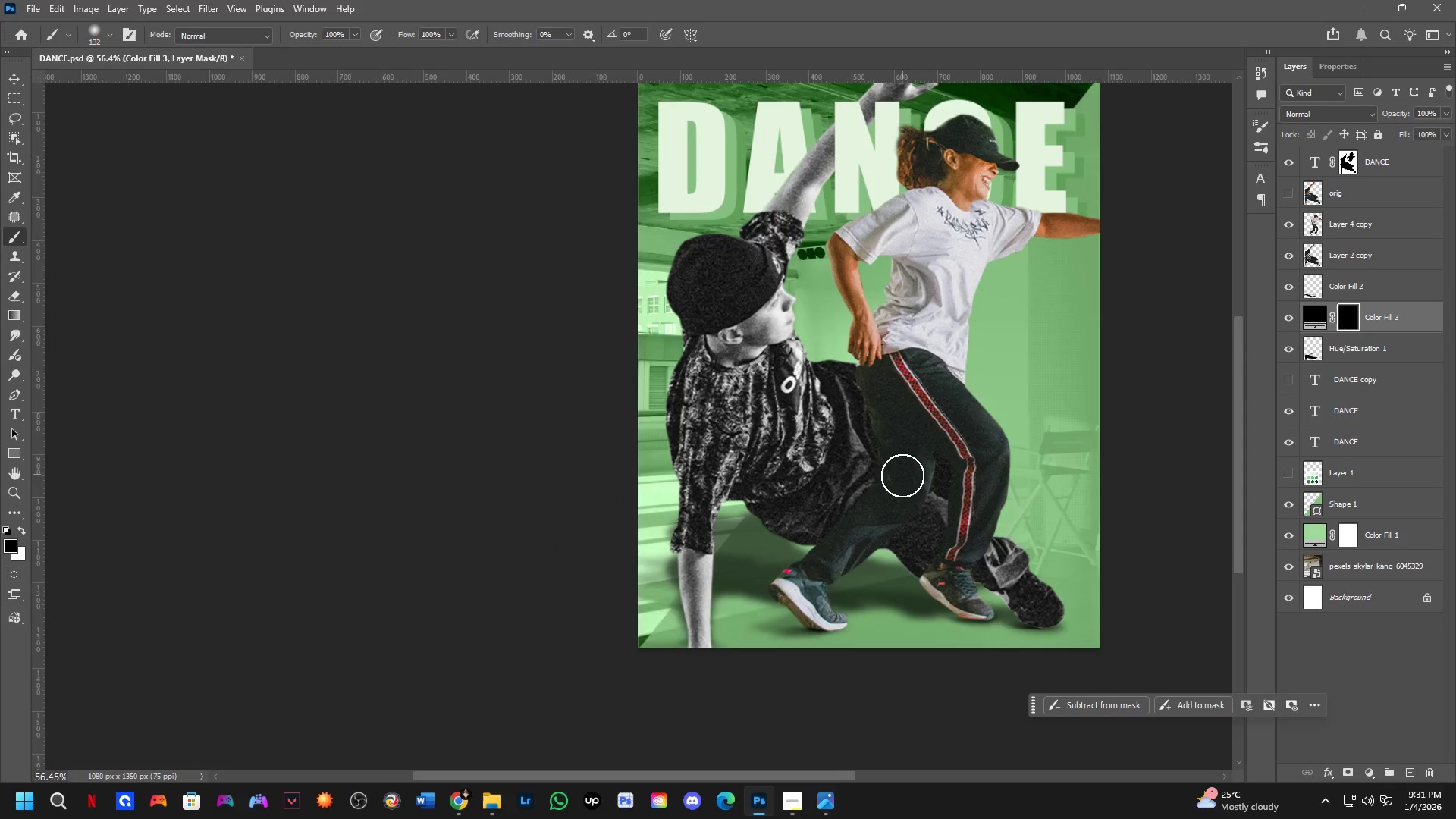 
scroll: coordinate [904, 482], scroll_direction: down, amount: 12.0
 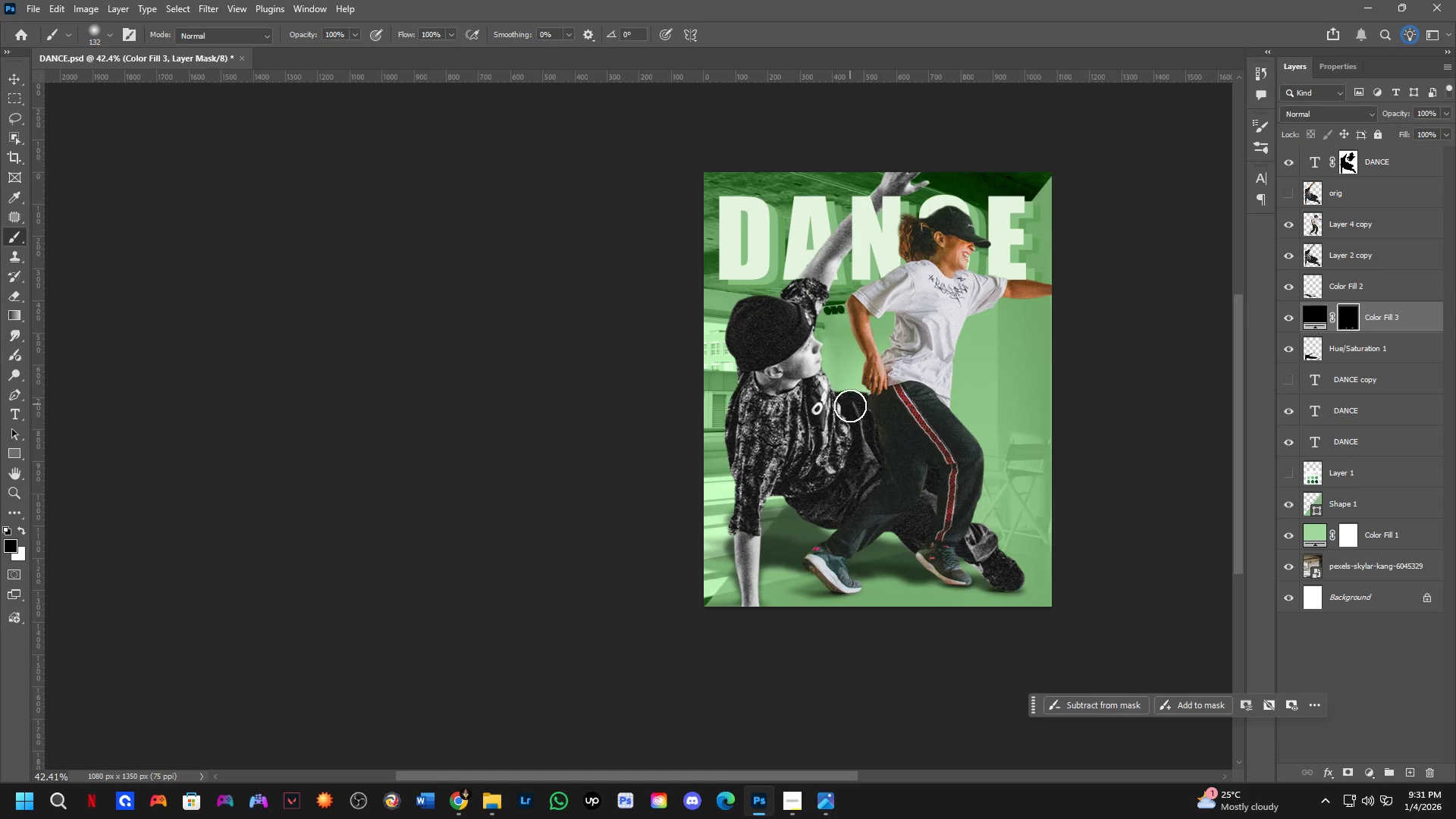 
scroll: coordinate [827, 460], scroll_direction: up, amount: 3.0
 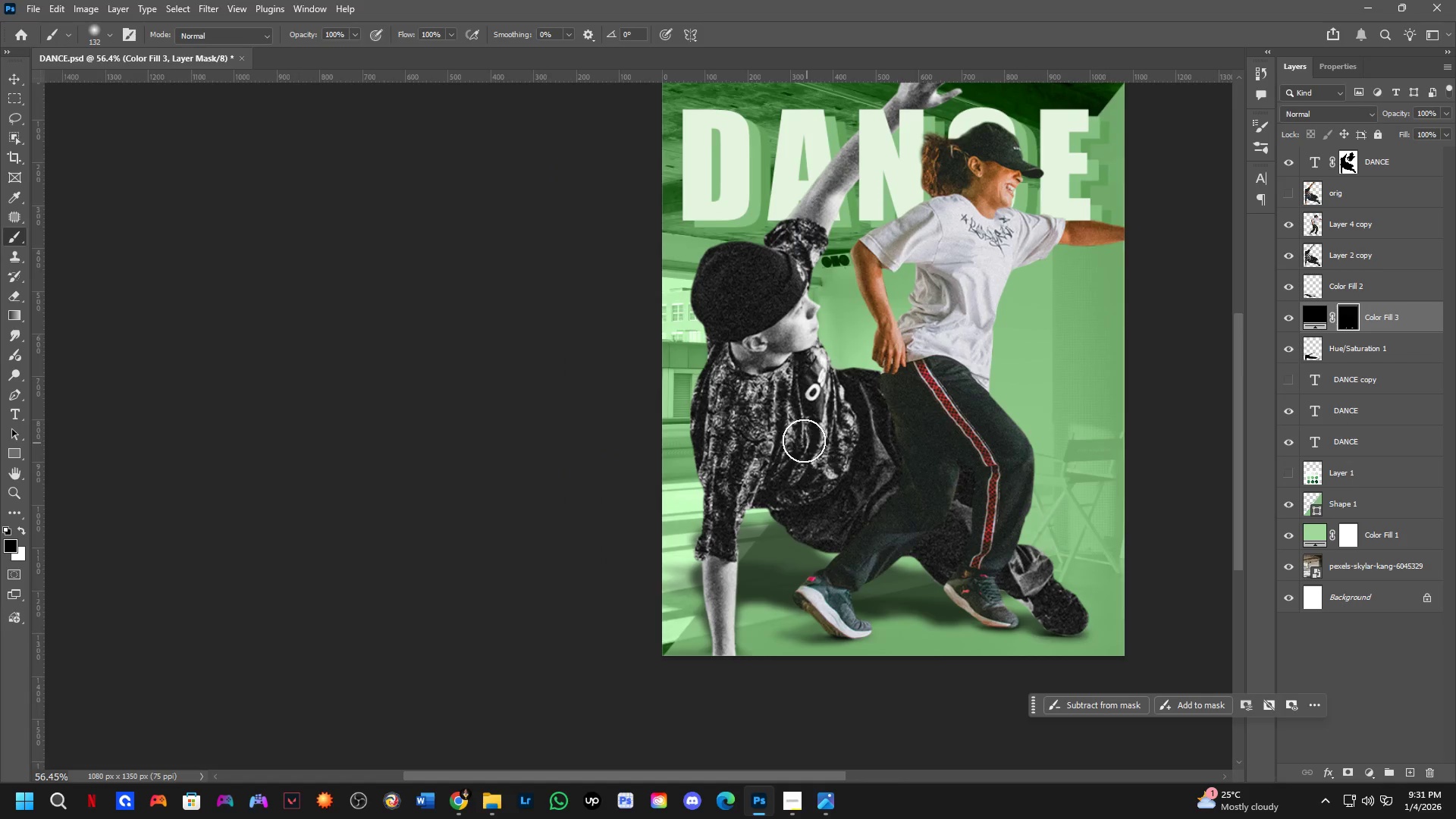 
hold_key(key=ControlLeft, duration=0.33)
left_click([801, 438])
 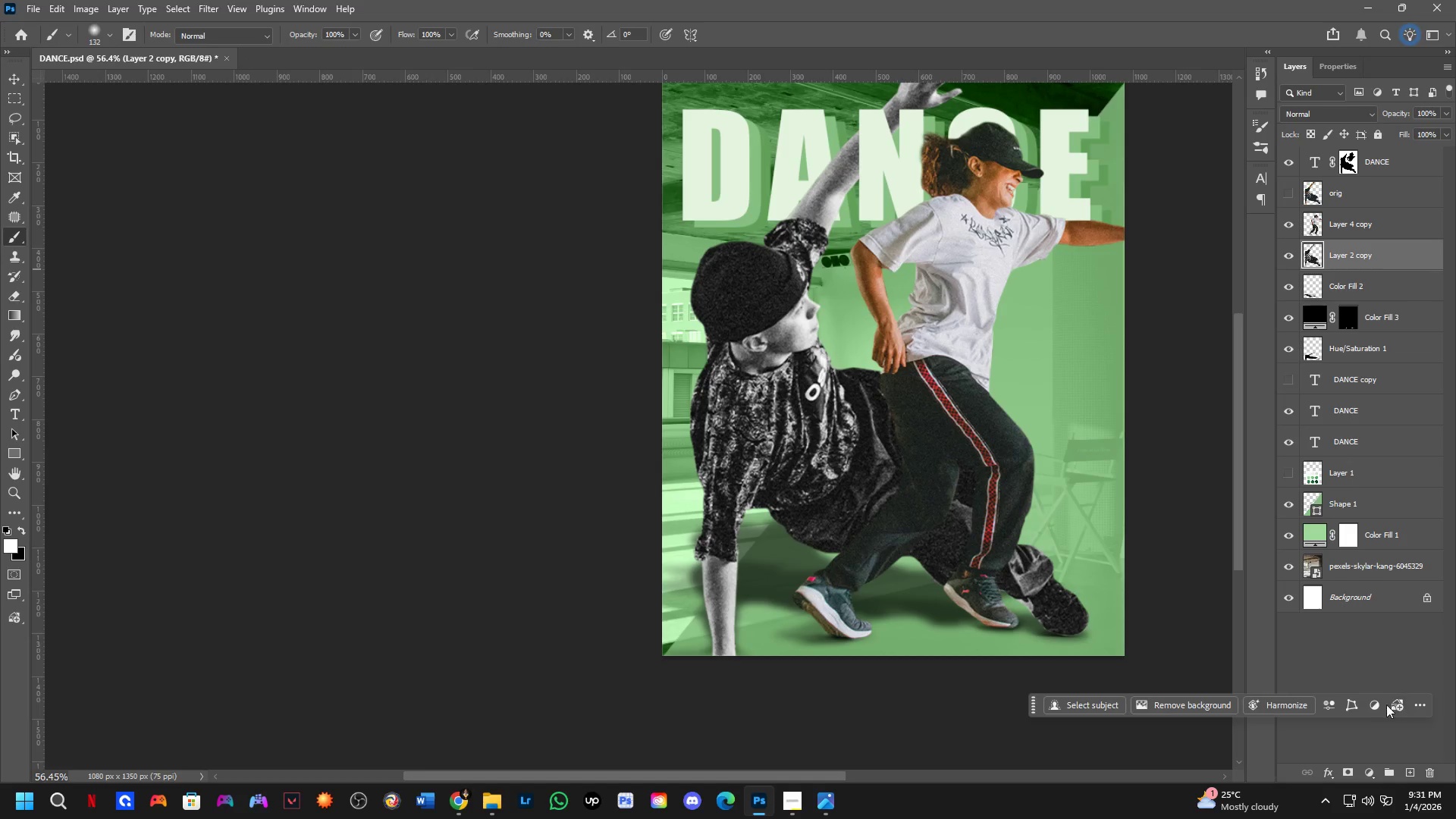 
left_click([1367, 772])
 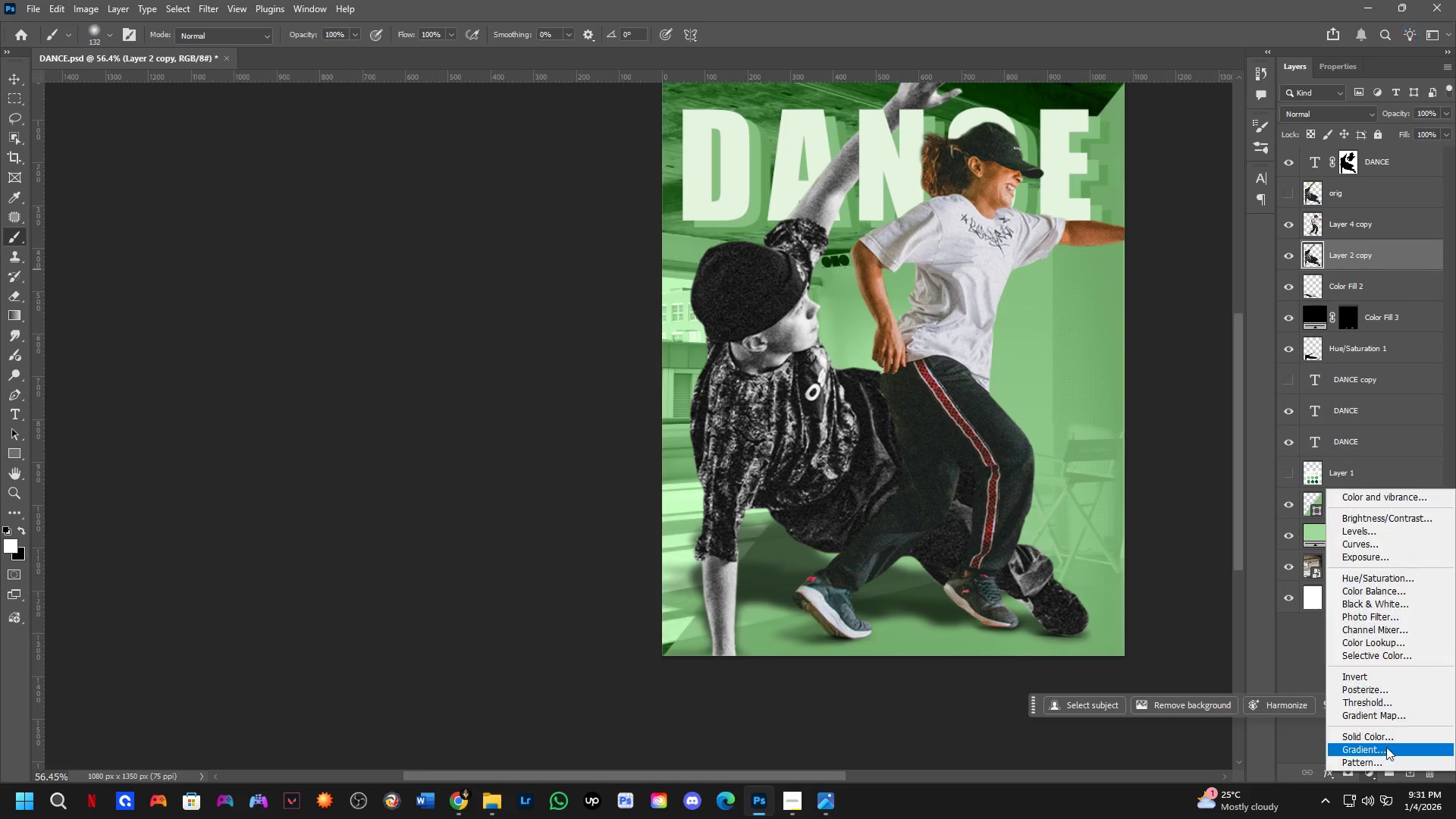 
left_click_drag(start_coordinate=[1386, 746], to_coordinate=[1385, 739])
 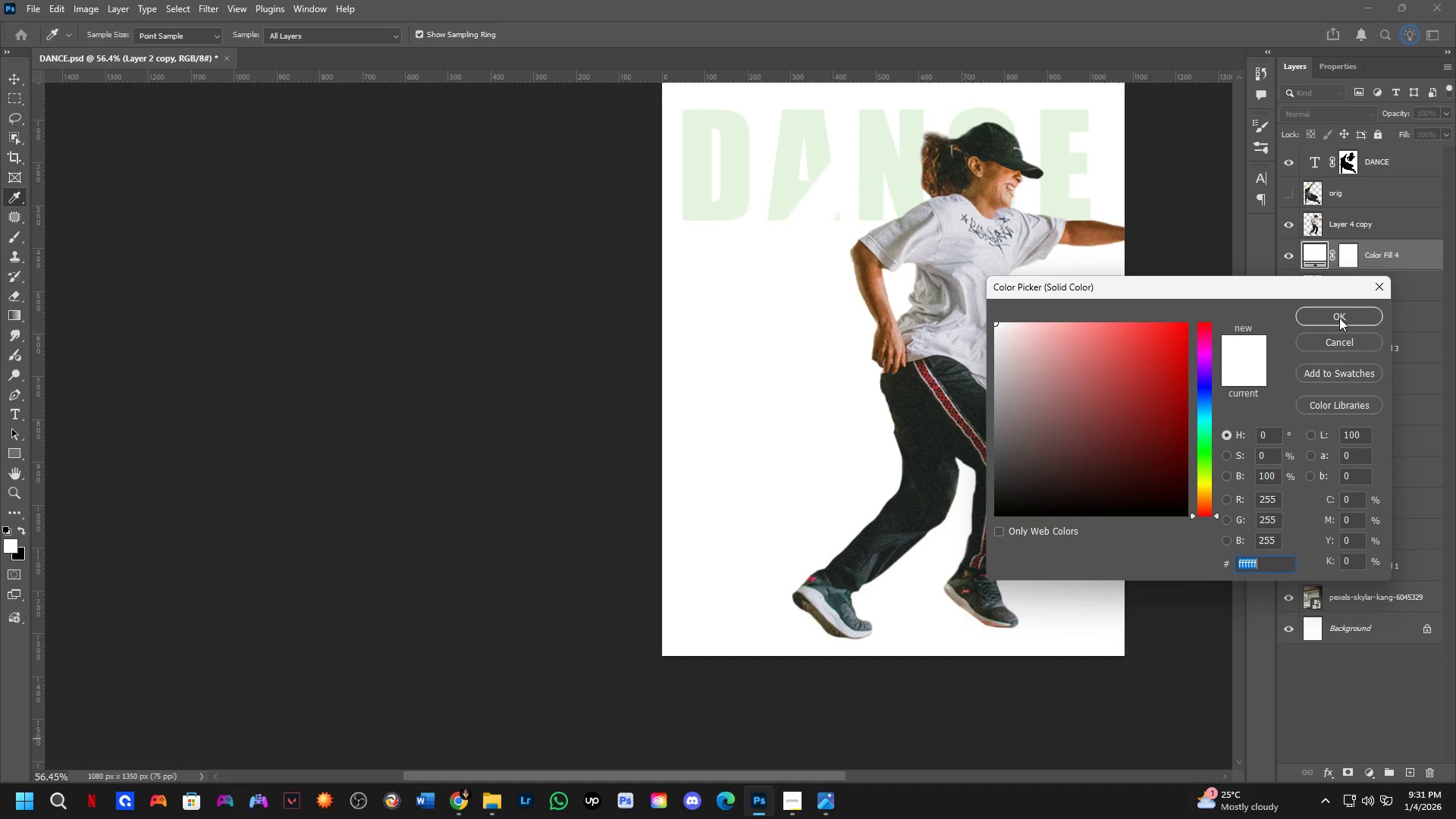 
left_click_drag(start_coordinate=[1119, 442], to_coordinate=[1046, 511])
 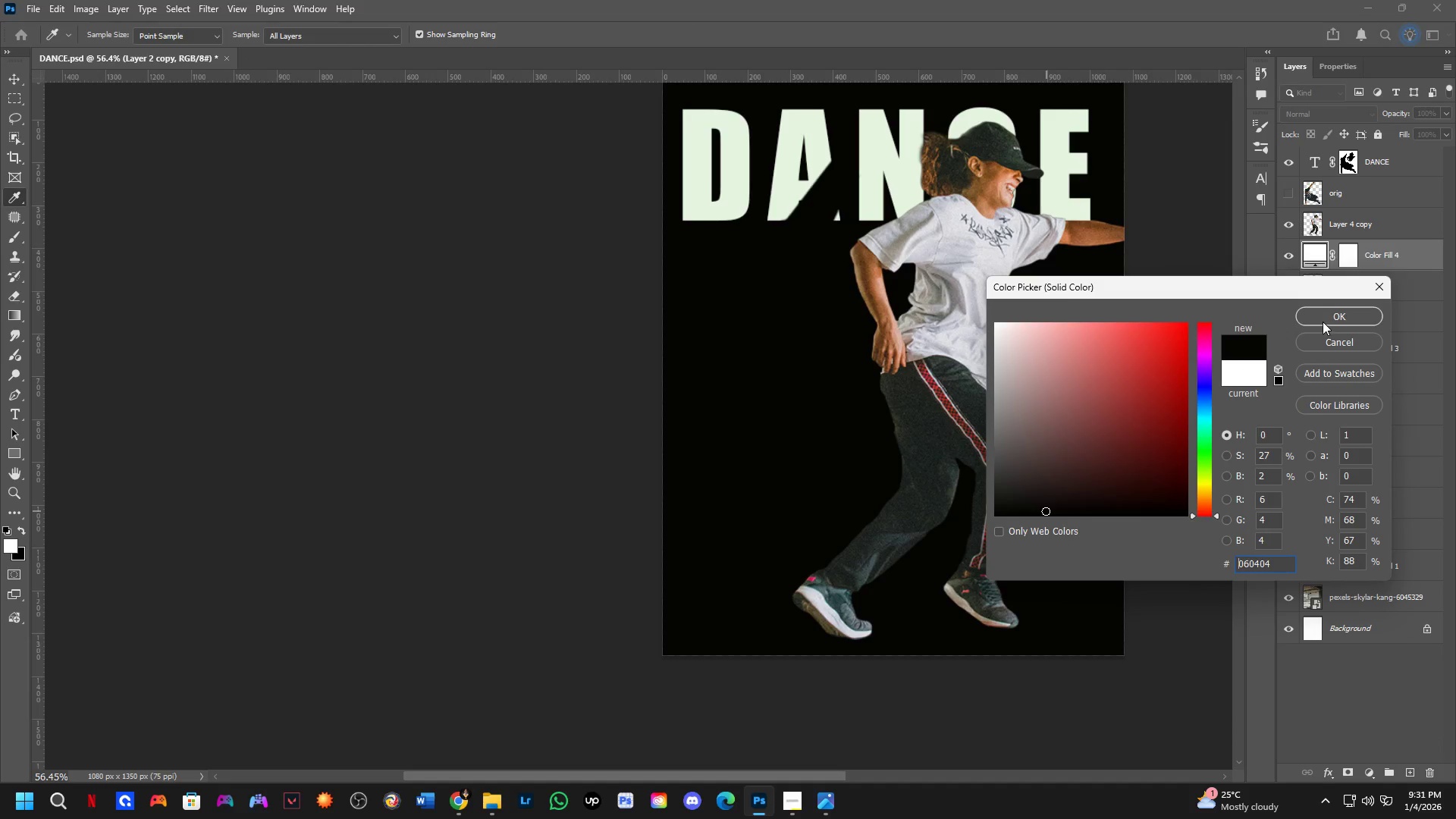 
left_click([1323, 322])
 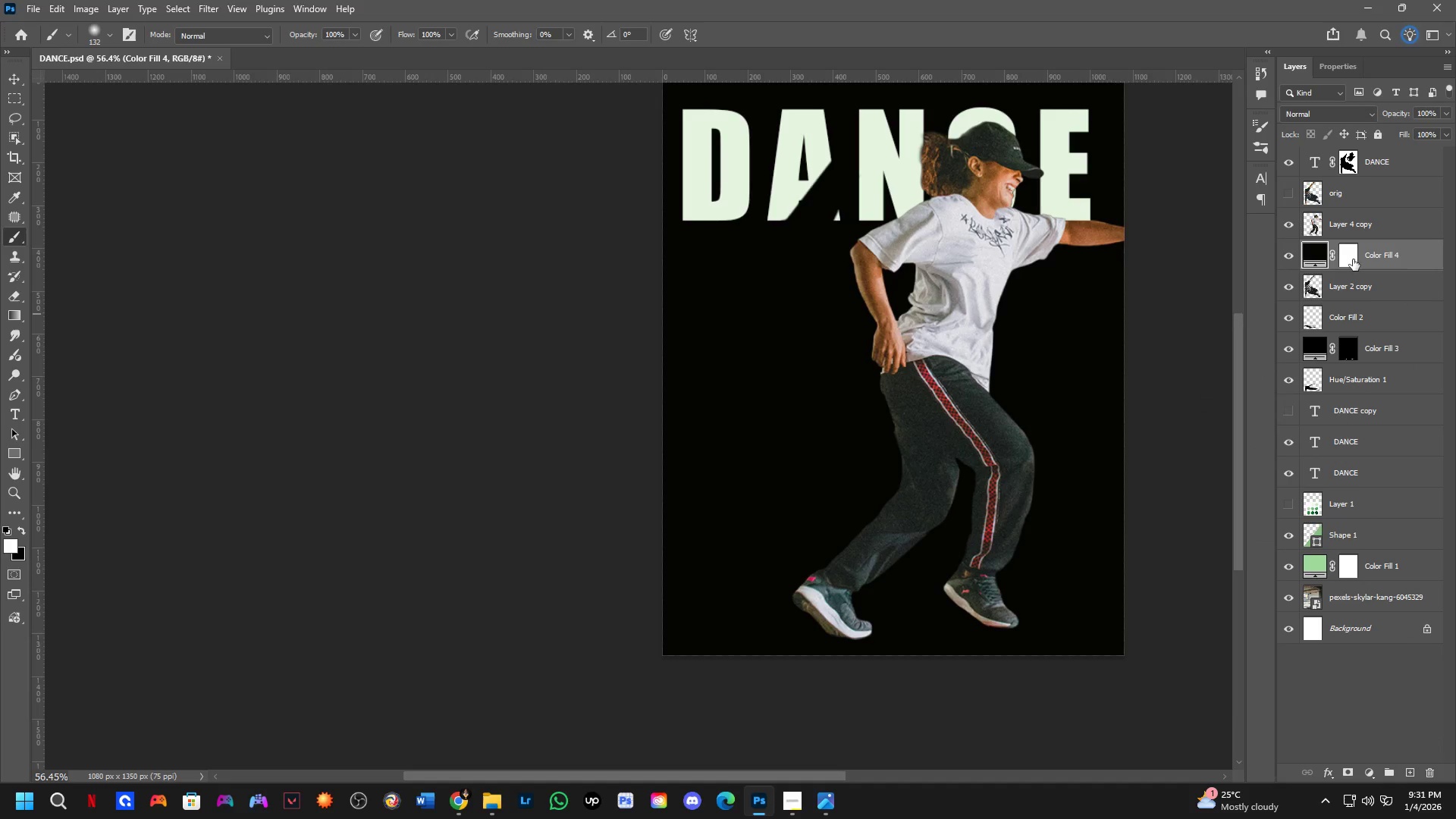 
key(Control+I)
 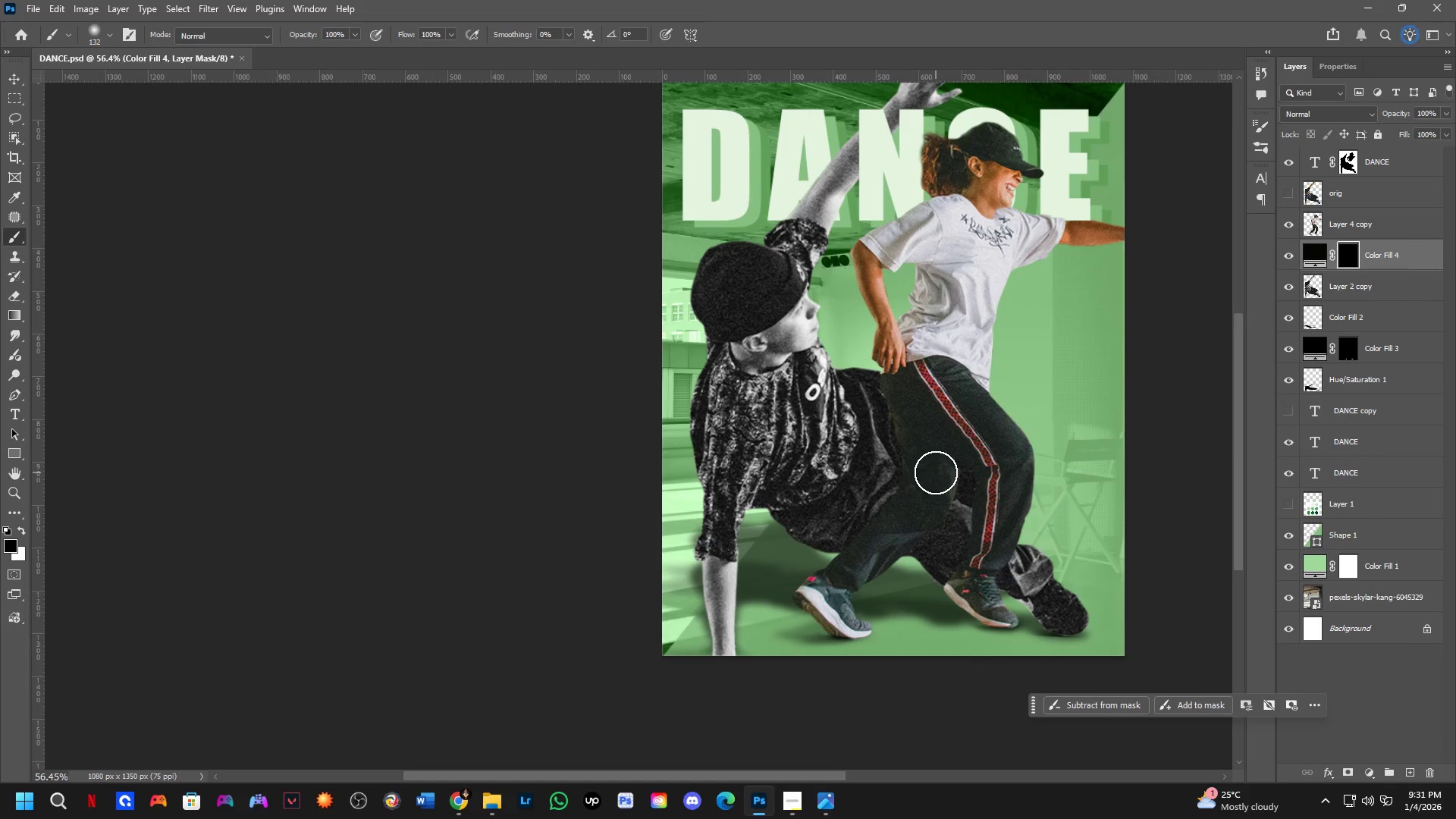 
scroll: coordinate [838, 529], scroll_direction: up, amount: 4.0
 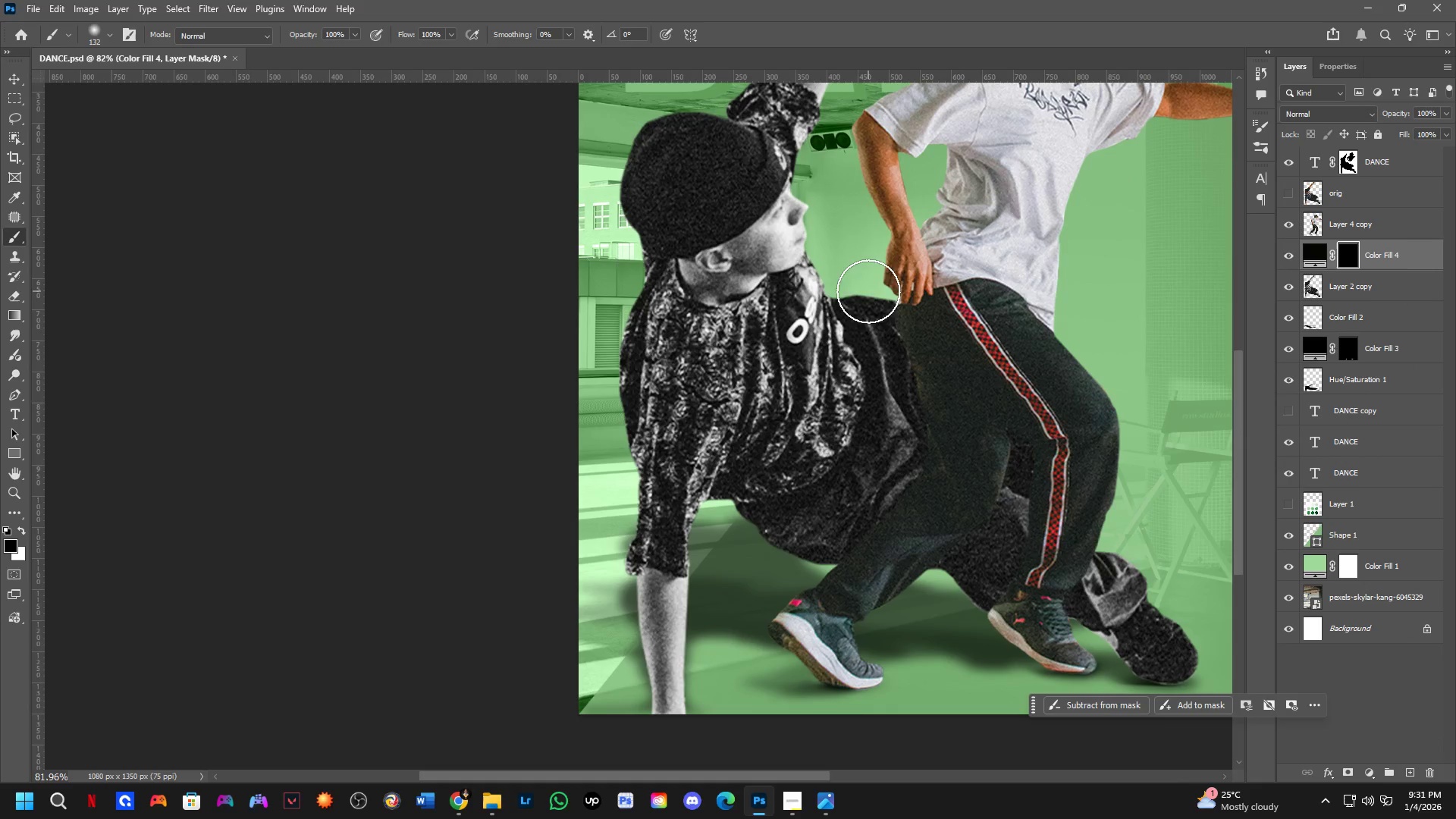 
left_click_drag(start_coordinate=[878, 315], to_coordinate=[923, 406])
 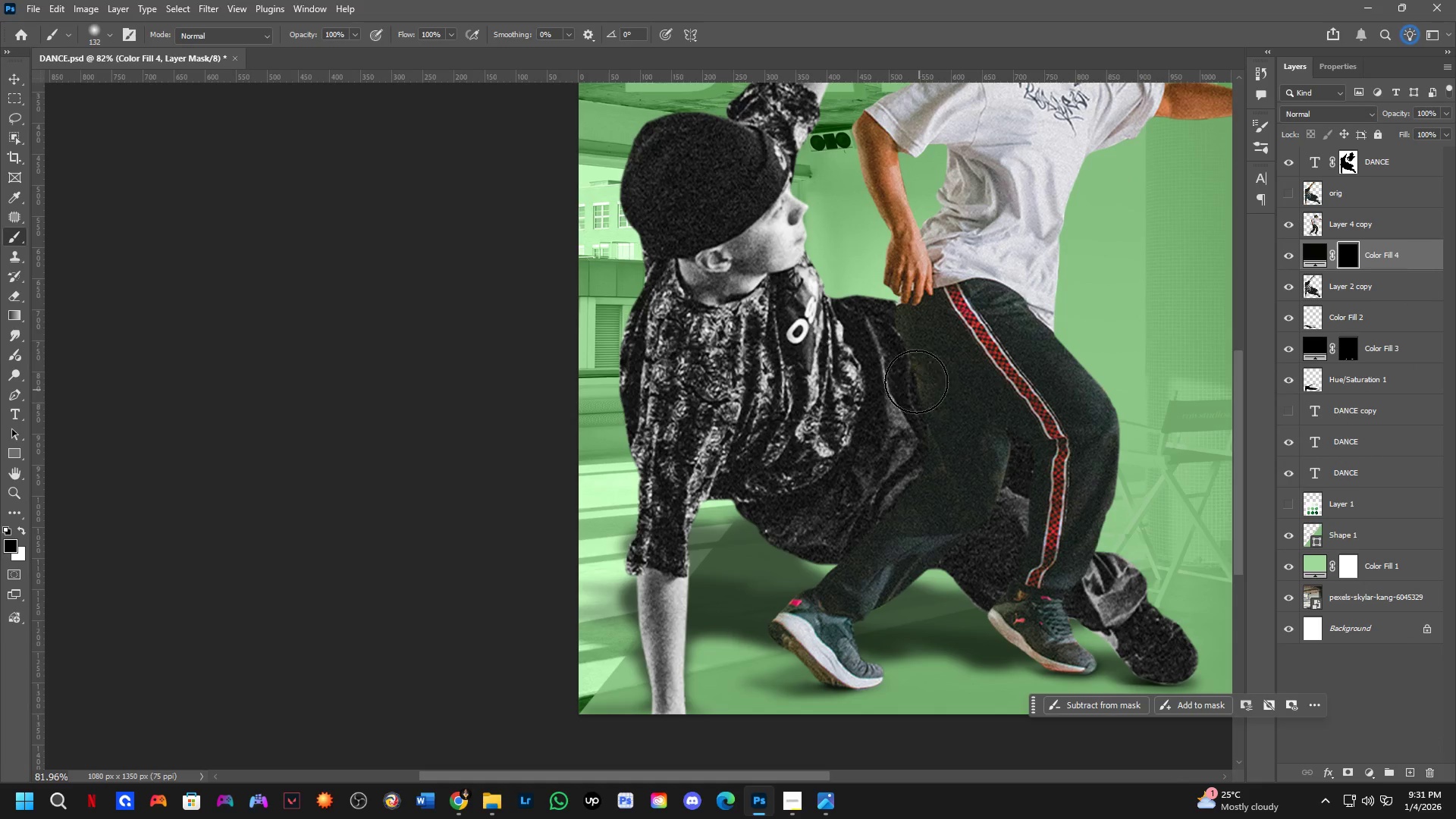 
key(X)
 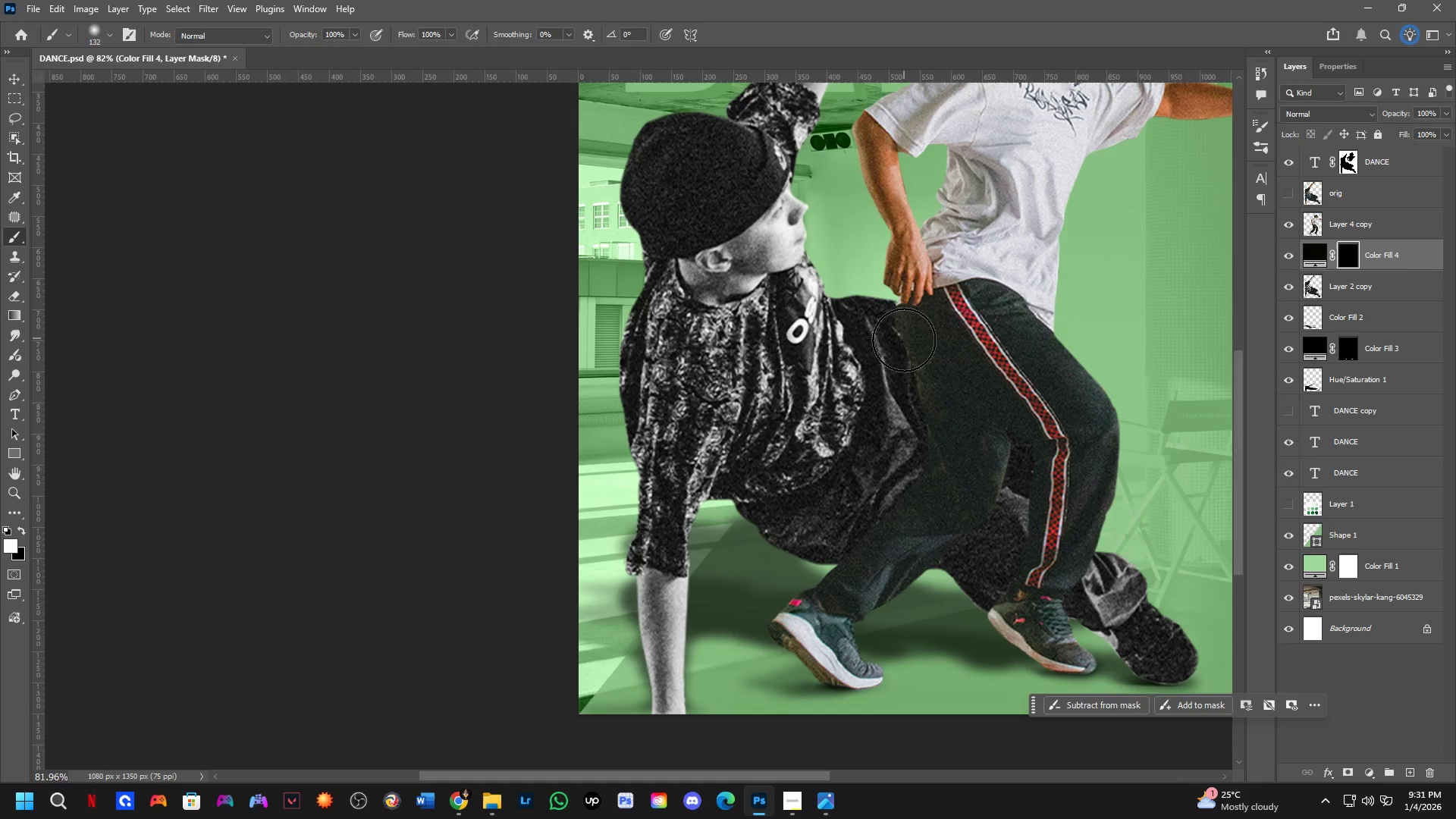 
left_click_drag(start_coordinate=[912, 355], to_coordinate=[872, 568])
 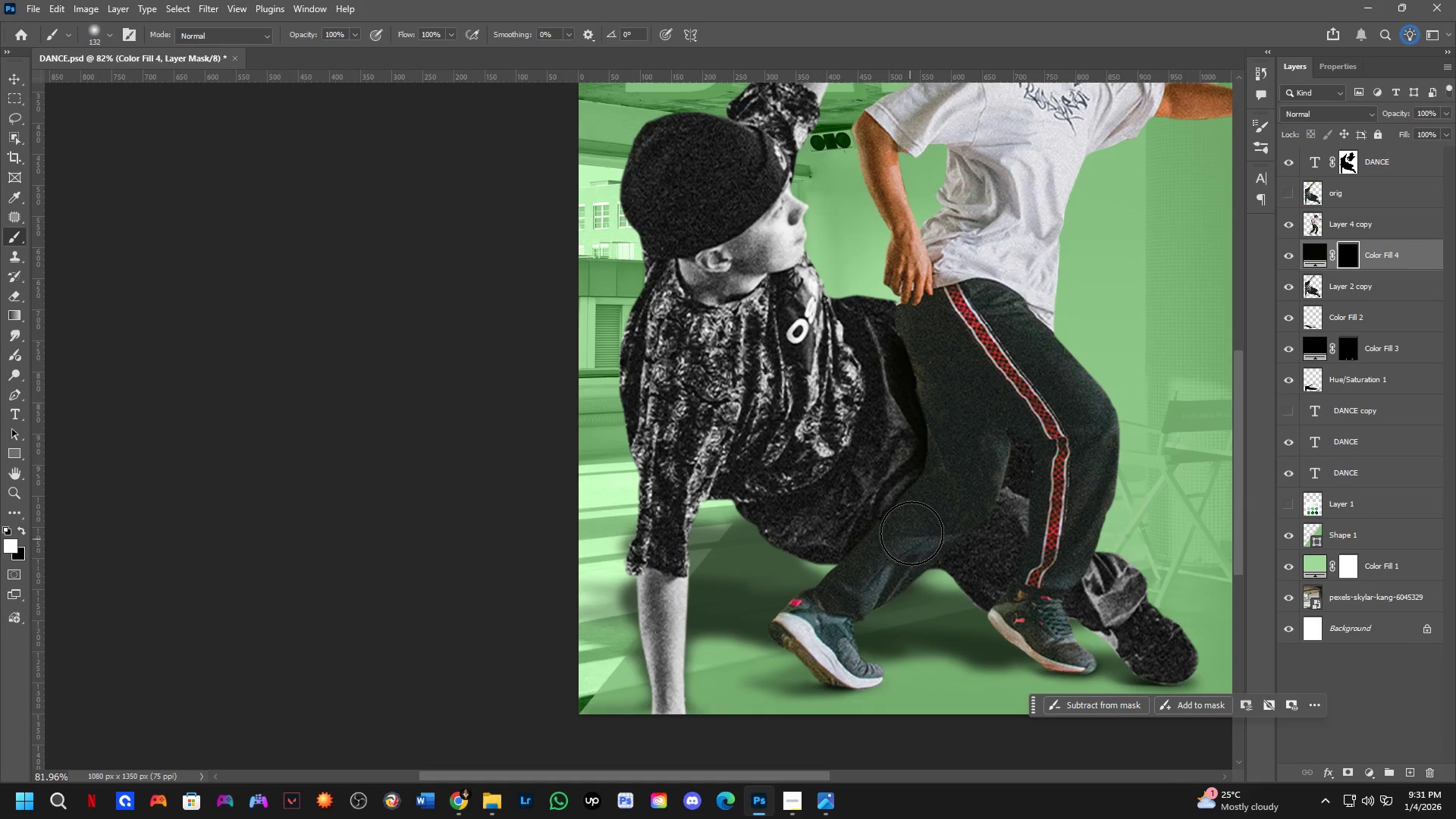 
key(Alt+AltLeft)
 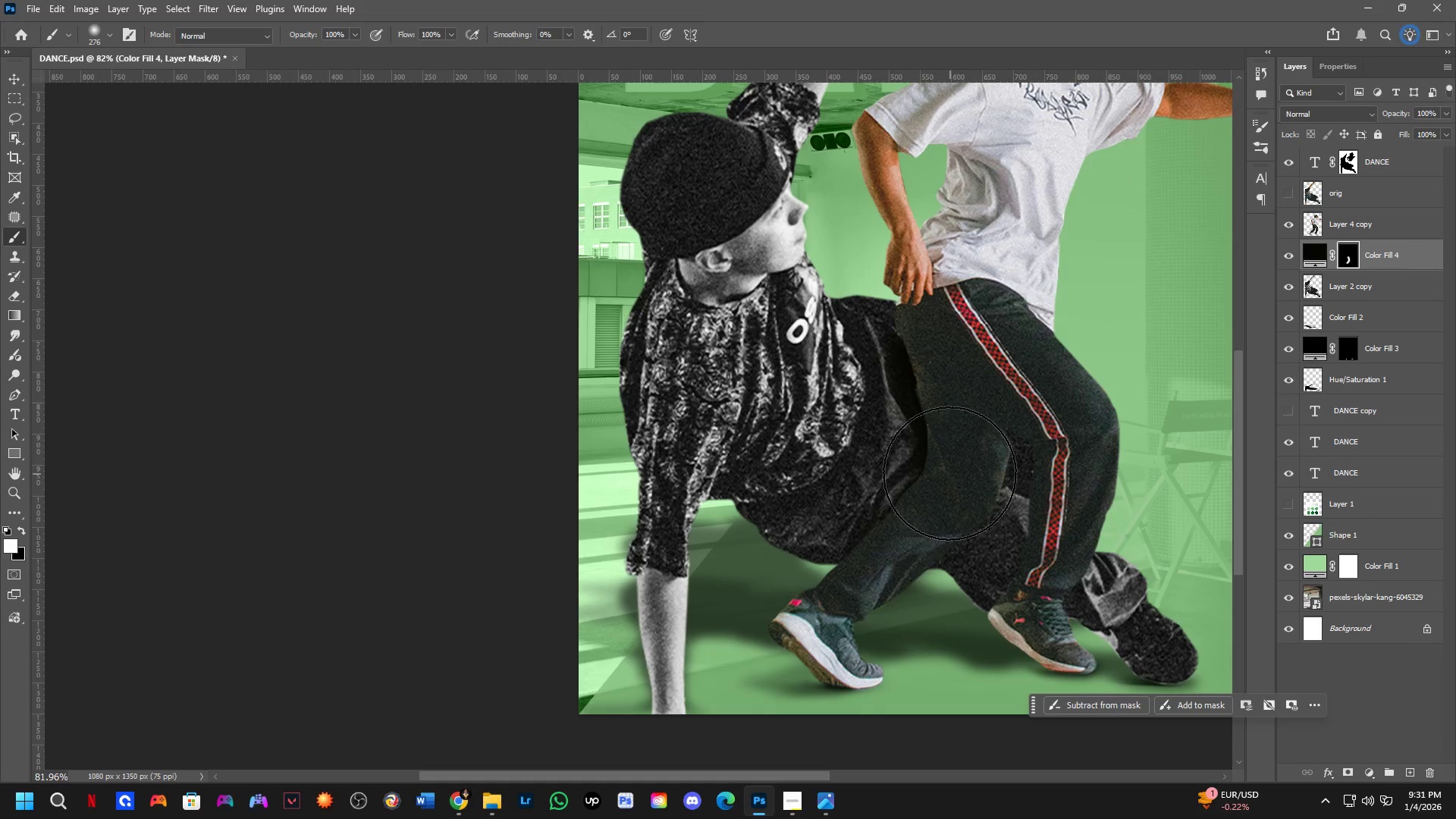 
left_click_drag(start_coordinate=[946, 469], to_coordinate=[885, 508])
 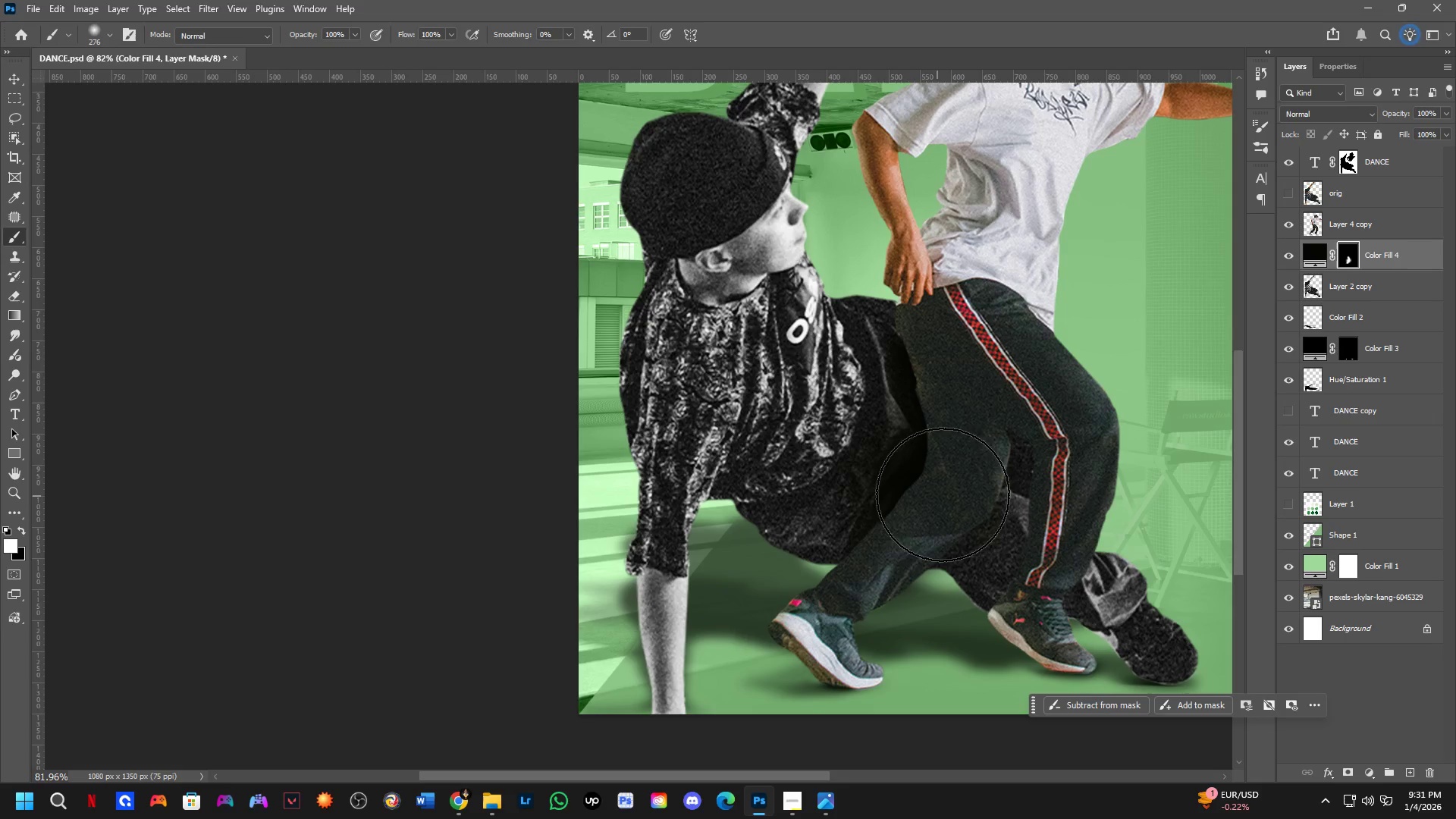 
left_click([946, 494])
 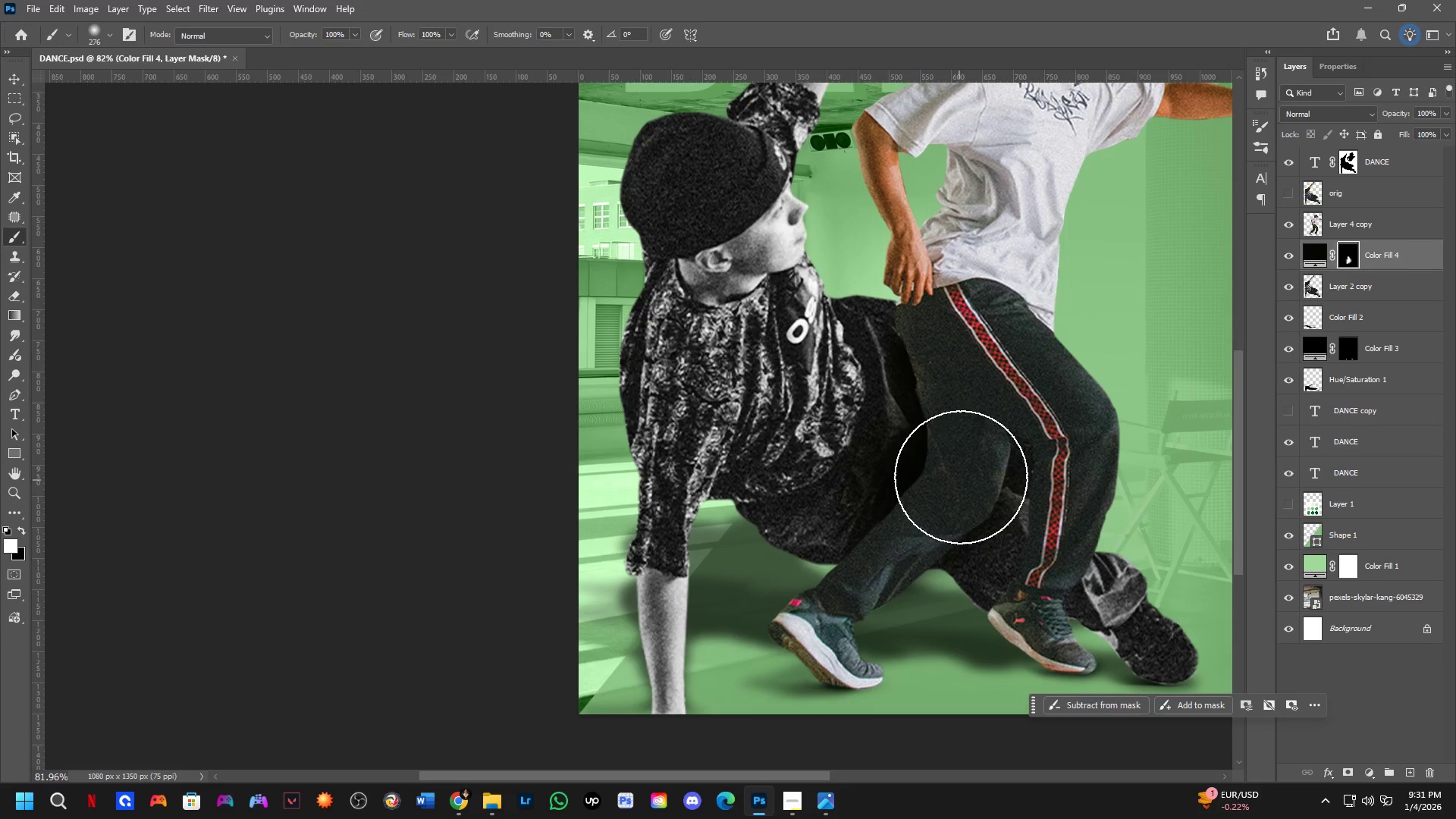 
left_click_drag(start_coordinate=[965, 442], to_coordinate=[965, 436])
 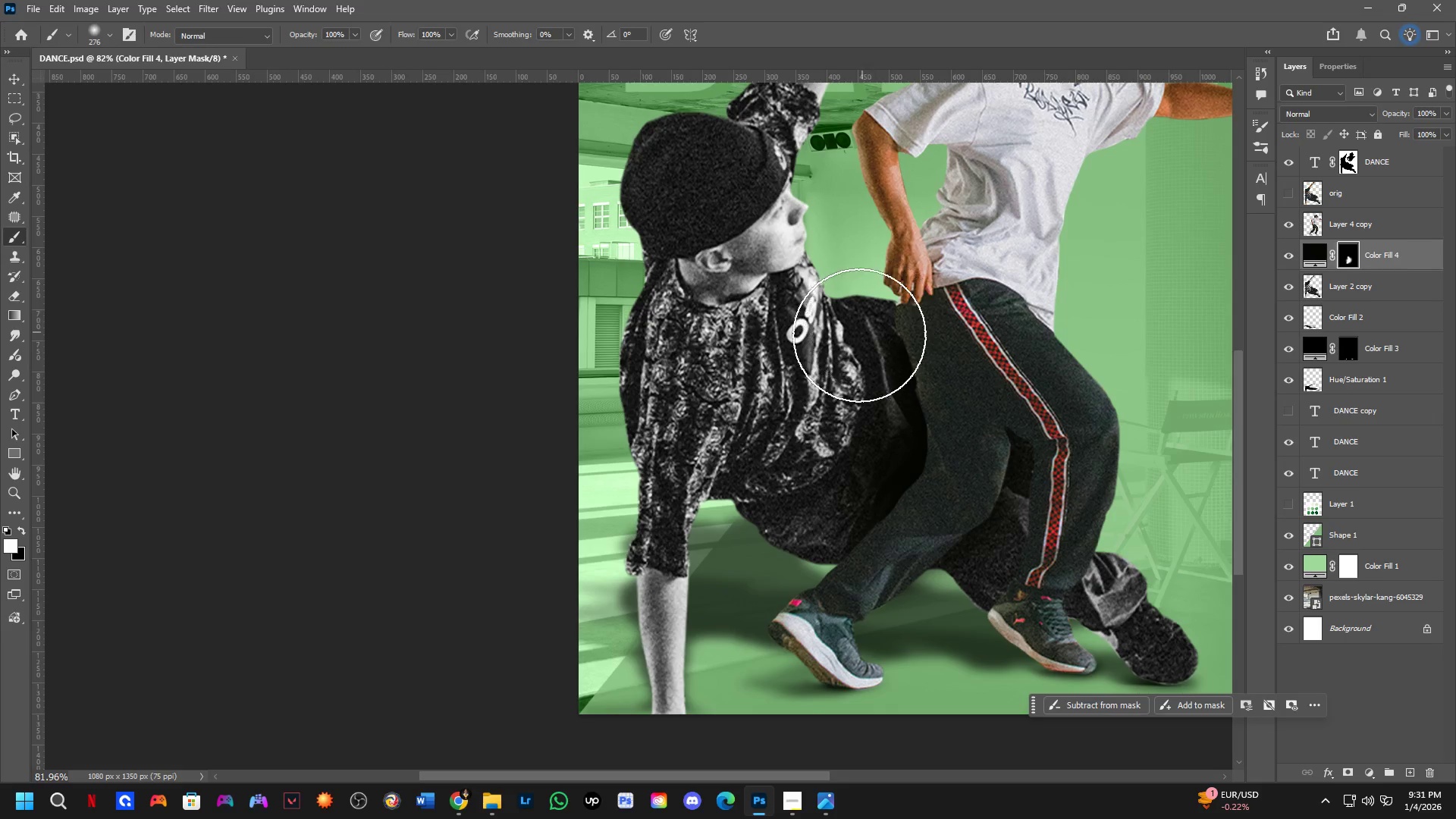 
key(X)
 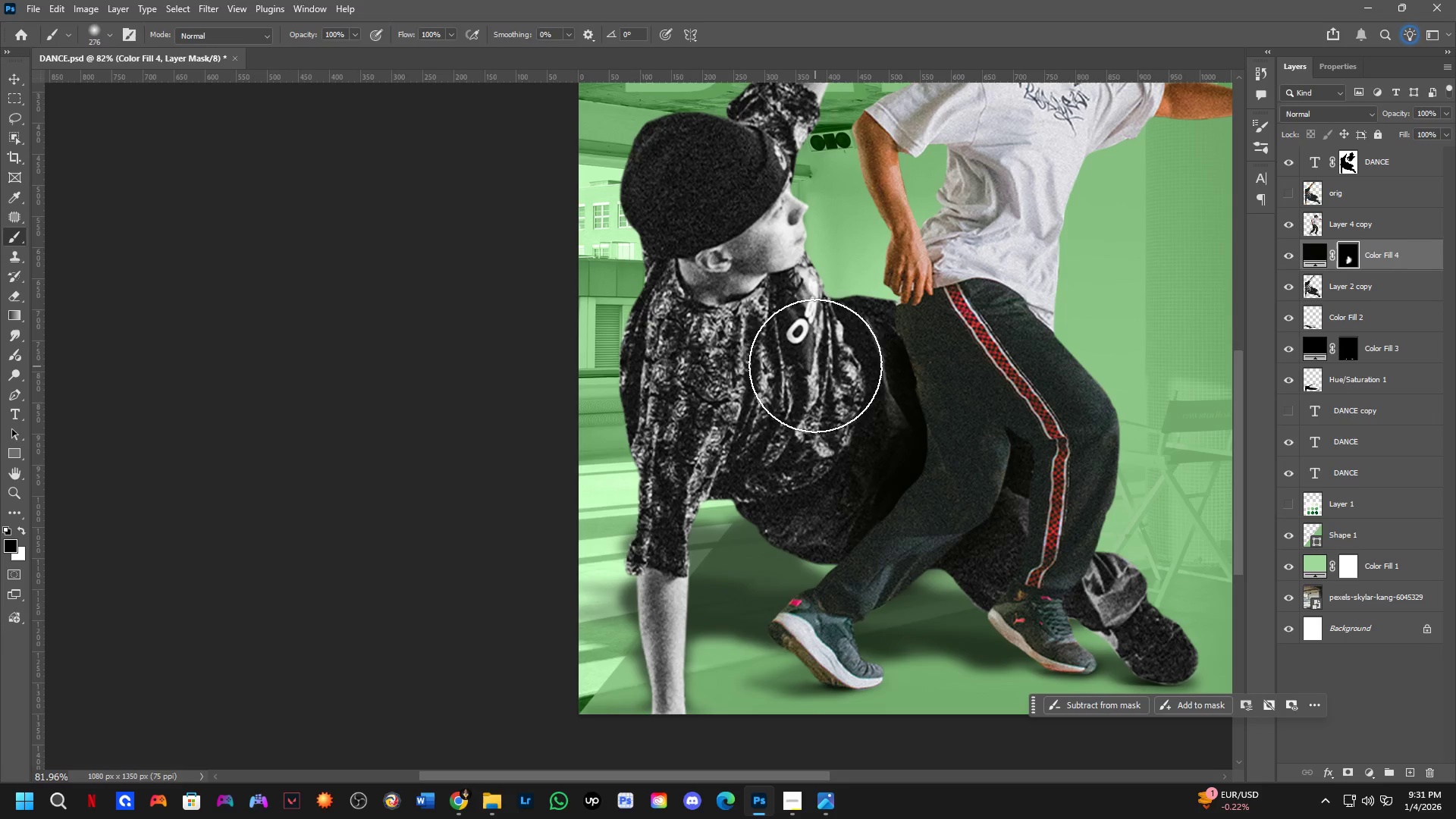 
left_click_drag(start_coordinate=[816, 361], to_coordinate=[829, 381])
 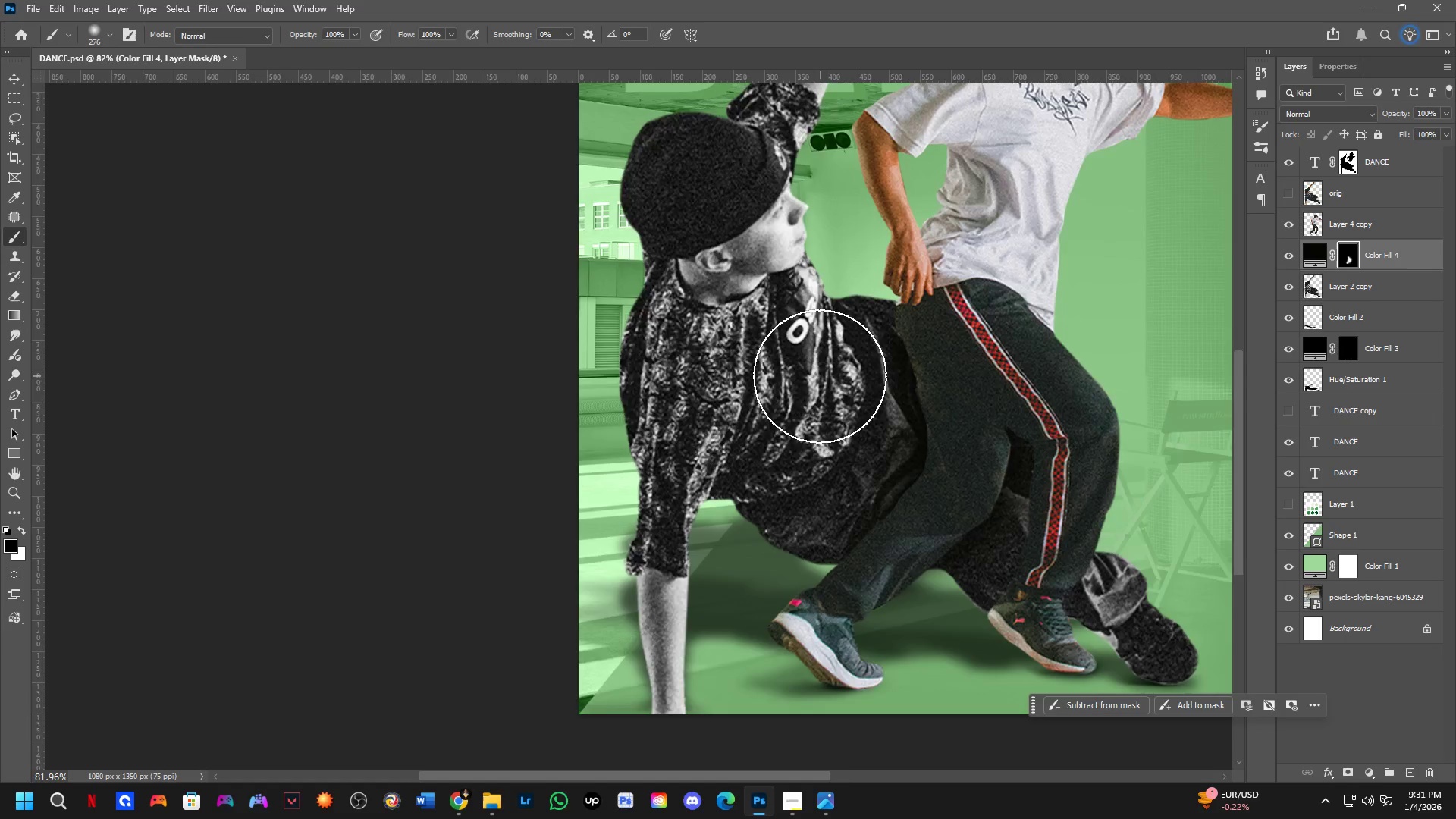 
hold_key(key=Space, duration=0.42)
 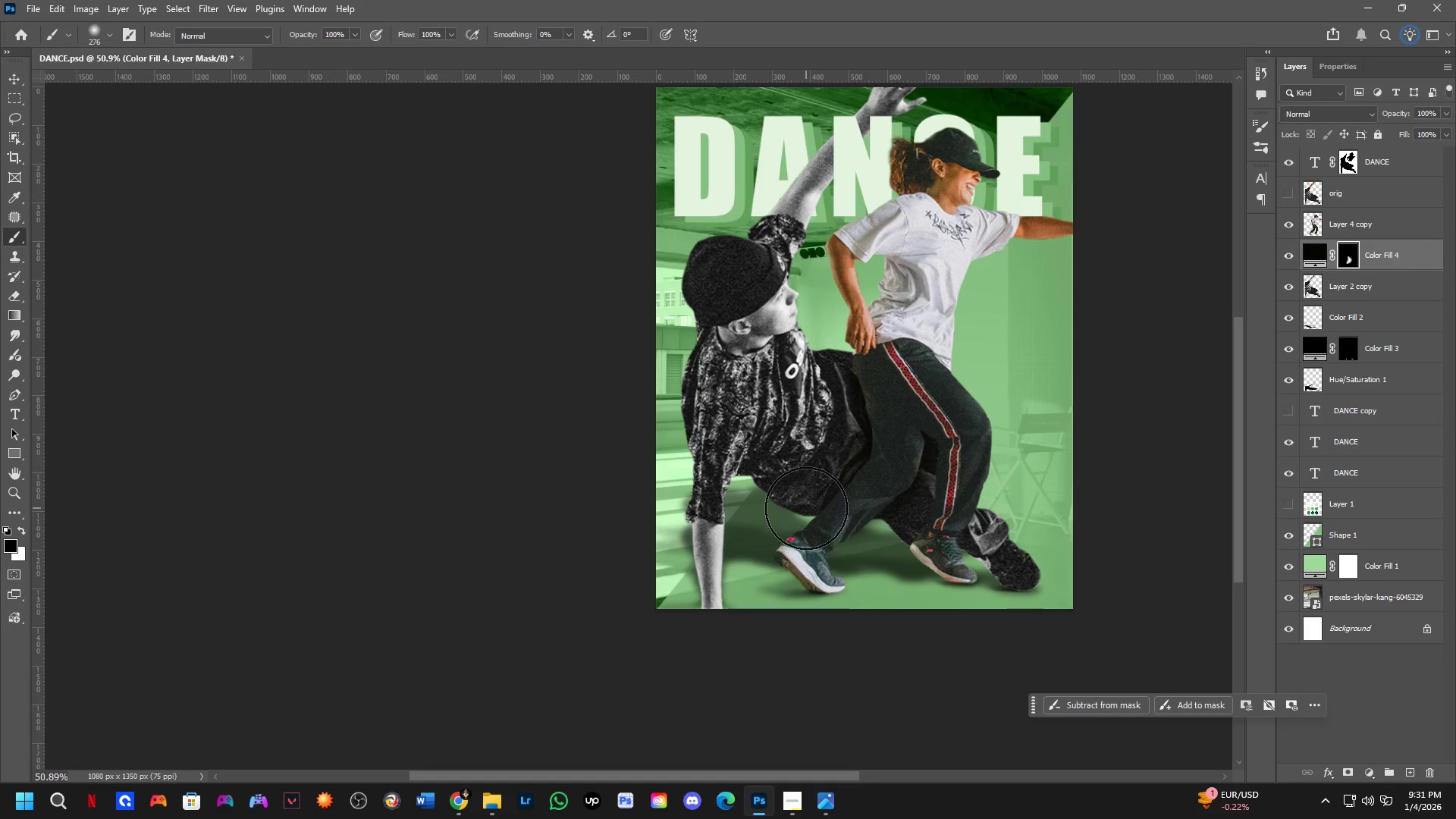 
left_click_drag(start_coordinate=[830, 481], to_coordinate=[816, 498])
 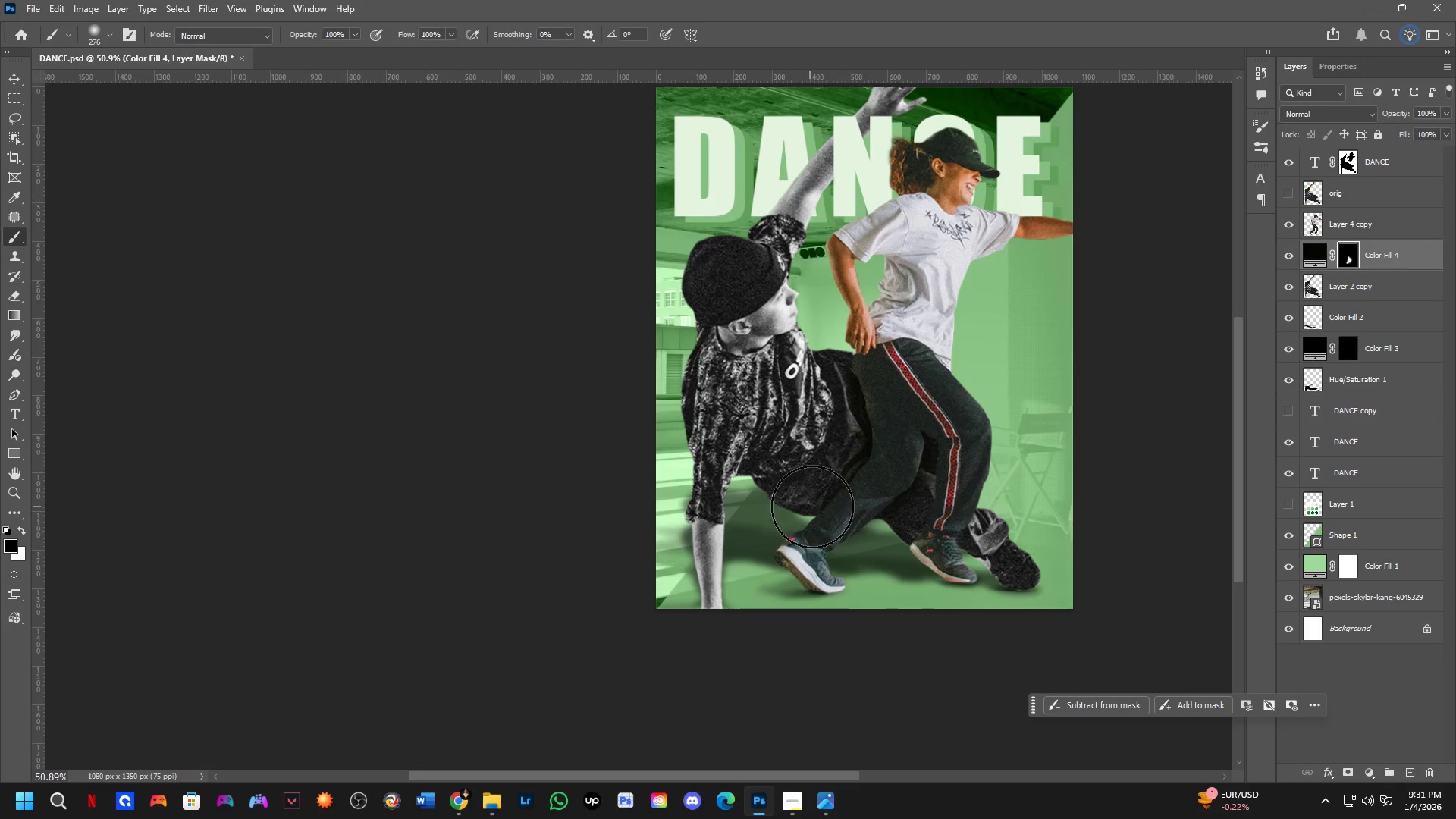 
scroll: coordinate [820, 397], scroll_direction: down, amount: 5.0
 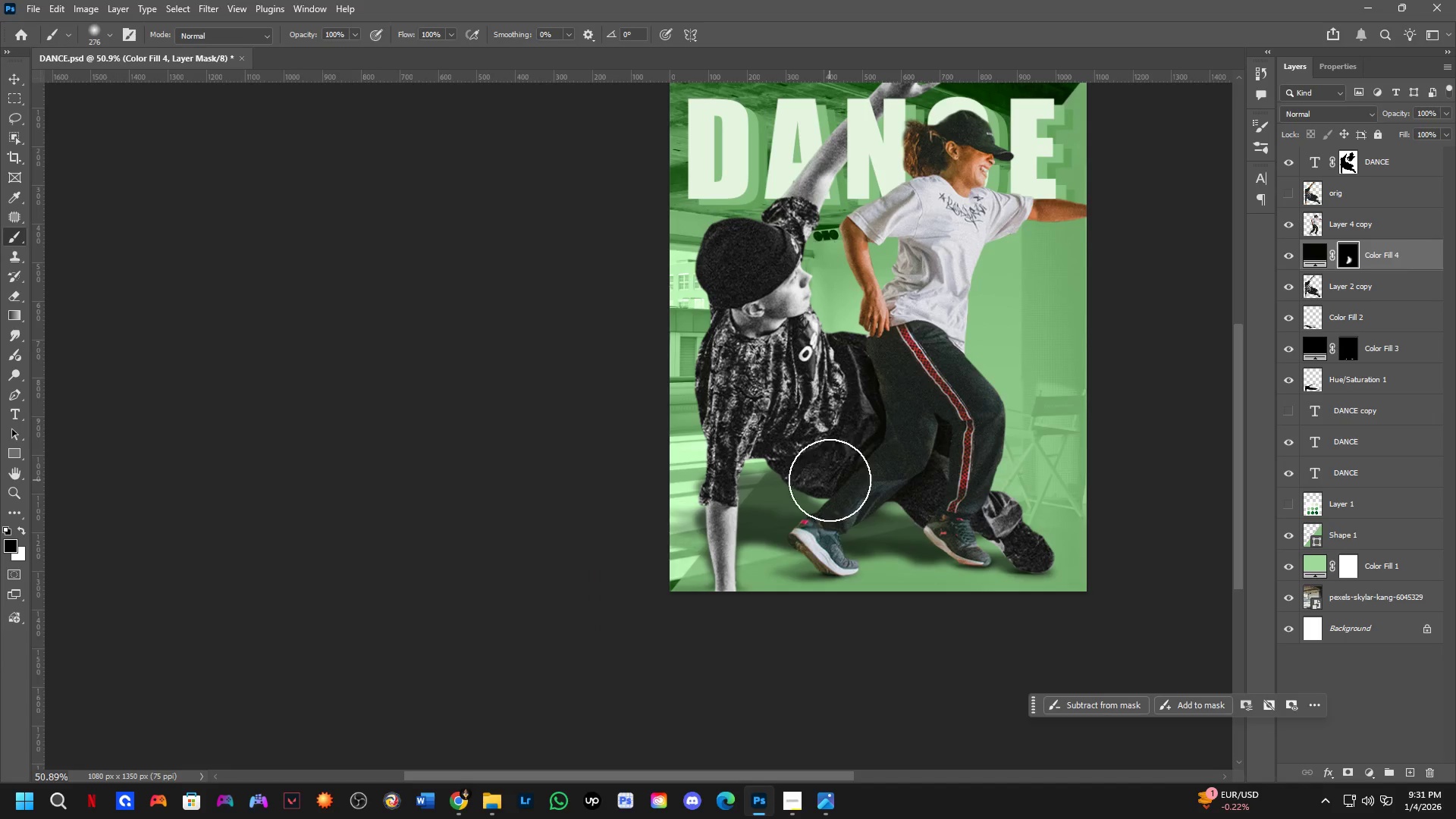 
hold_key(key=ControlLeft, duration=0.36)
left_click([914, 382])
 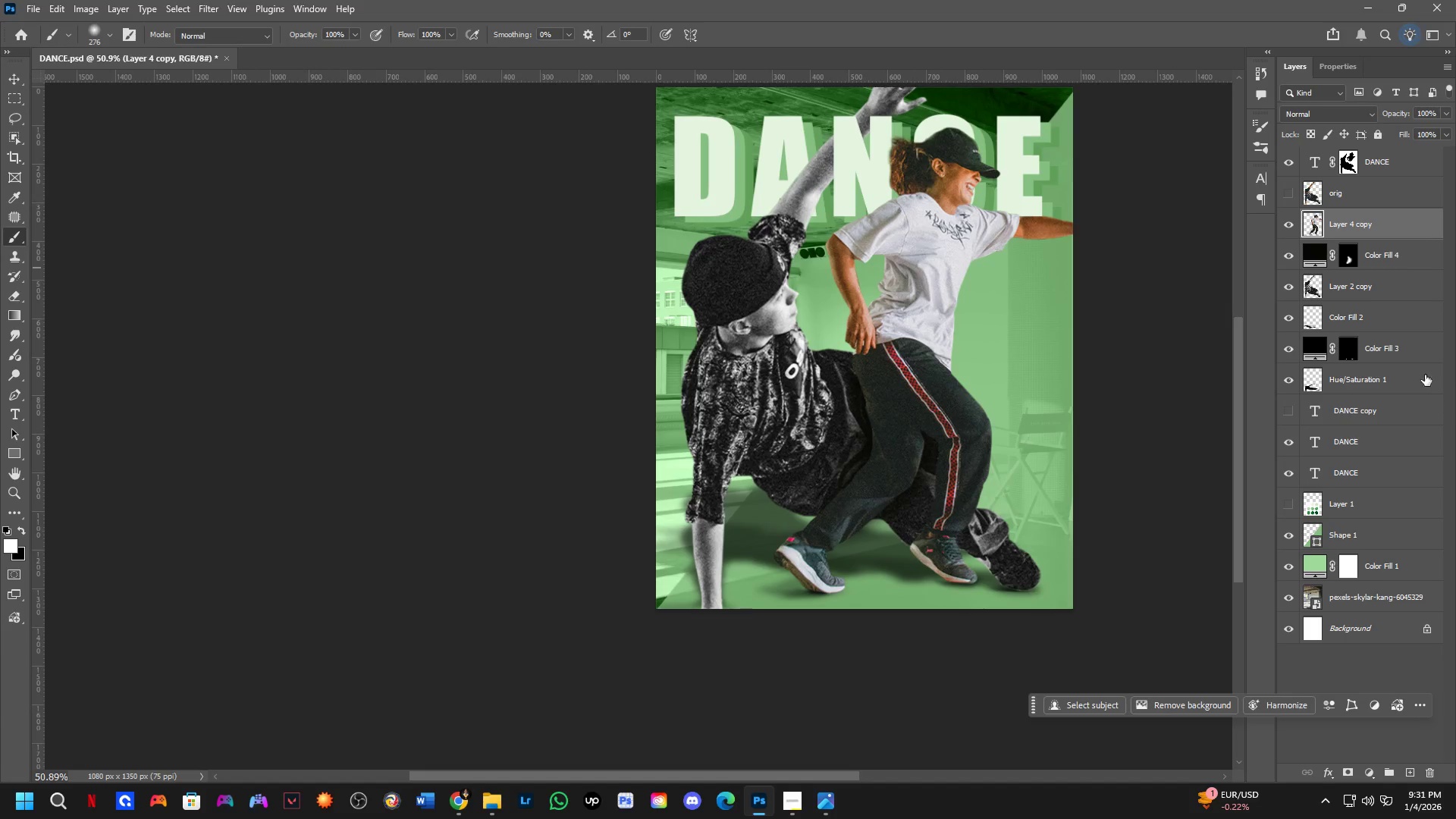 
key(Control+ControlLeft)
 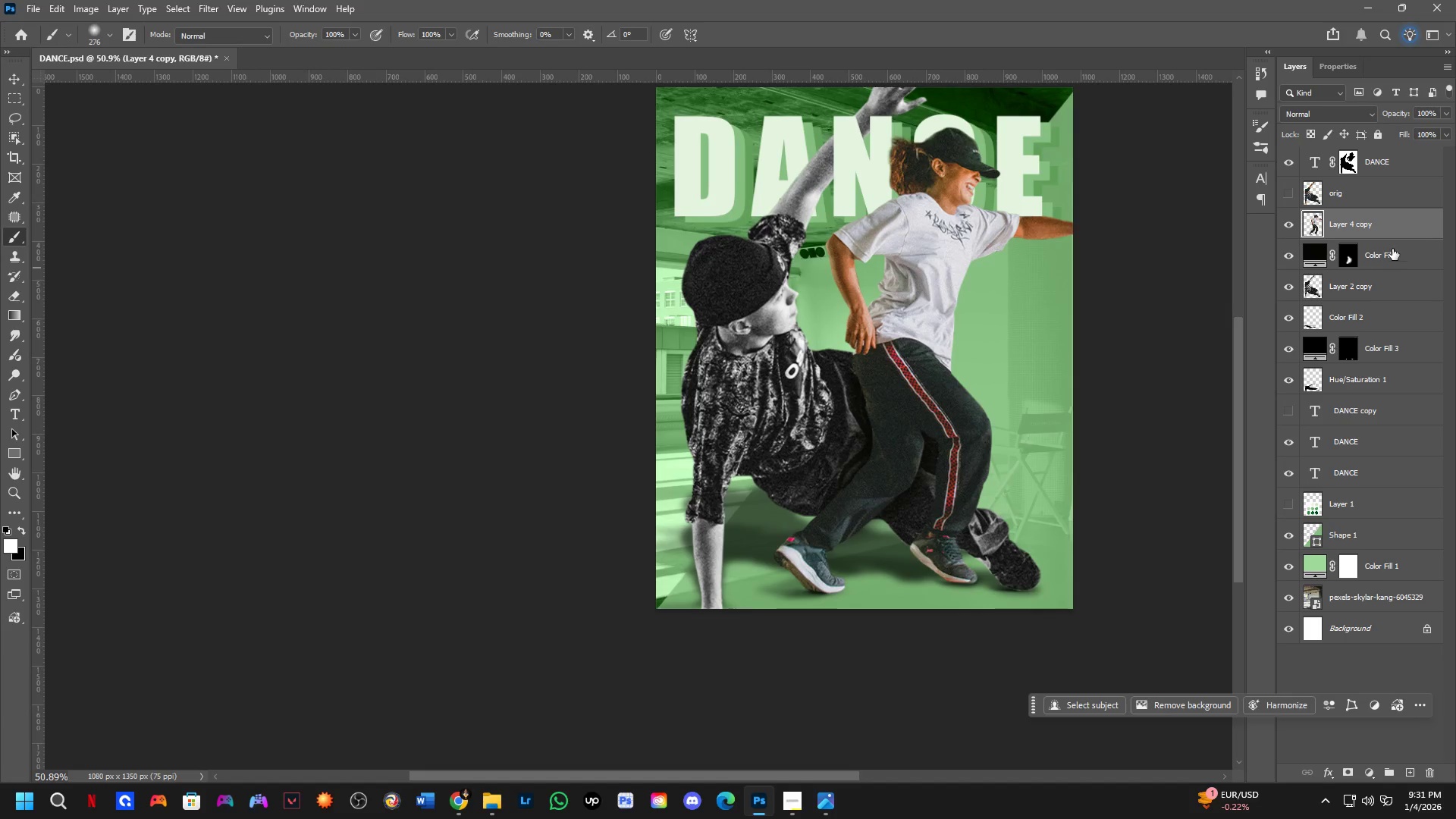 
key(Alt+Control+AltLeft)
 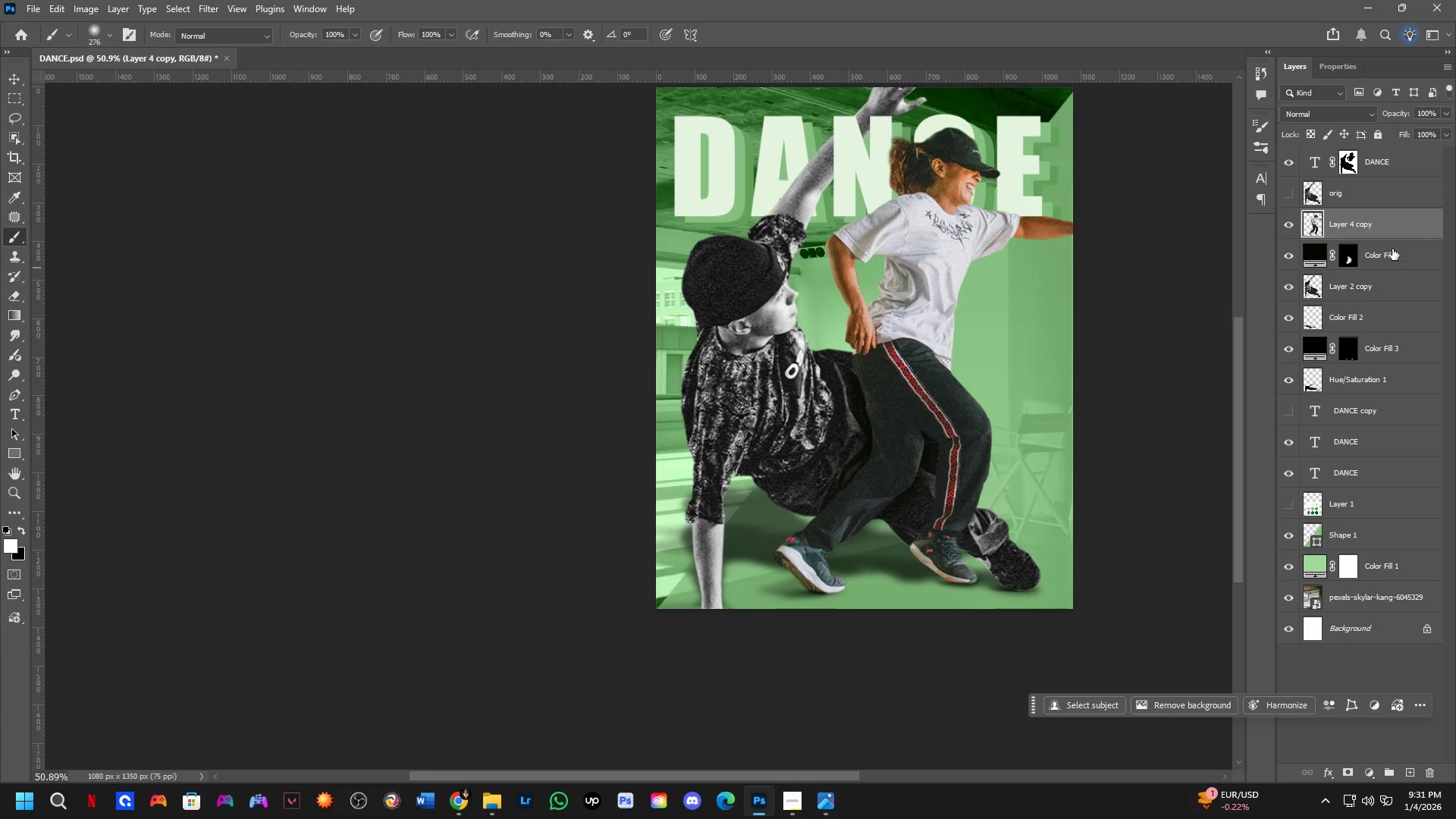 
left_click_drag(start_coordinate=[1392, 247], to_coordinate=[1394, 206])
 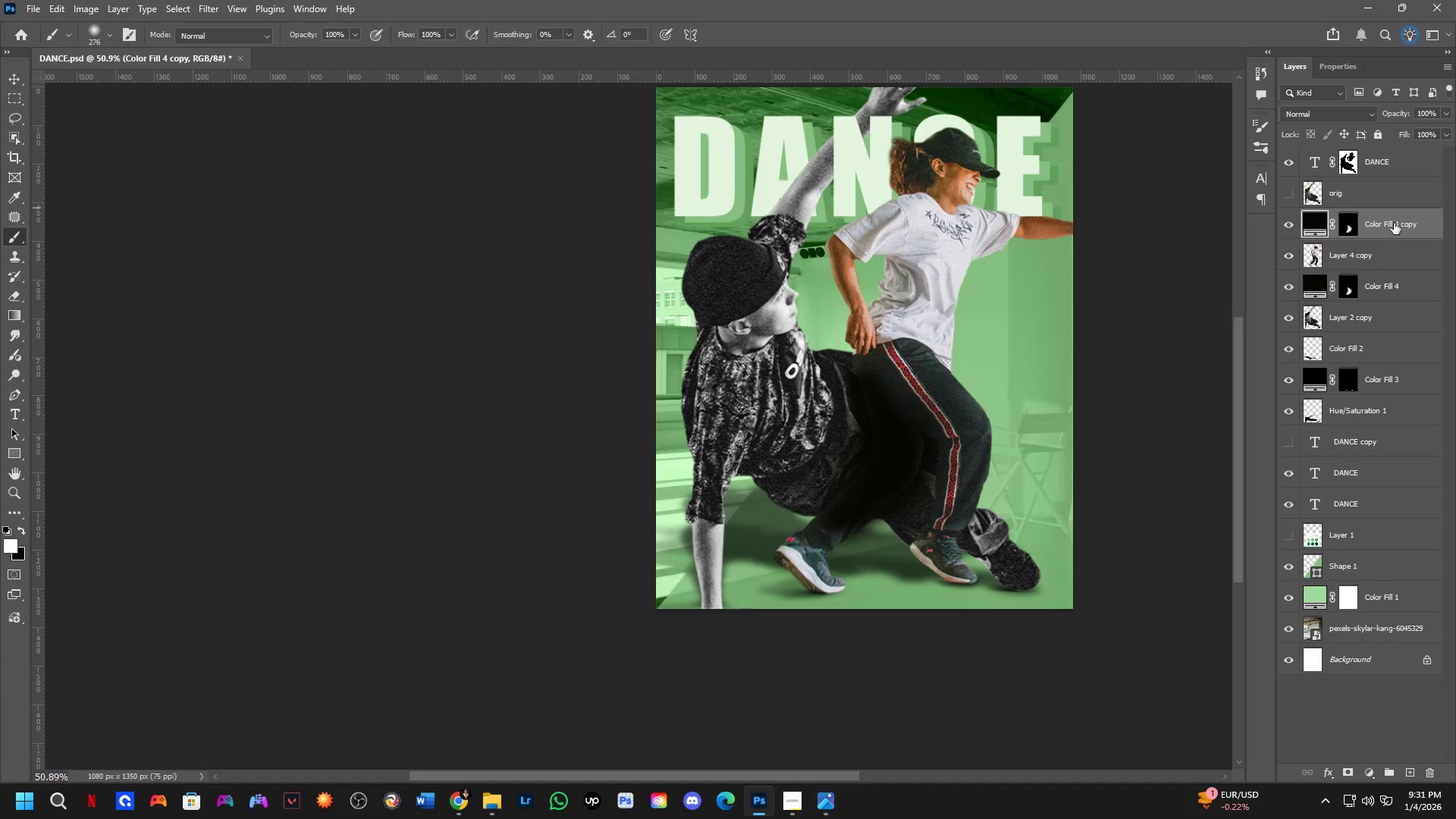 
hold_key(key=AltLeft, duration=1.11)
left_click([1392, 242])
 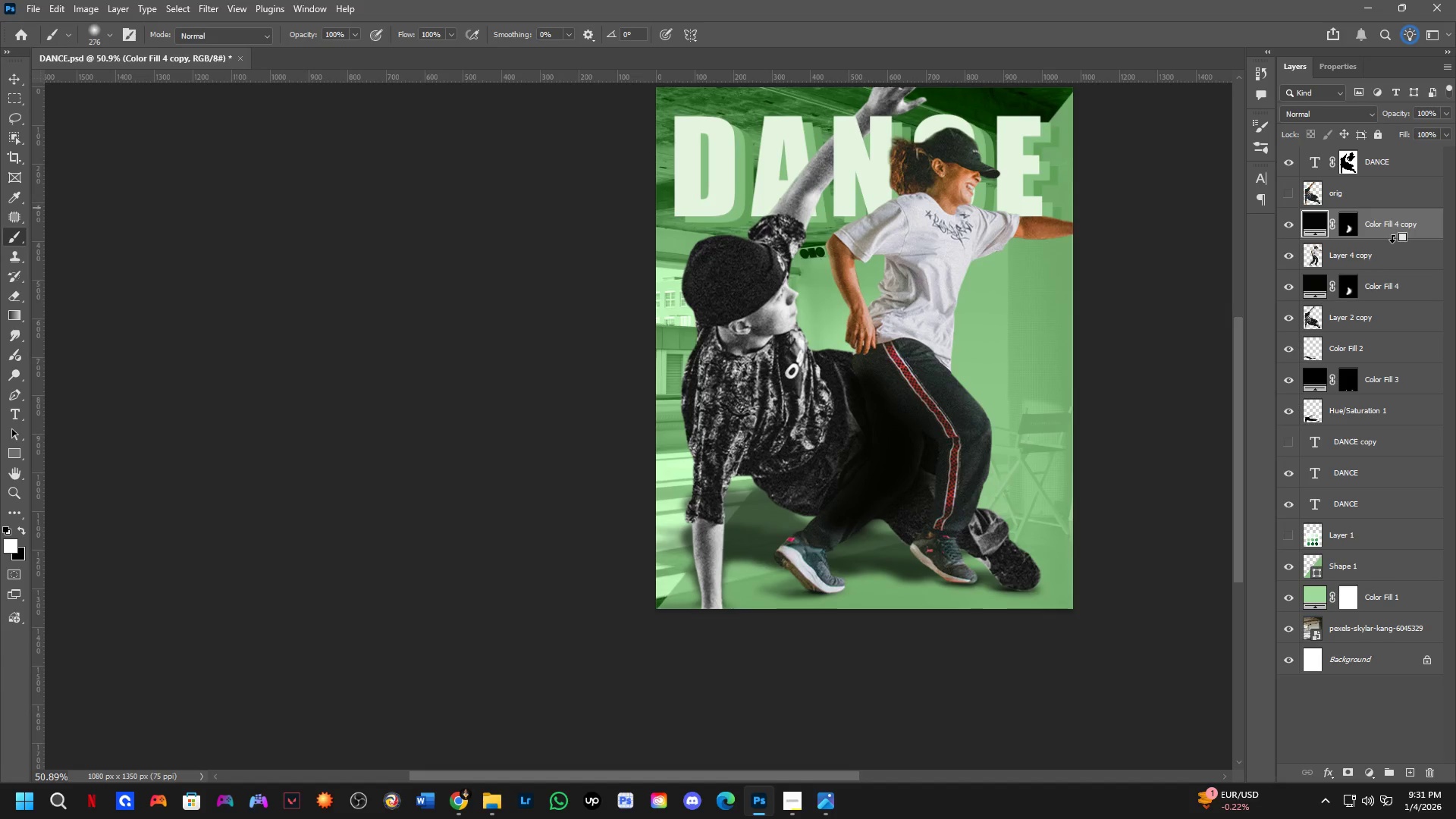 
hold_key(key=AltLeft, duration=28.78)
left_click([1357, 227])
 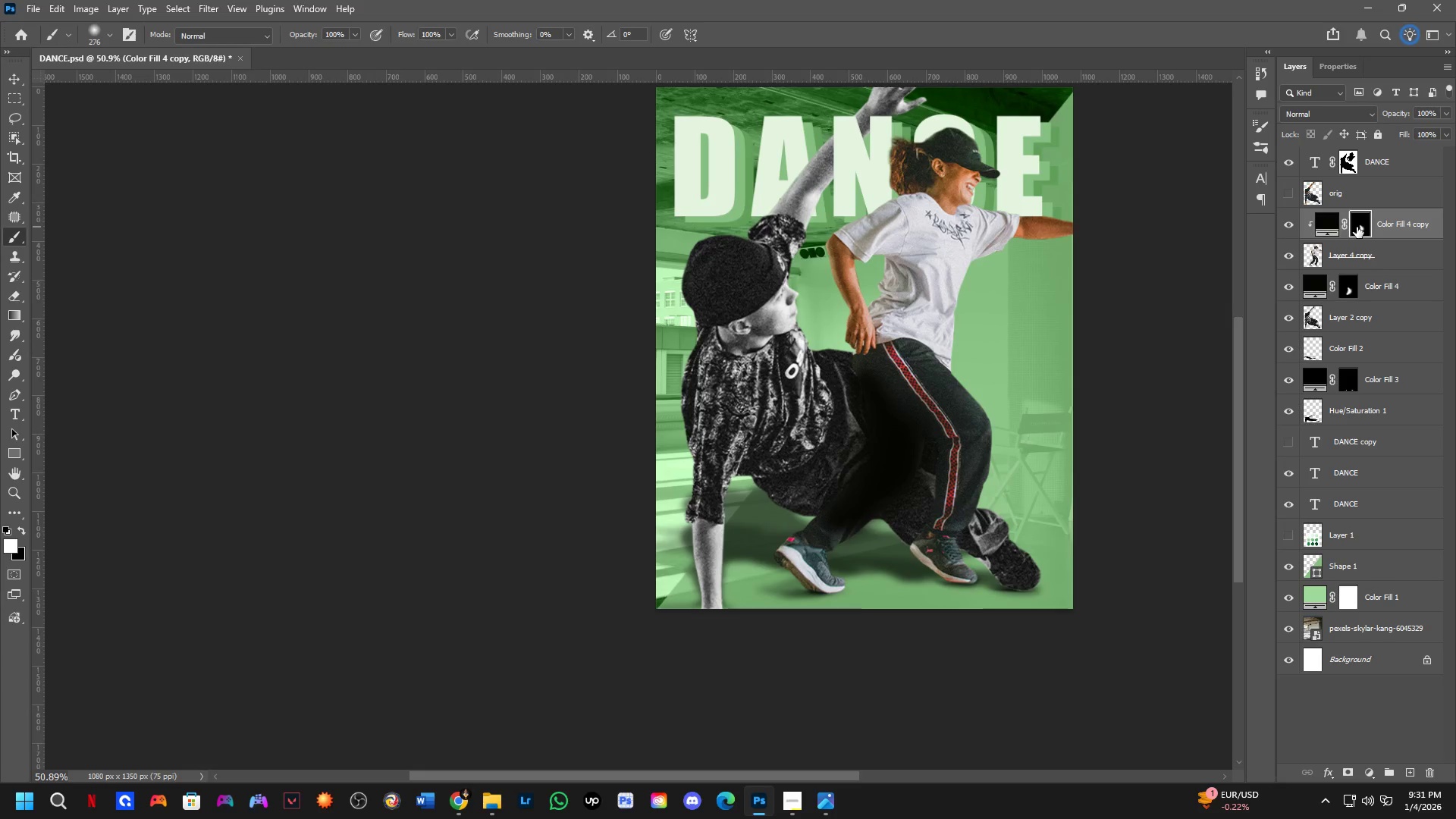 
key(Control+I)
 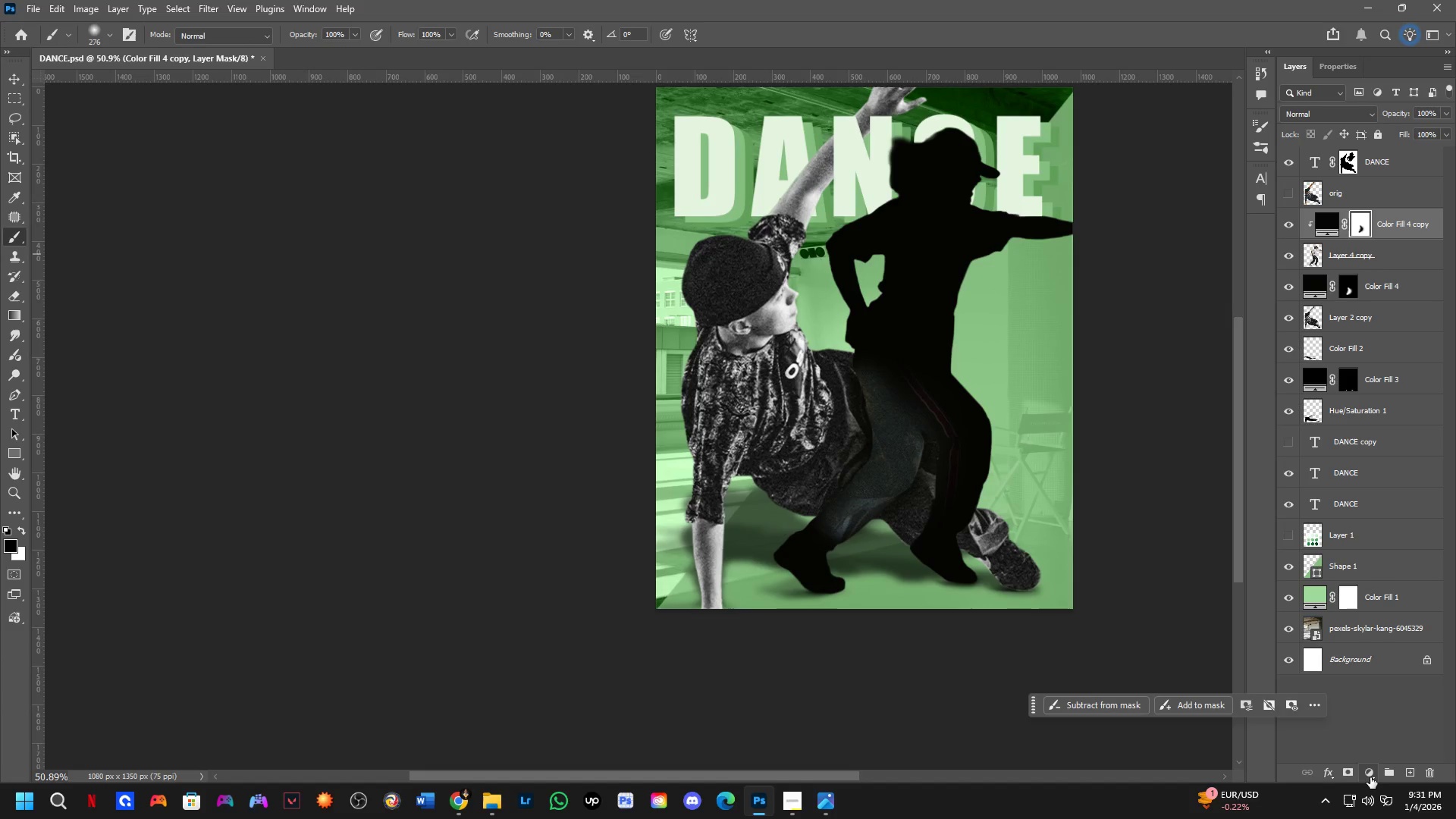 
left_click([1347, 767])
 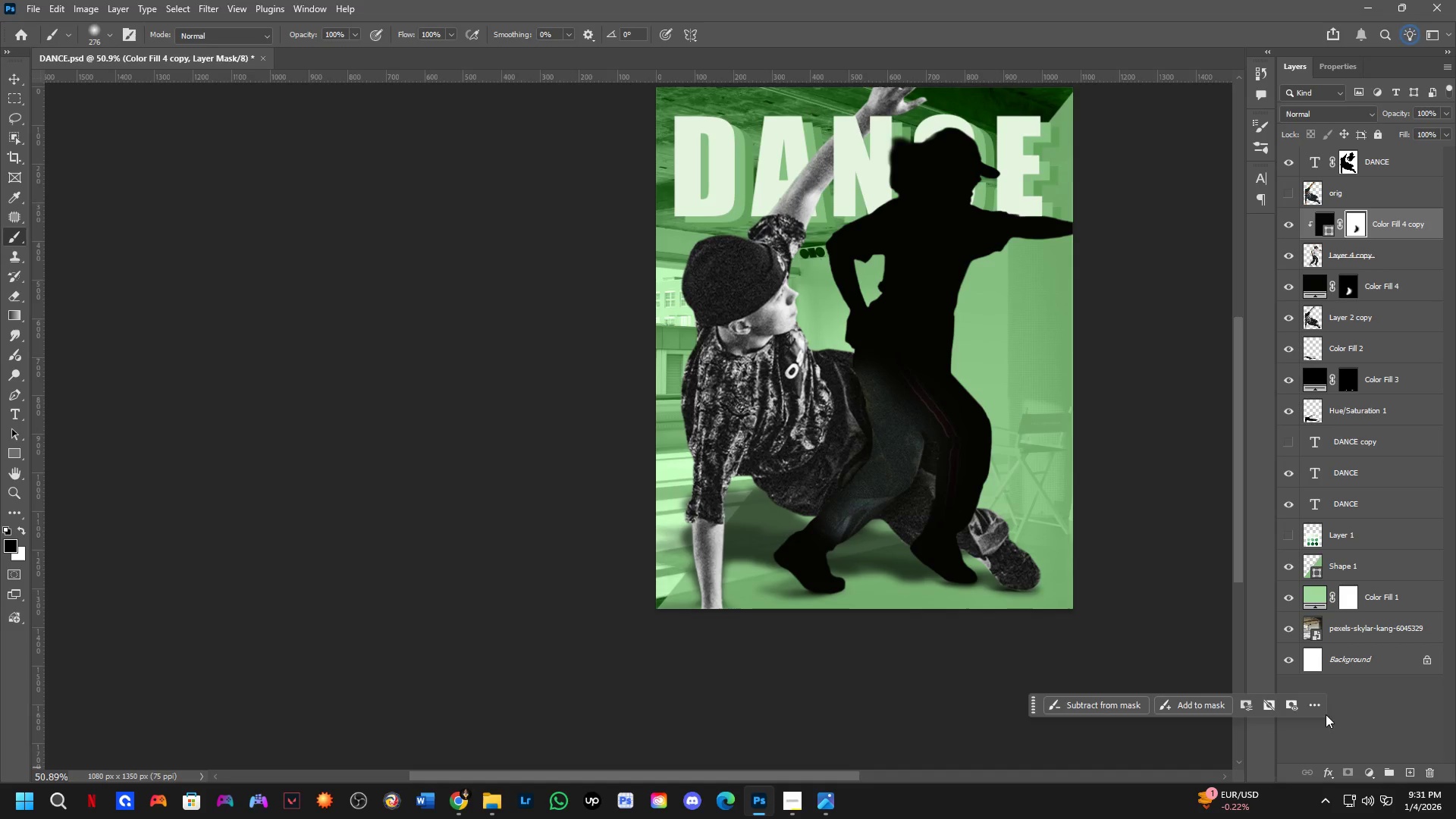 
hold_key(key=ControlLeft, duration=1.53)
 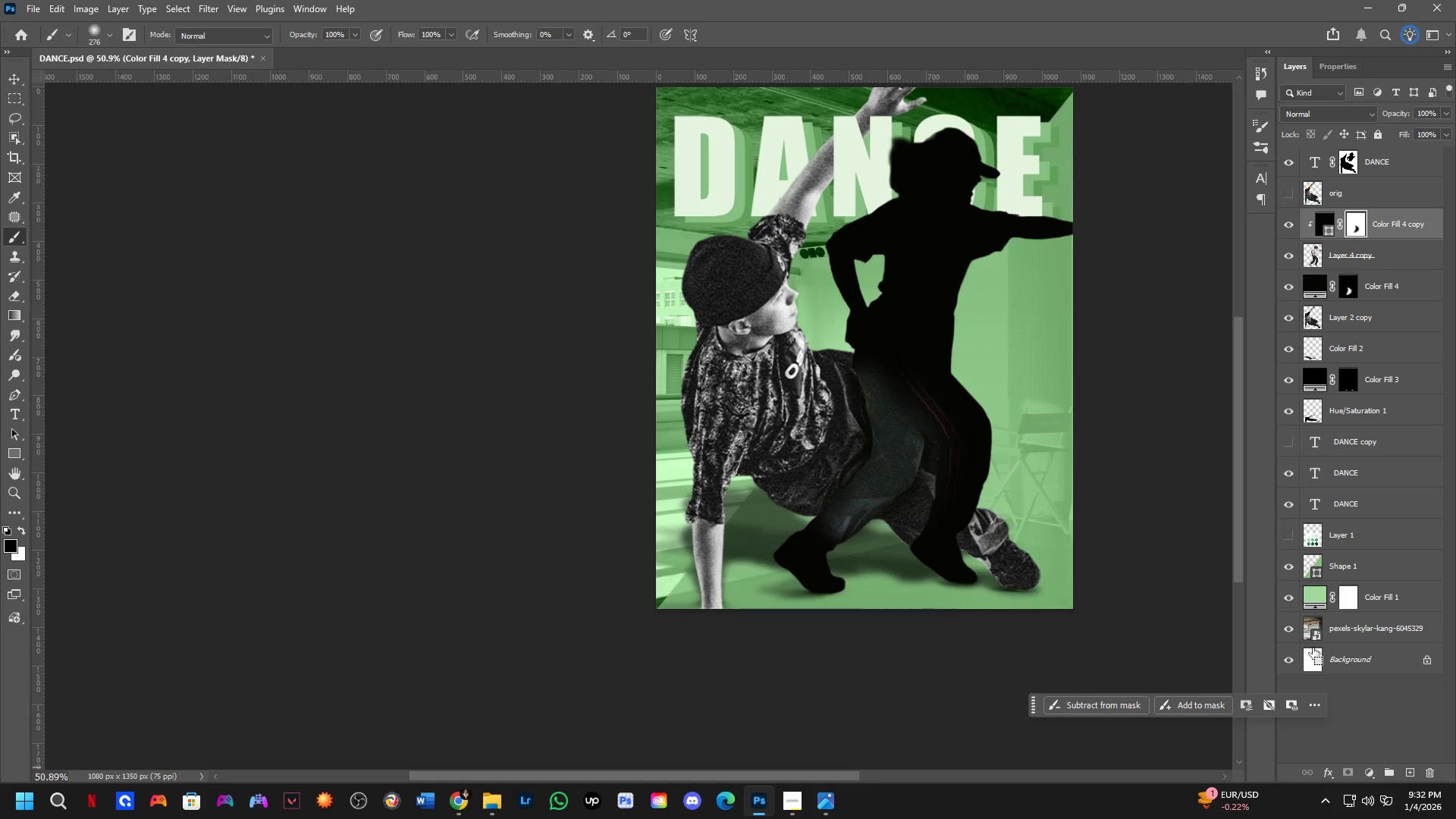 
key(Control+Z)
 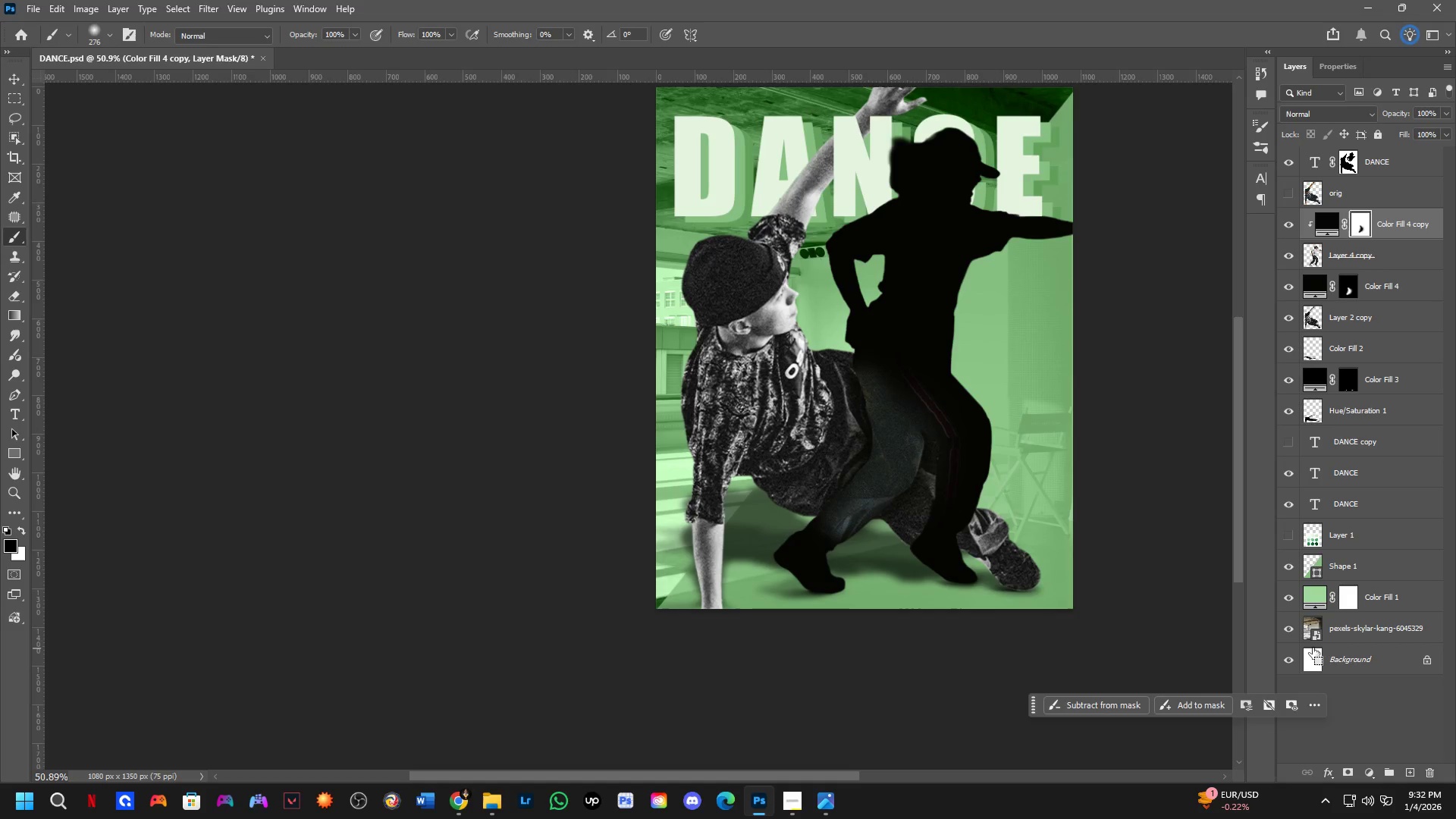 
key(Control+Z)
 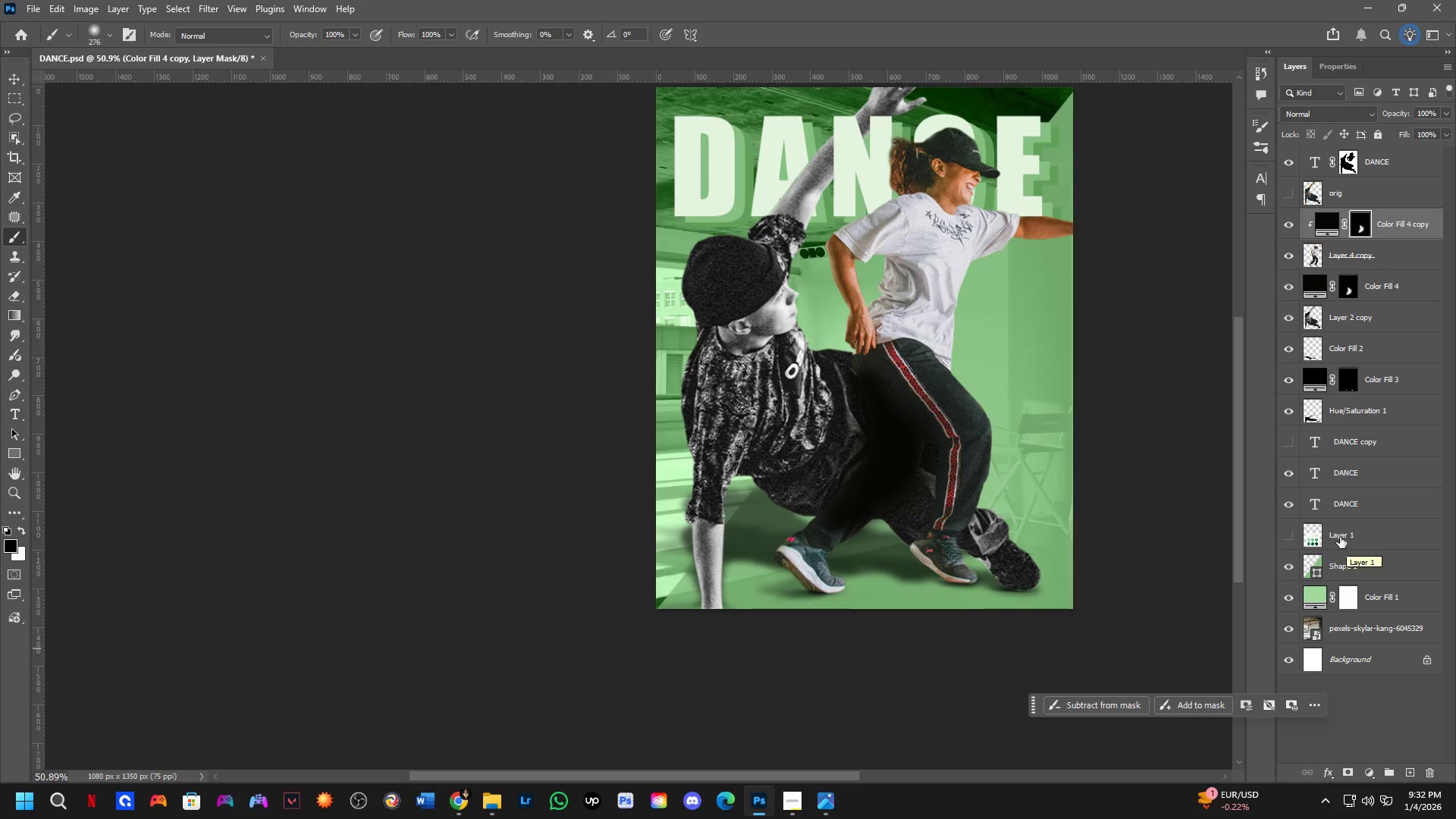 
key(Backspace)
 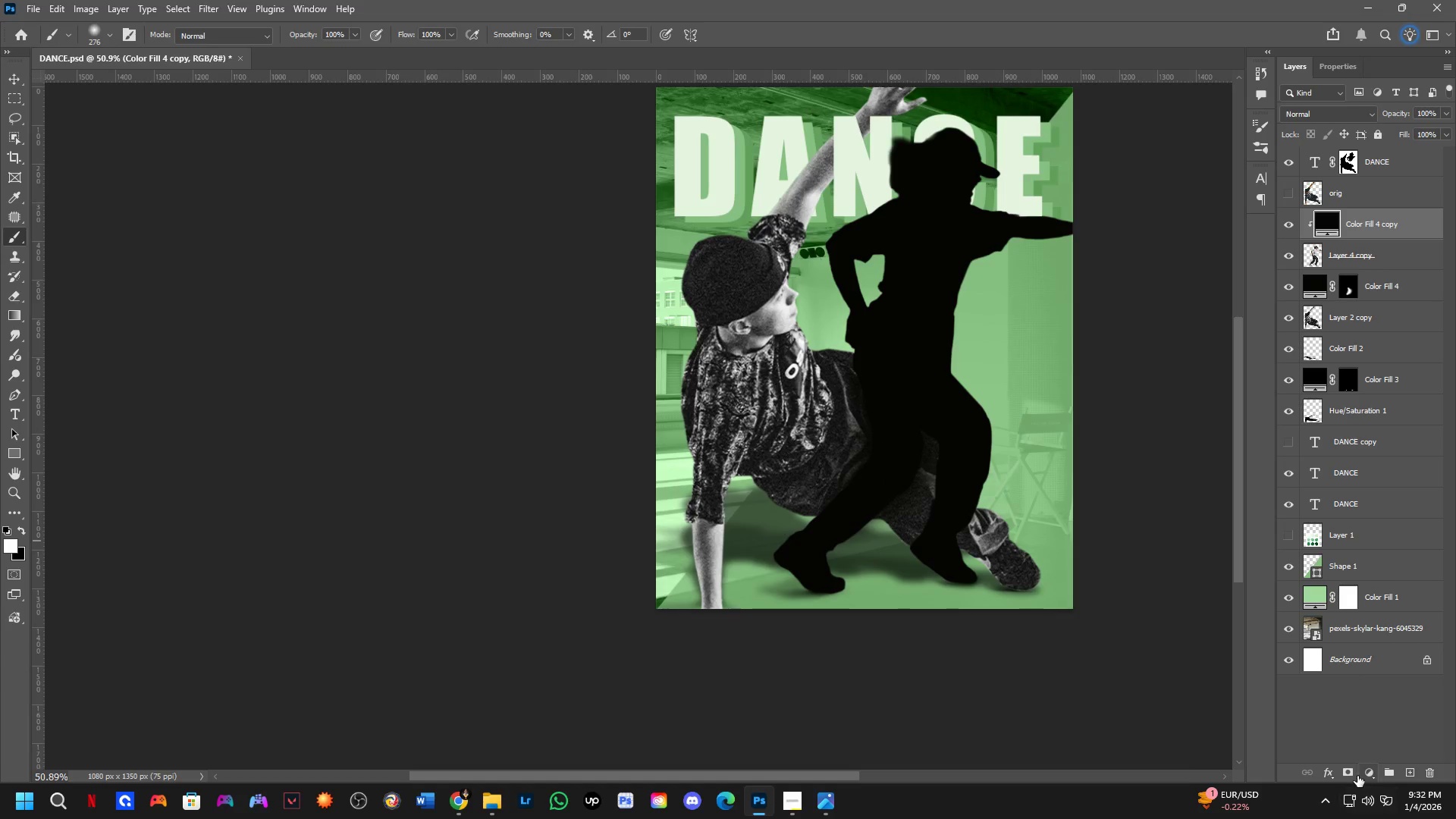 
left_click([1348, 770])
 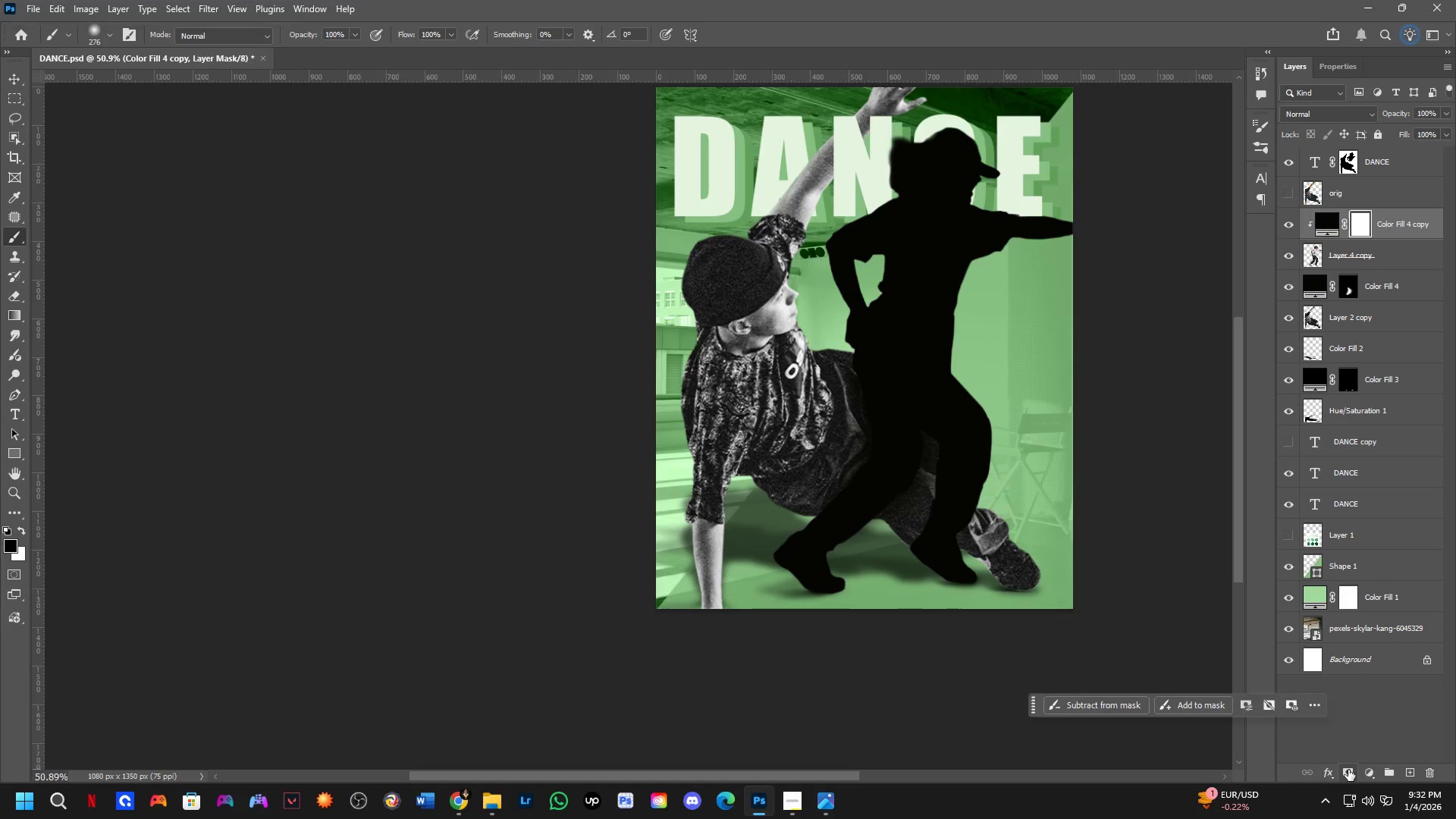 
key(Control+I)
 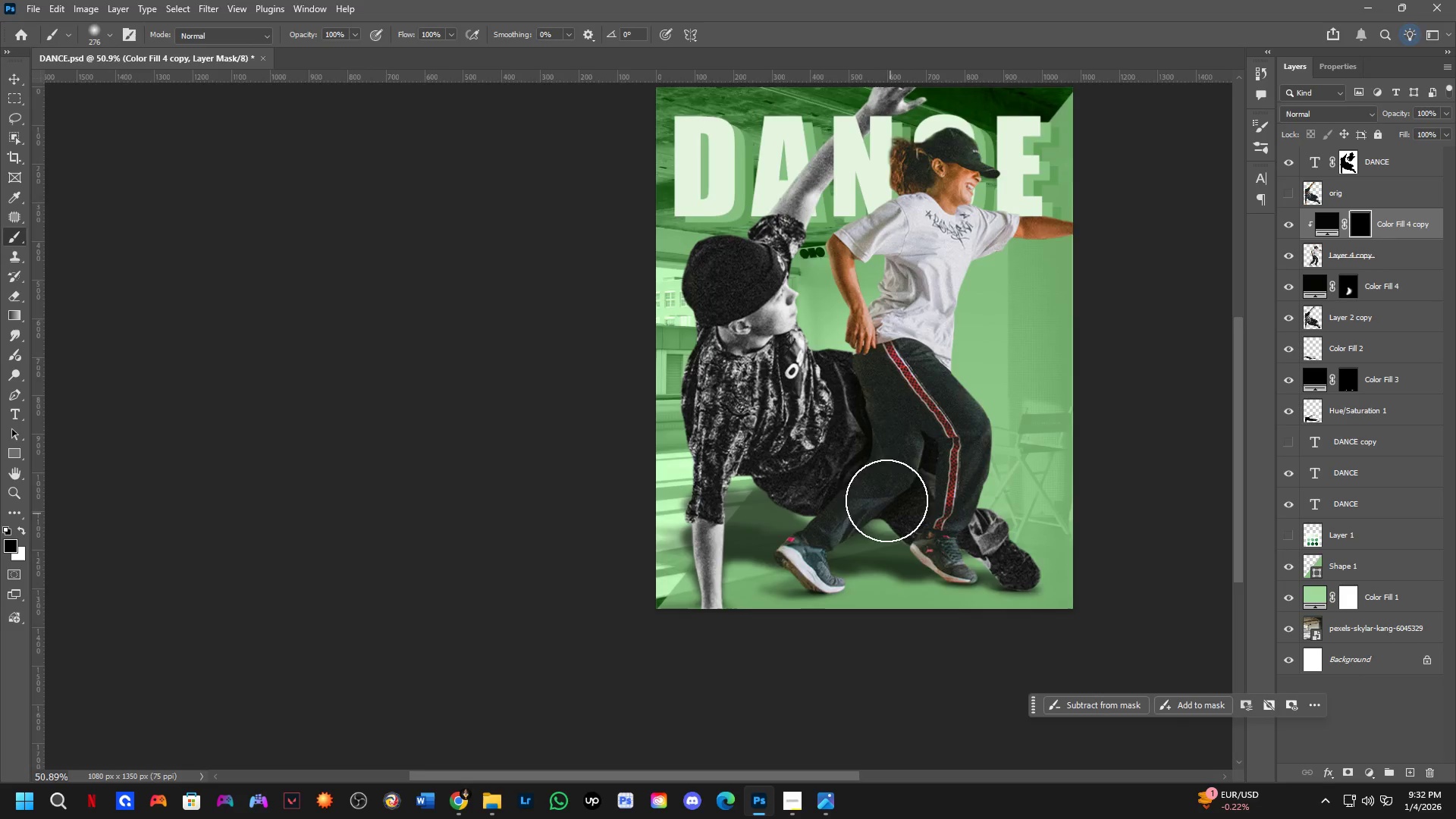 
left_click_drag(start_coordinate=[817, 369], to_coordinate=[833, 461])
 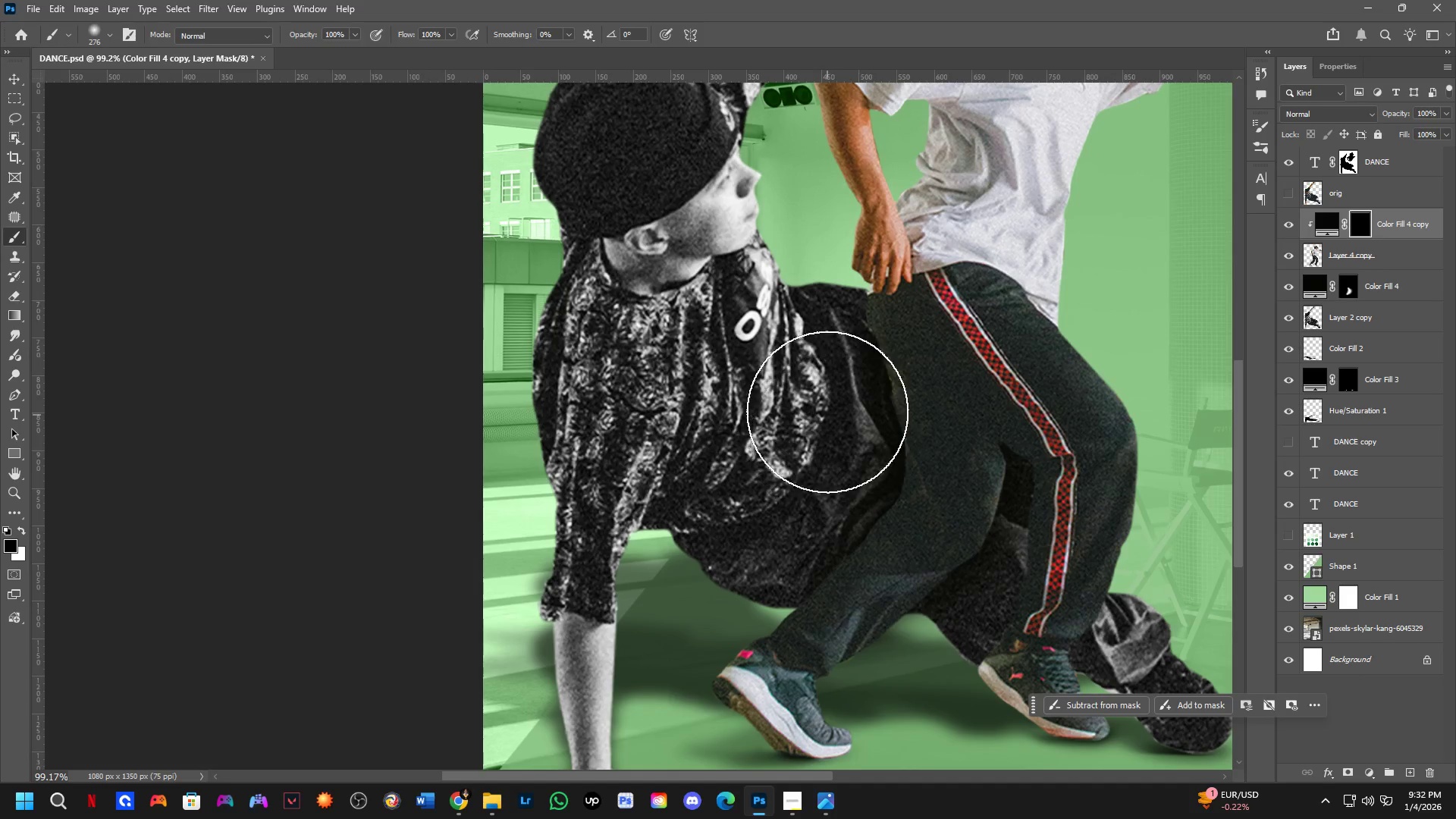 
scroll: coordinate [819, 378], scroll_direction: up, amount: 7.0
 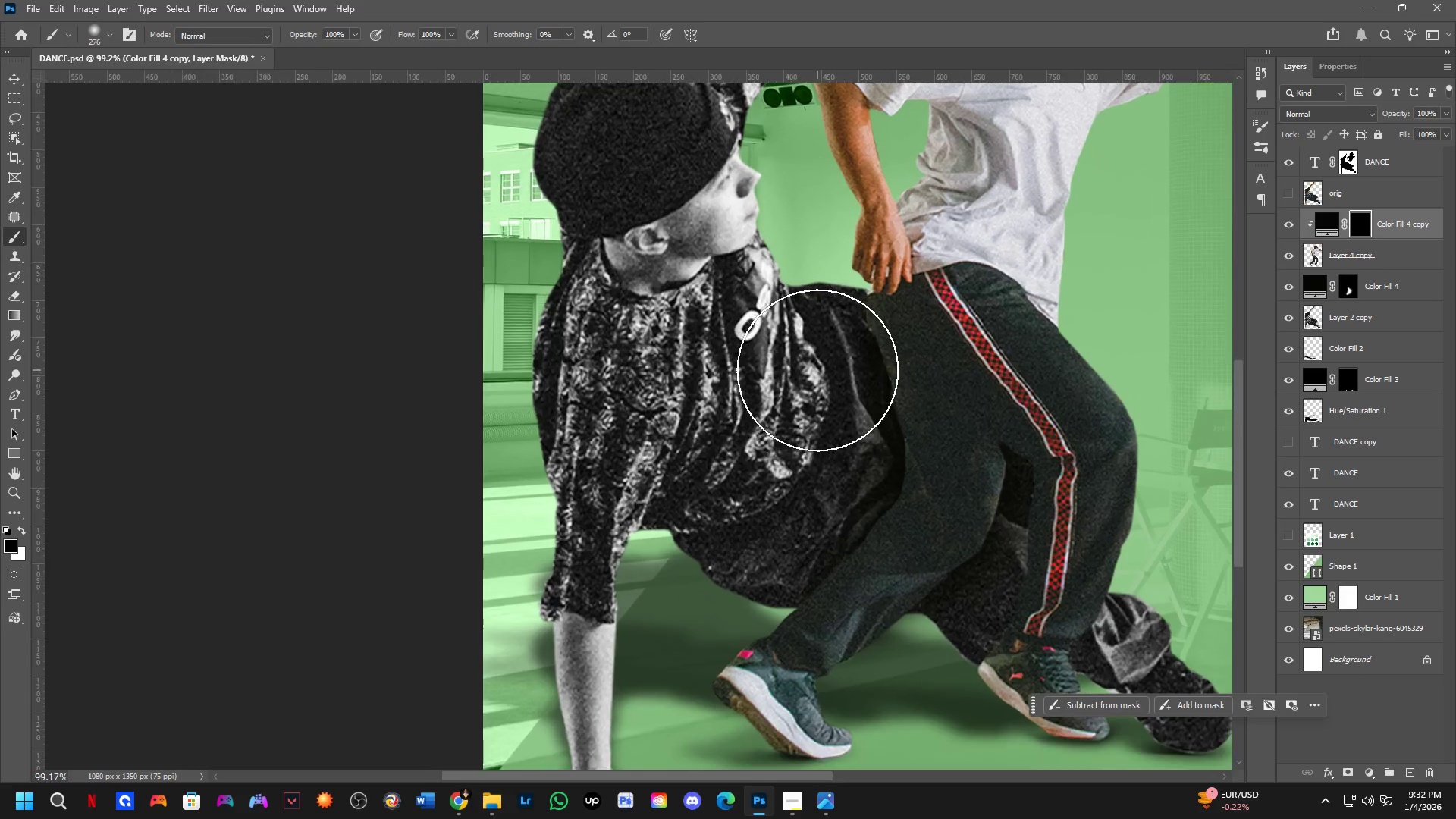 
key(X)
 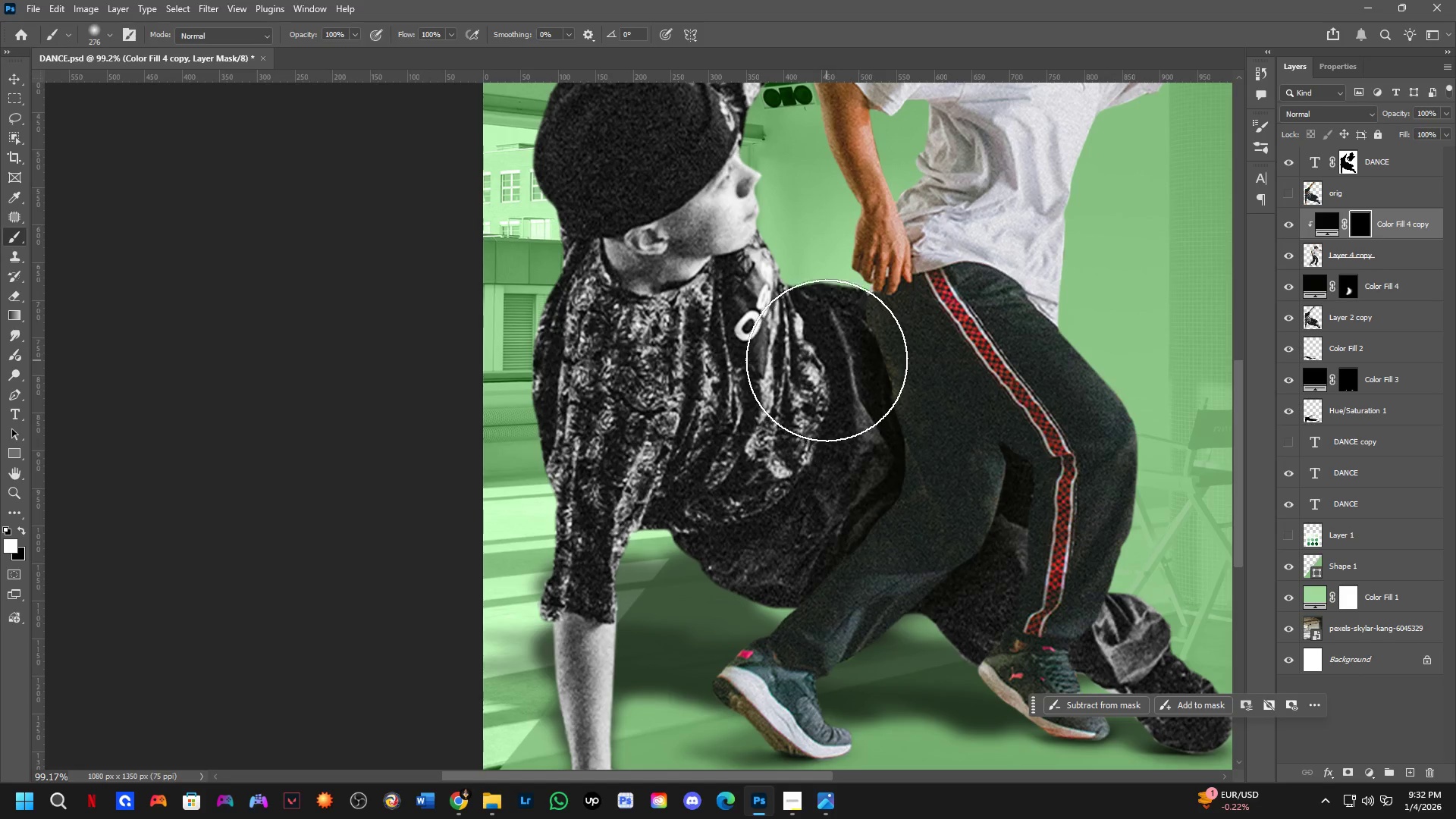 
left_click_drag(start_coordinate=[827, 362], to_coordinate=[815, 324])
 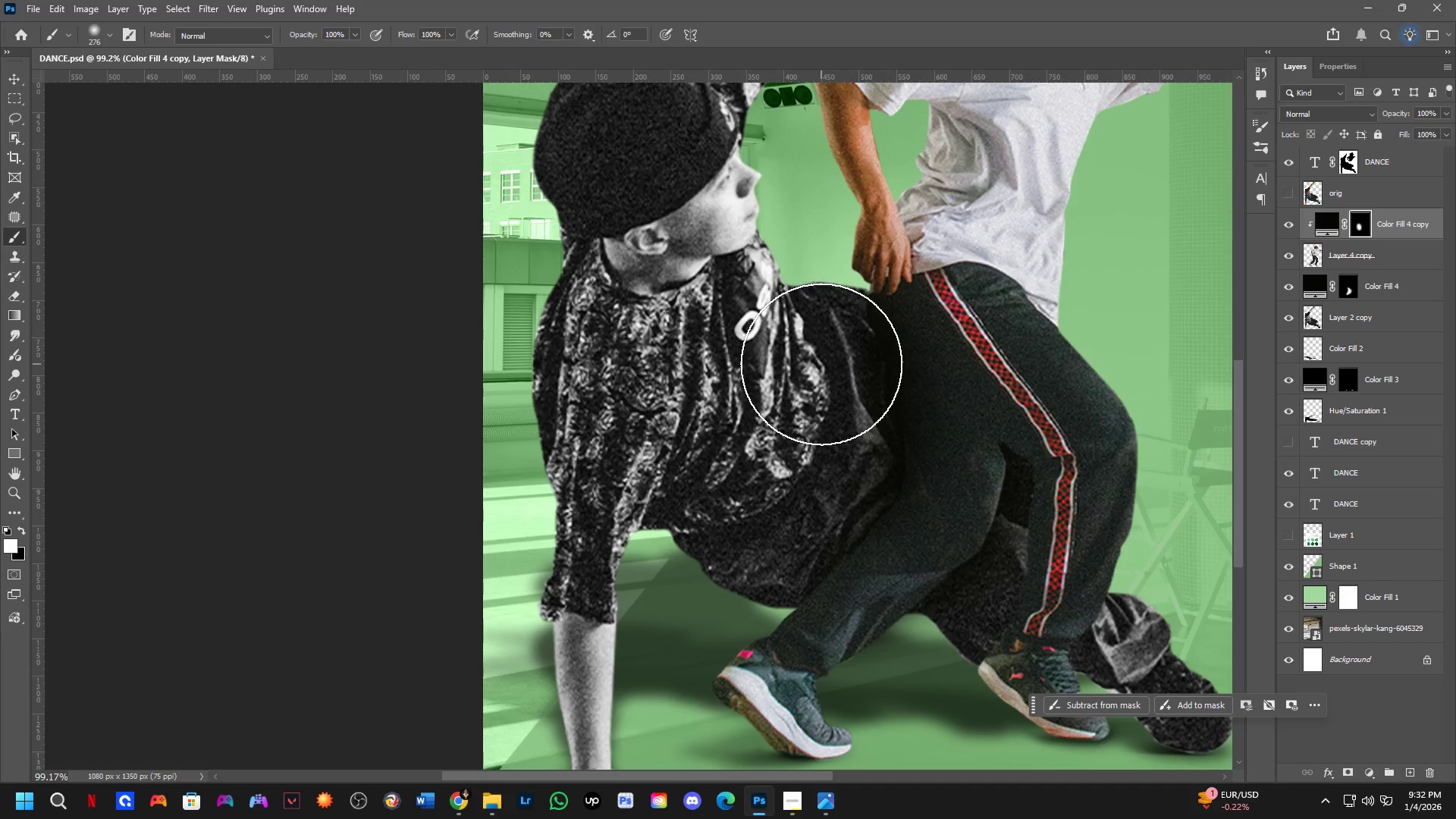 
left_click_drag(start_coordinate=[818, 359], to_coordinate=[710, 578])
 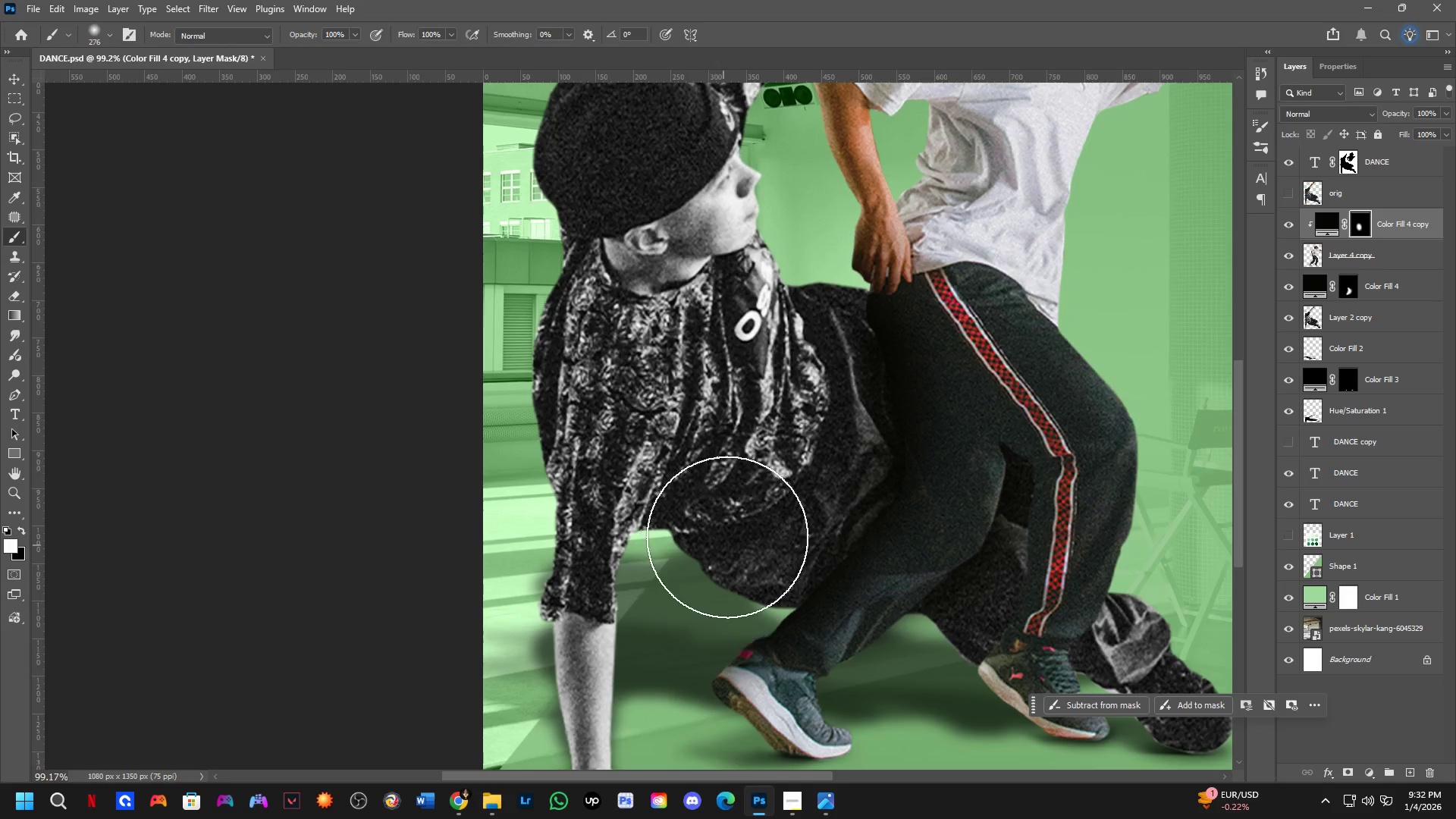 
scroll: coordinate [776, 492], scroll_direction: down, amount: 5.0
 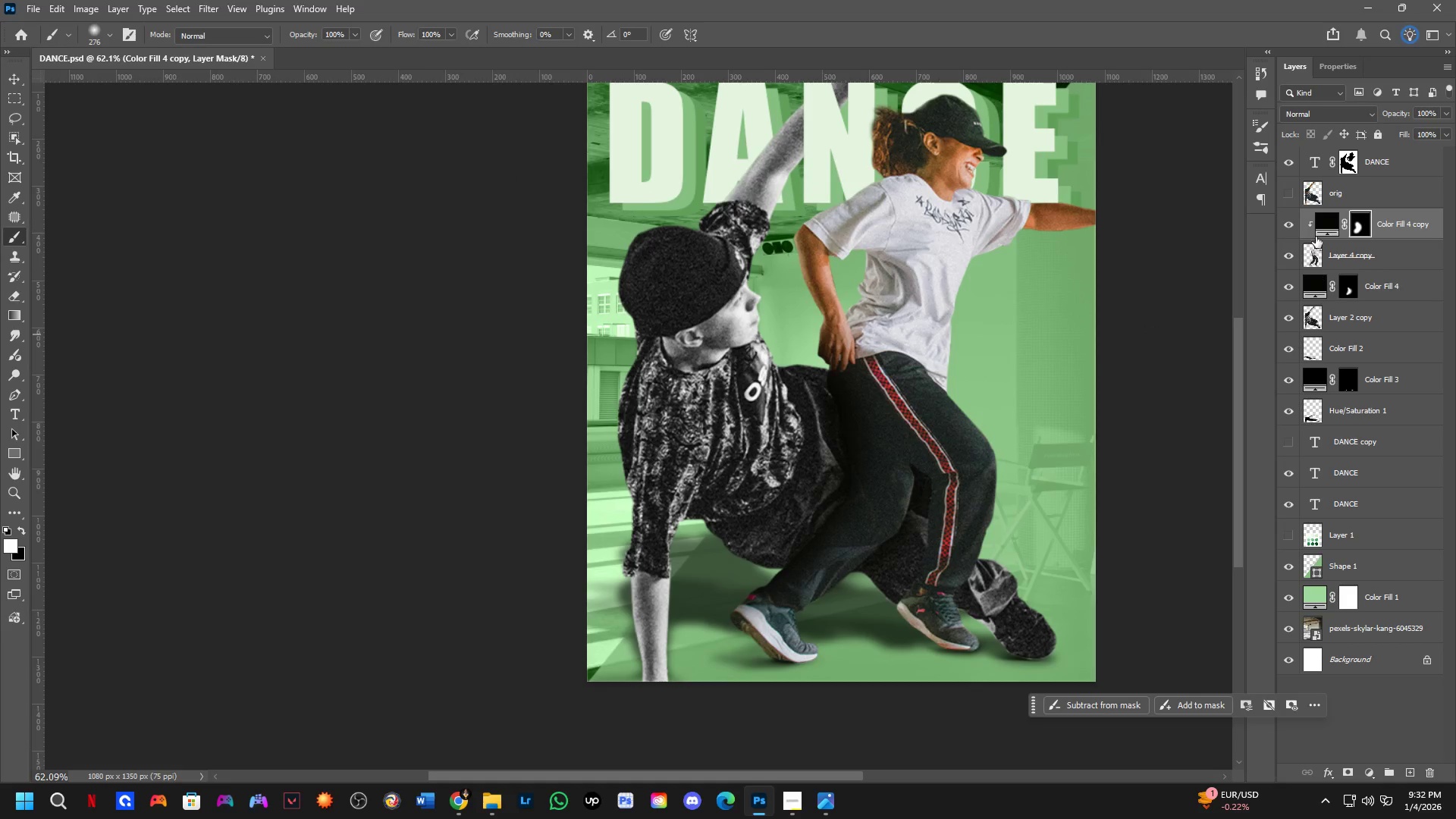 
left_click_drag(start_coordinate=[1324, 228], to_coordinate=[1328, 231])
 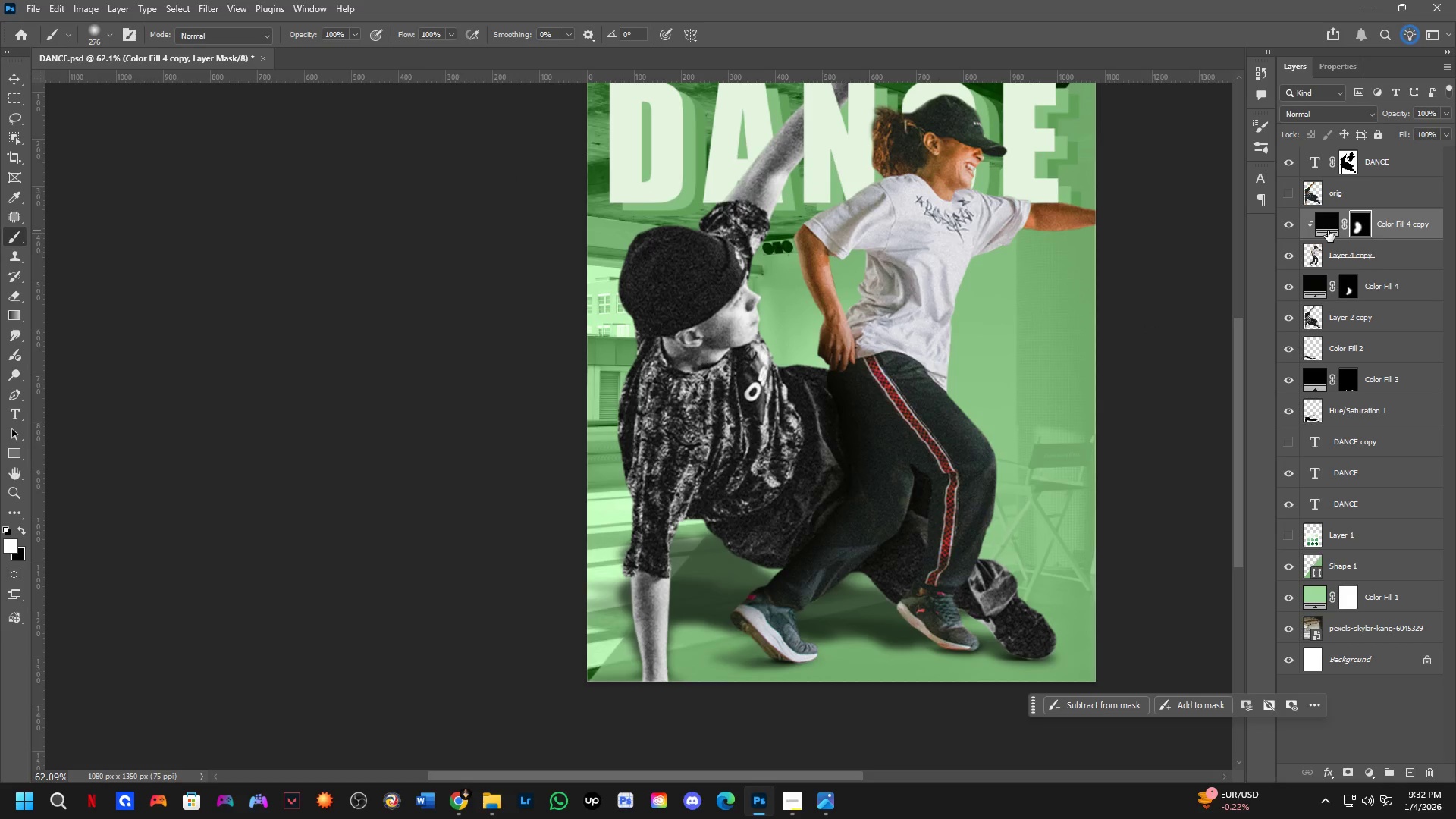 
double_click([1328, 231])
 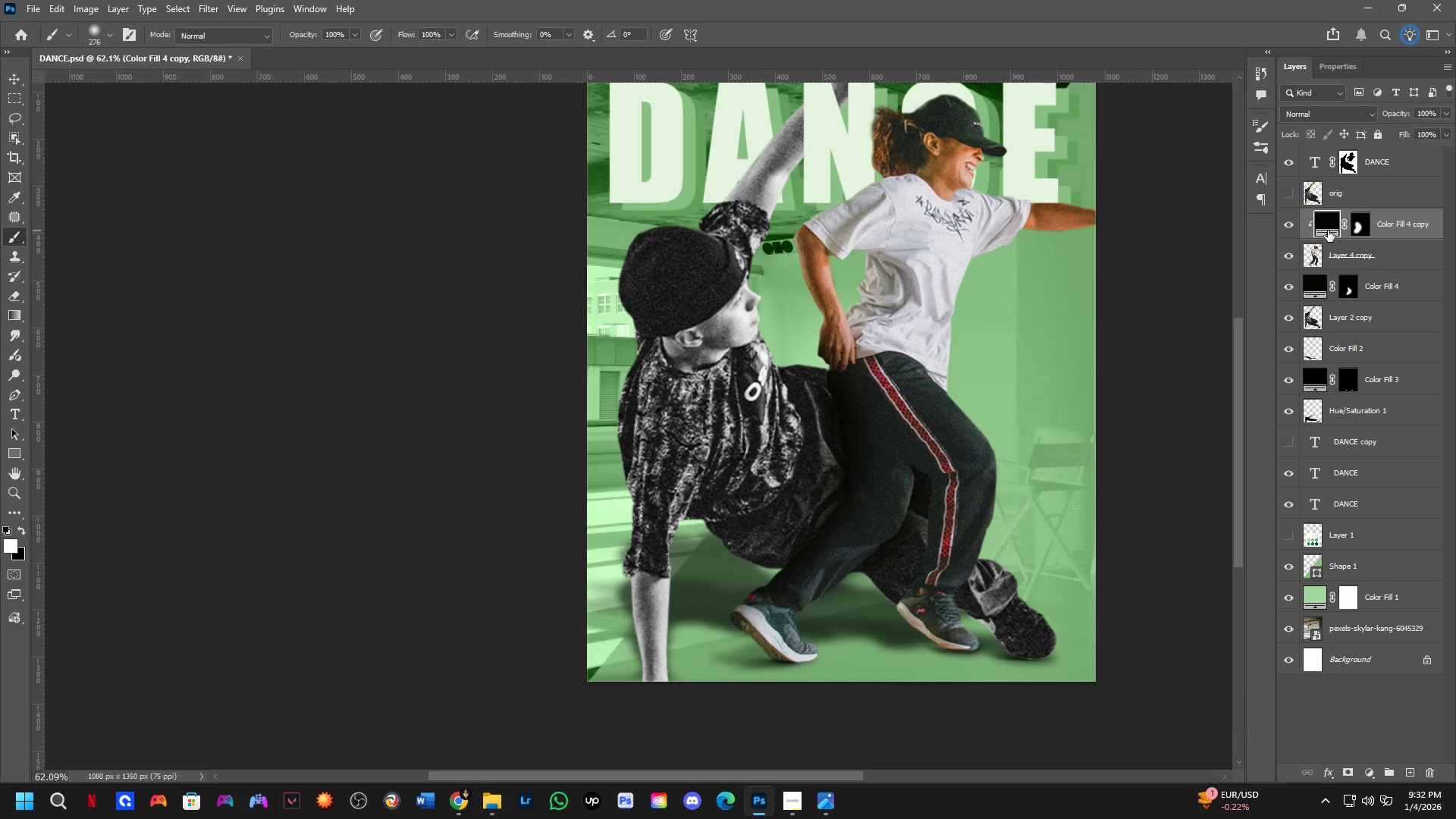 
triple_click([1328, 231])
 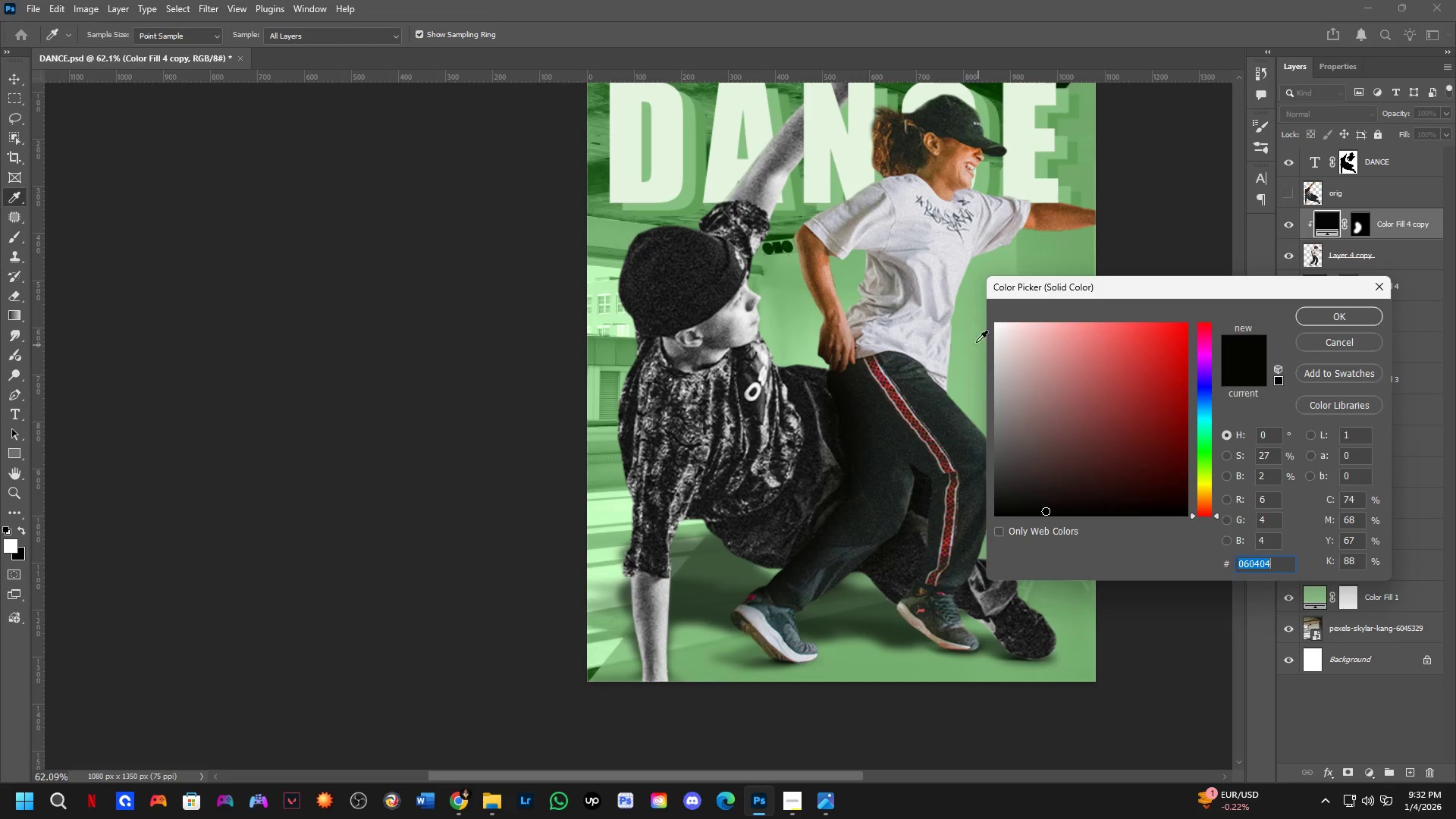 
left_click([969, 313])
 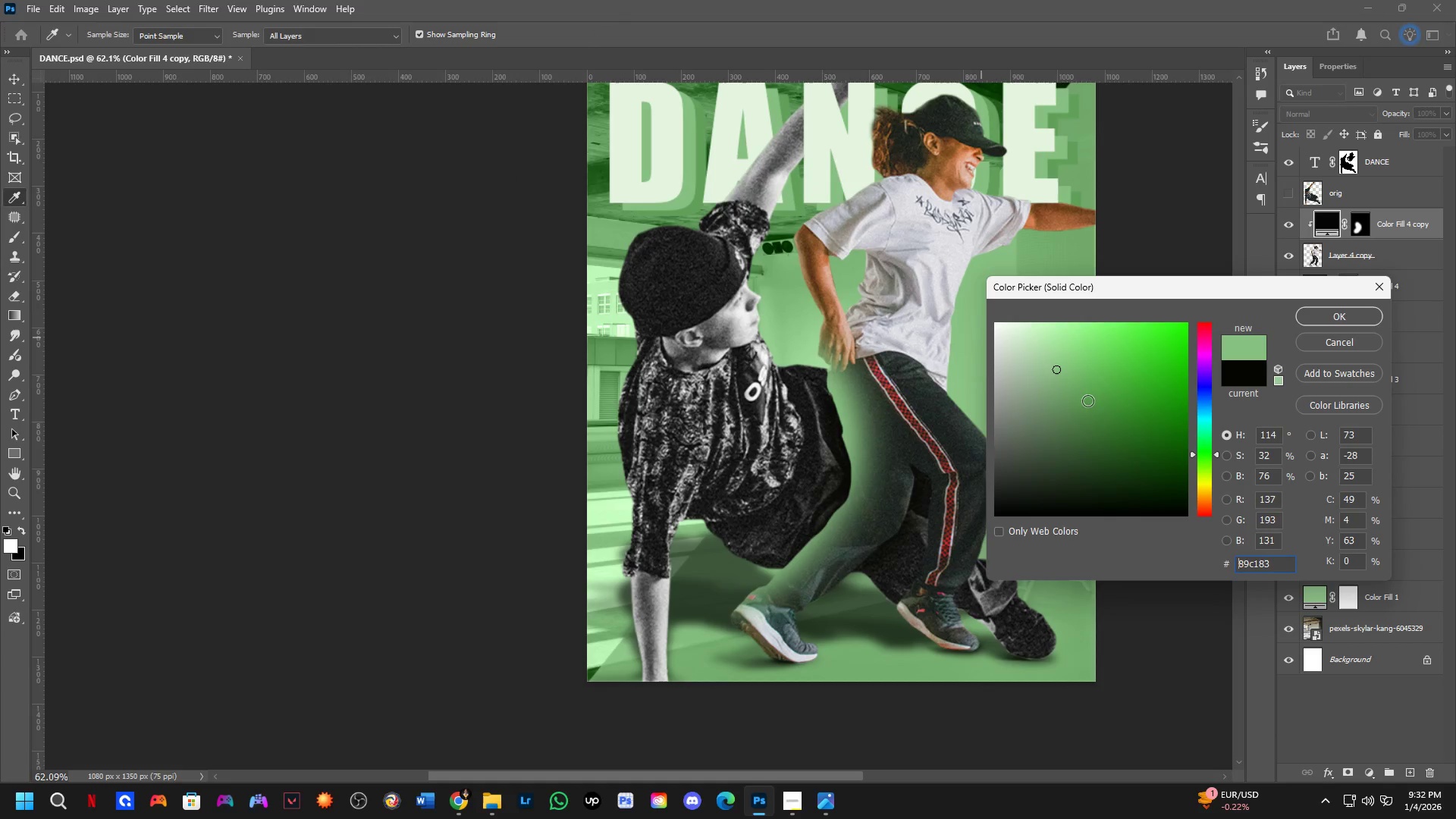 
left_click_drag(start_coordinate=[1090, 371], to_coordinate=[1193, 497])
 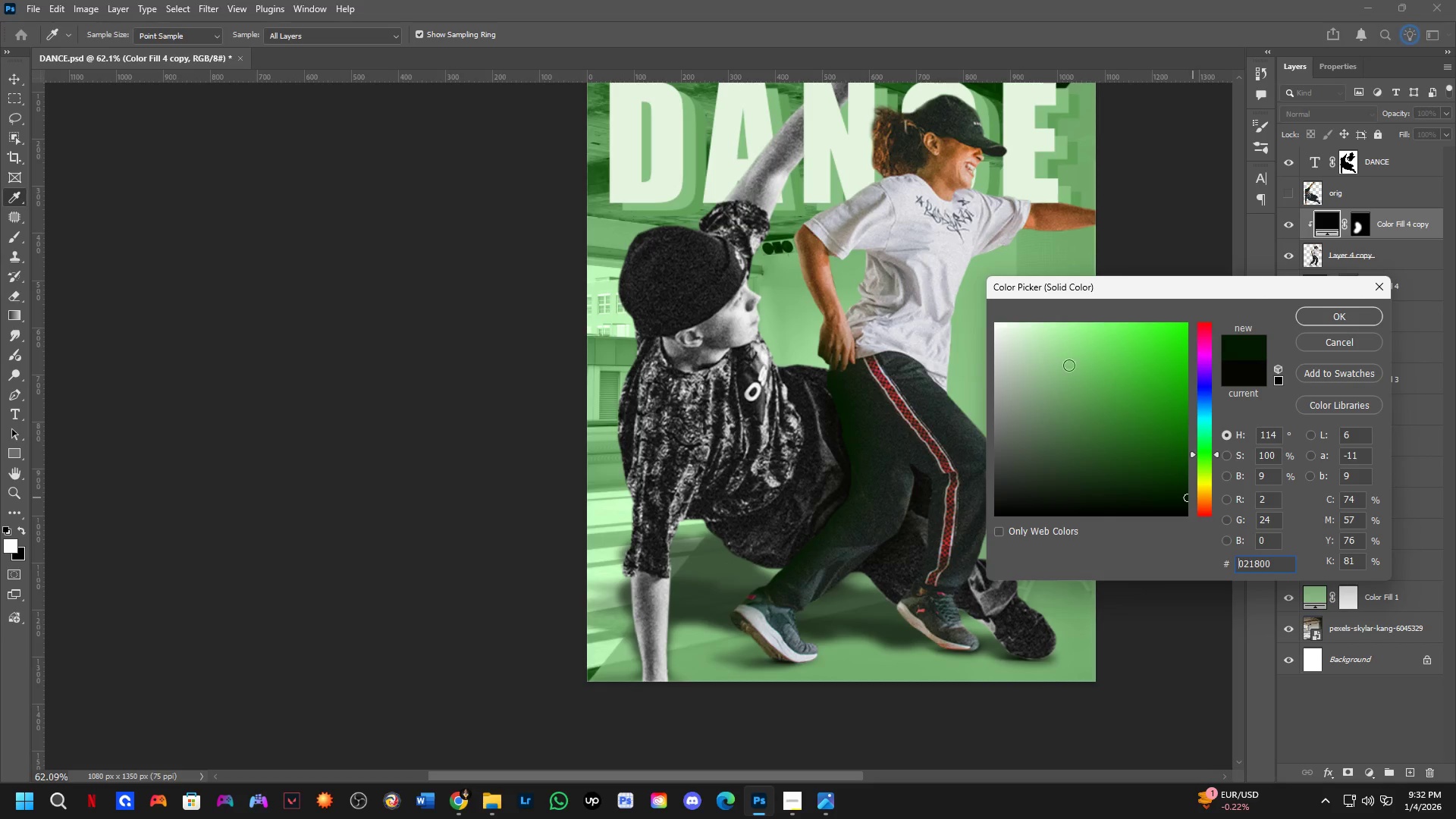 
left_click_drag(start_coordinate=[996, 347], to_coordinate=[919, 303])
 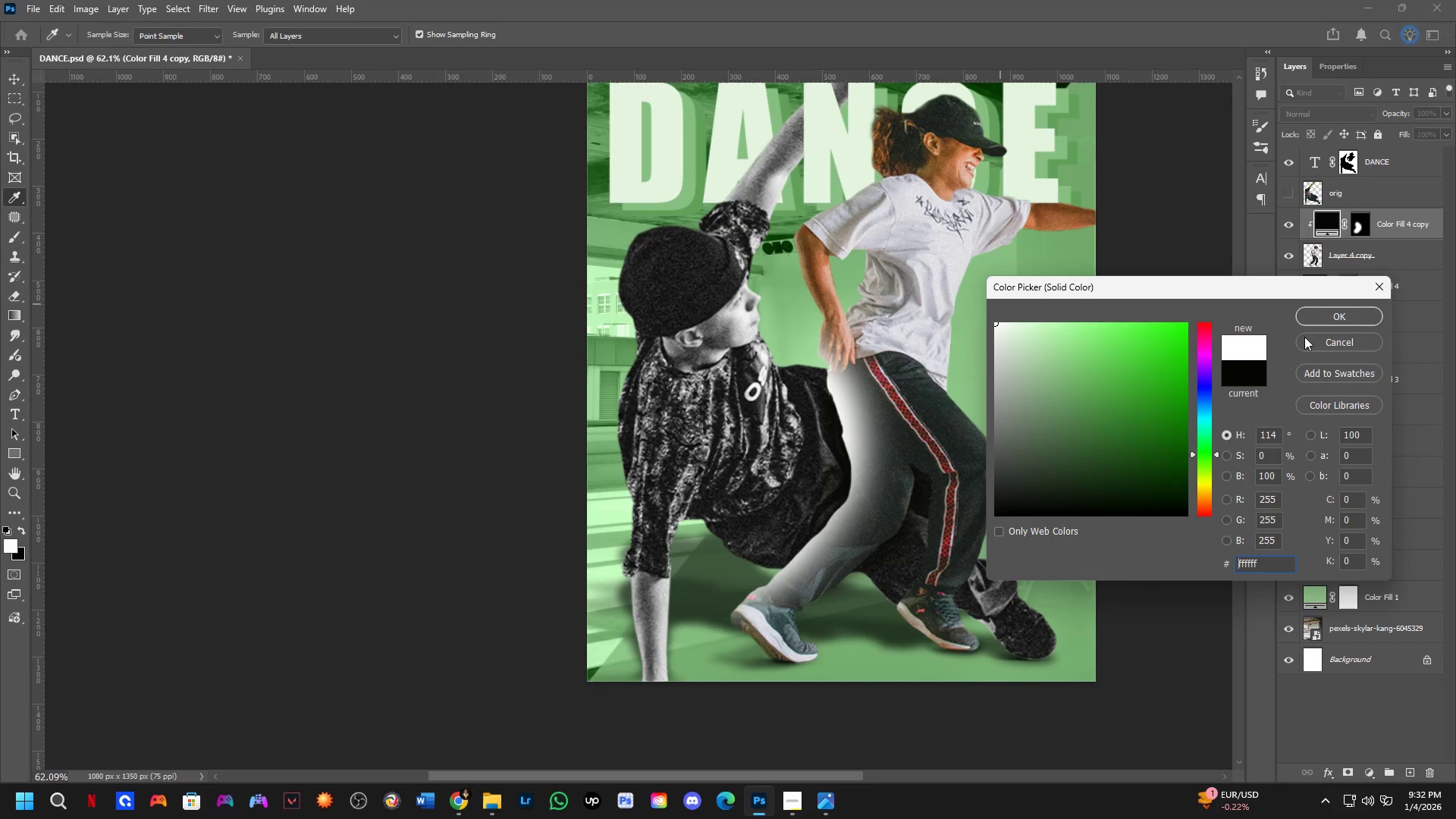 
left_click([1332, 347])
 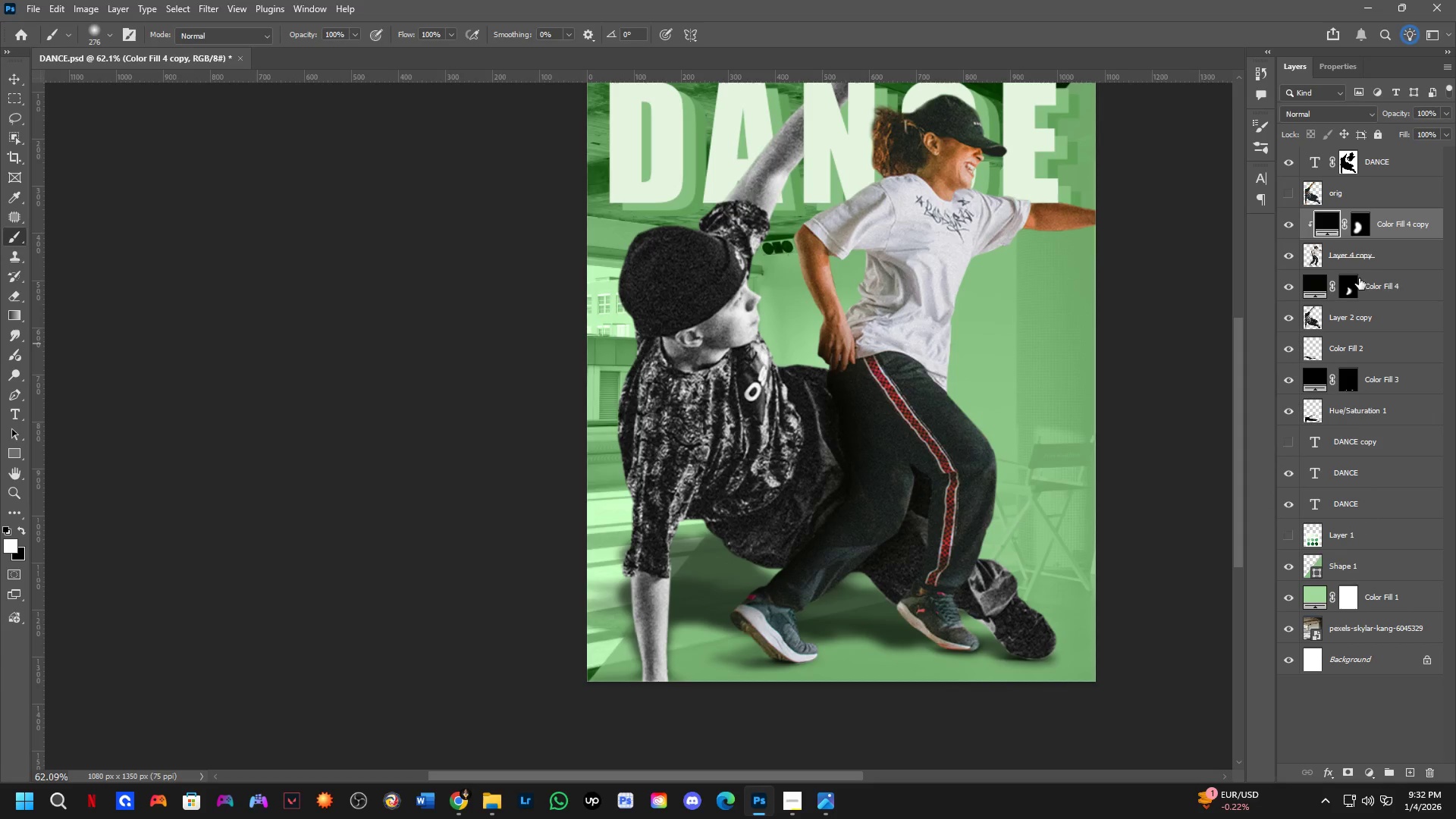 
left_click([1357, 230])
 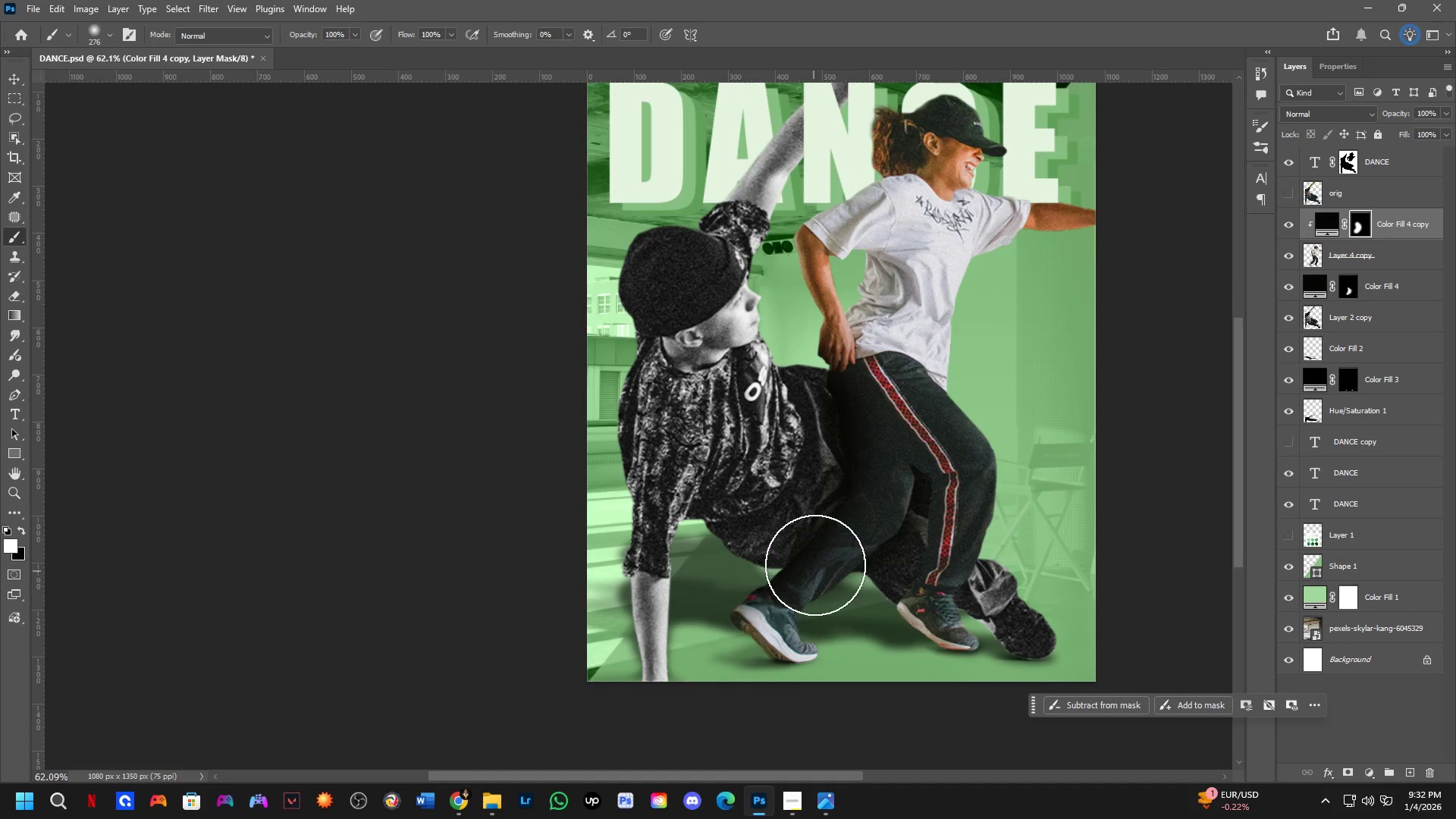 
hold_key(key=AltLeft, duration=0.36)
 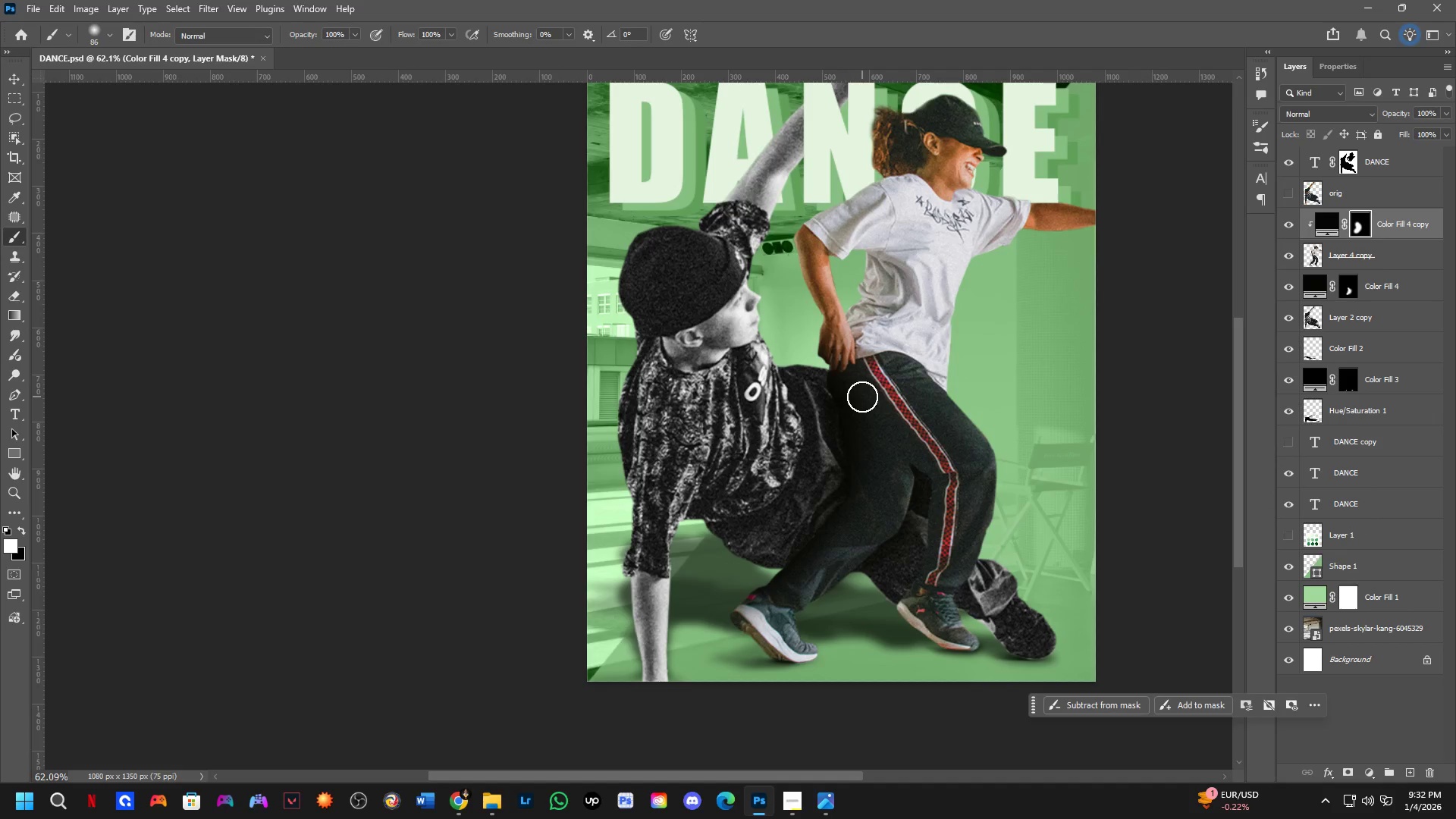 
key(Alt+AltLeft)
 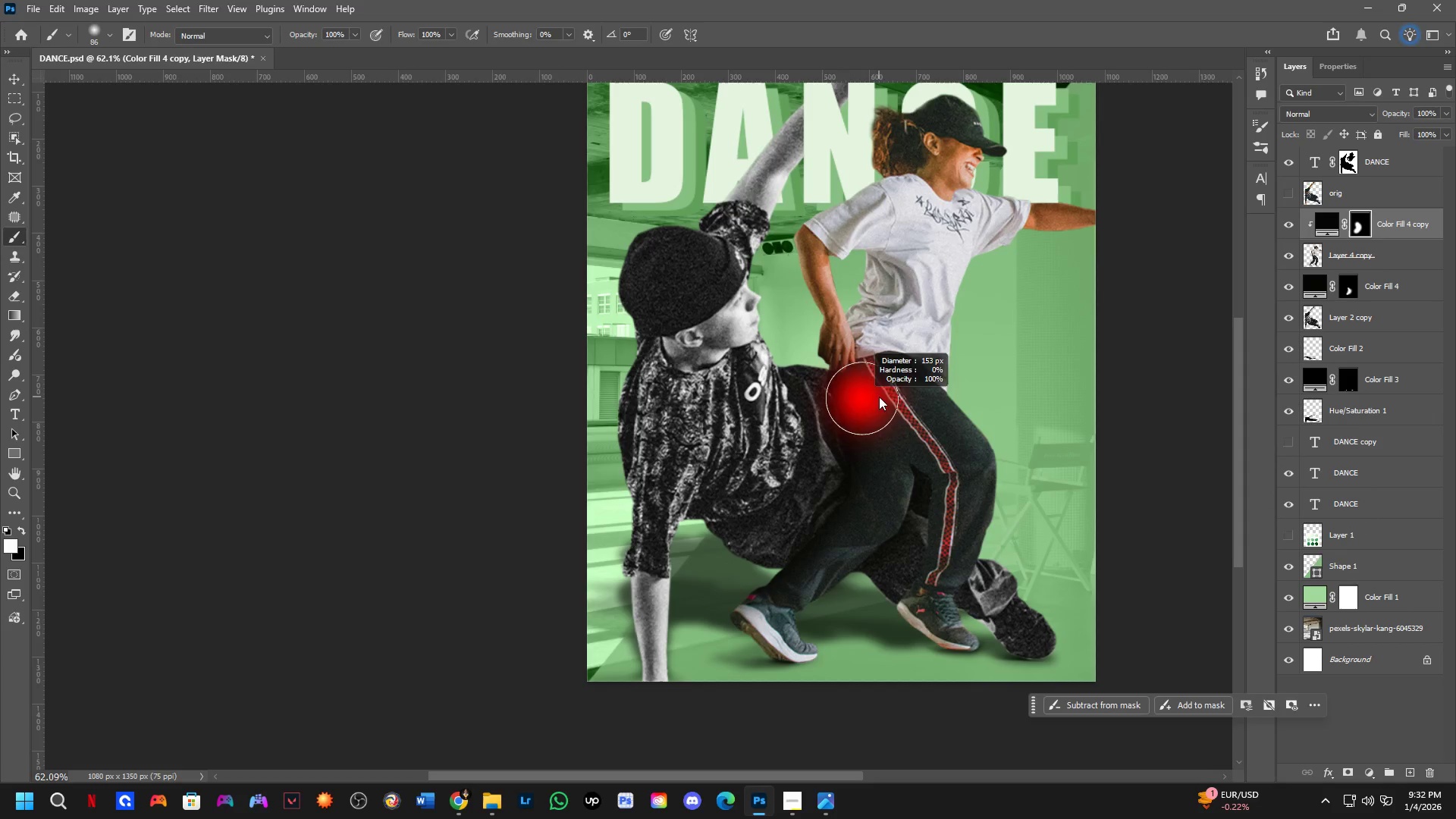 
key(X)
 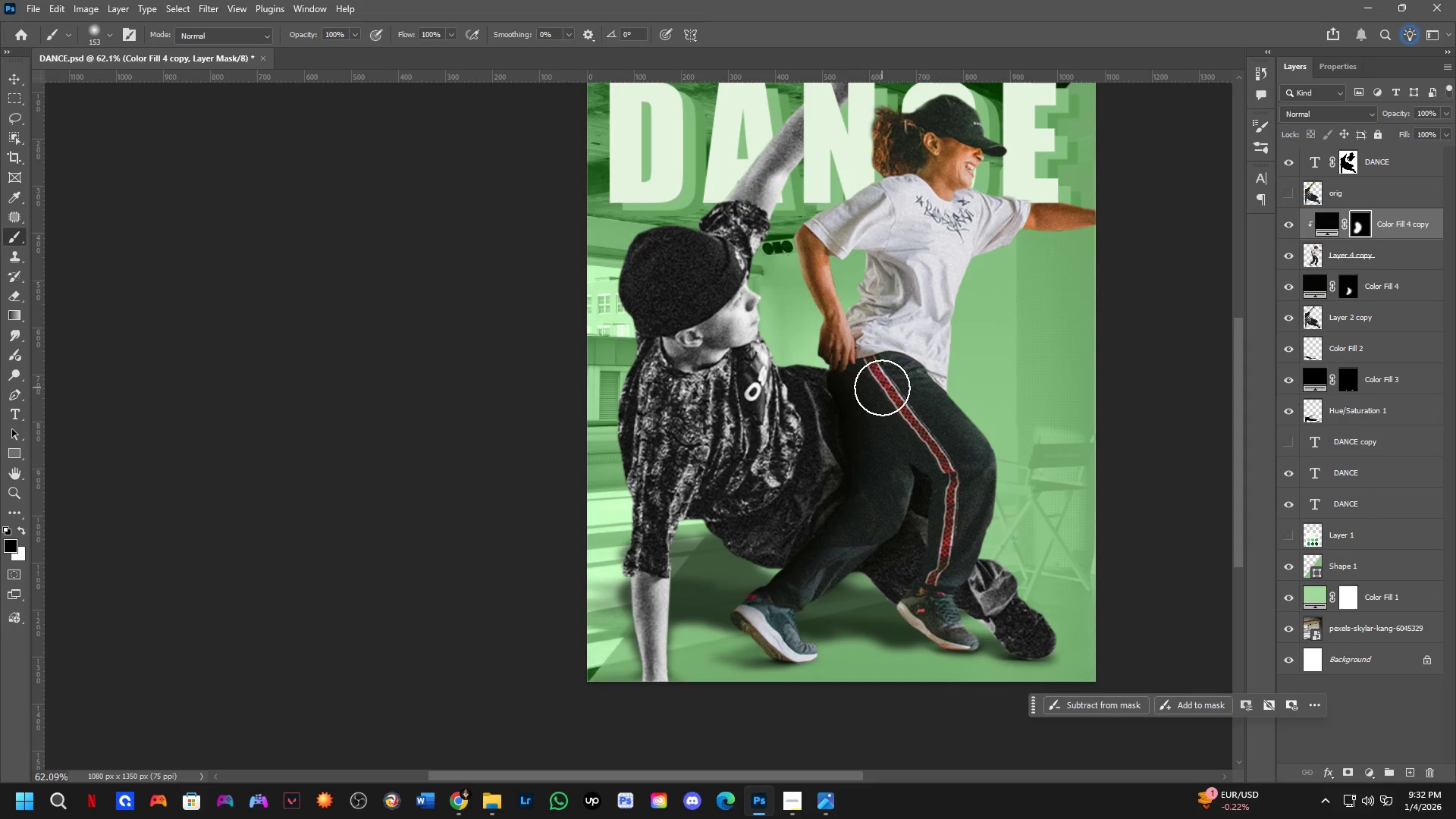 
left_click_drag(start_coordinate=[882, 388], to_coordinate=[892, 479])
 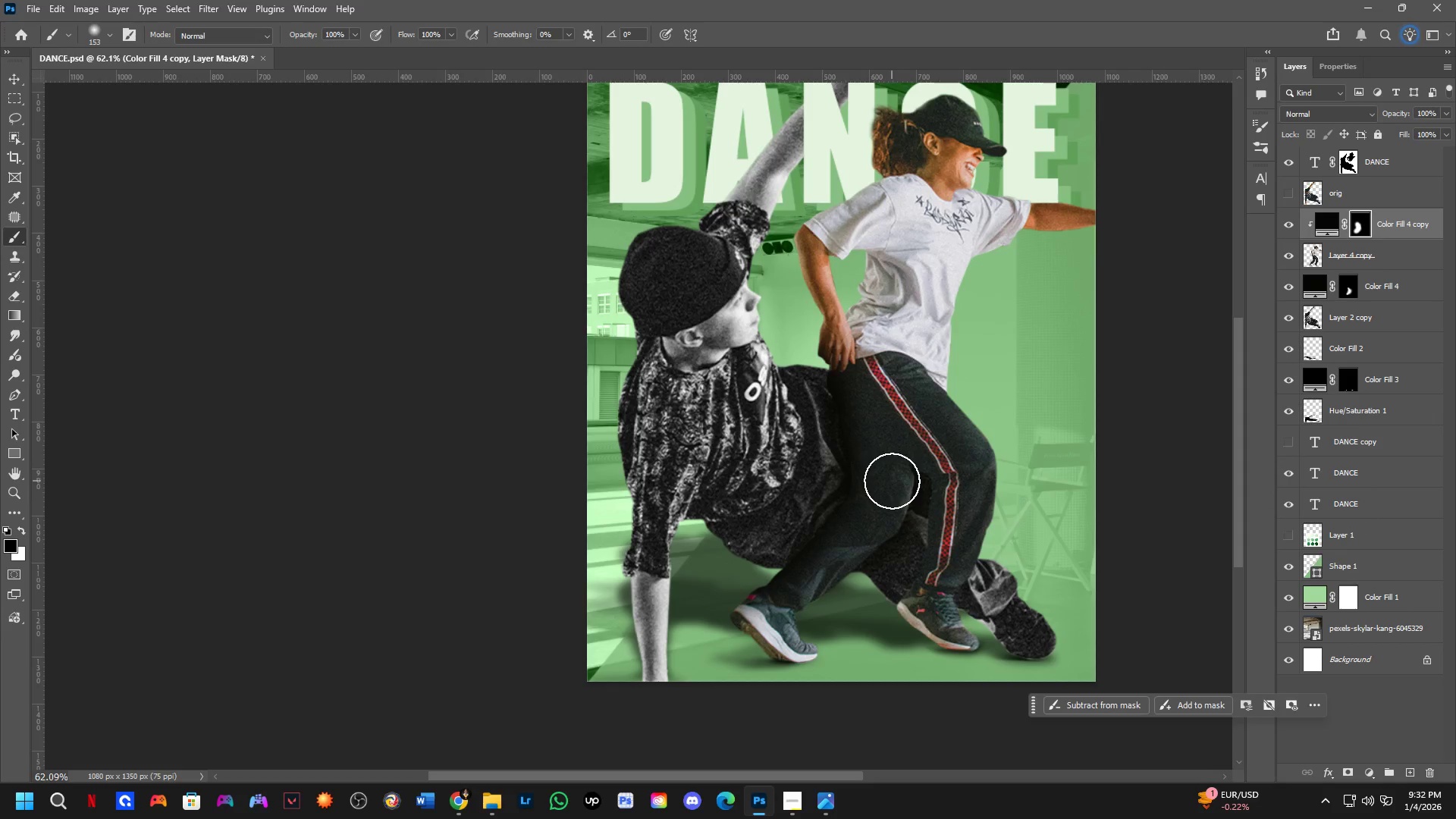 
key(Alt+AltLeft)
 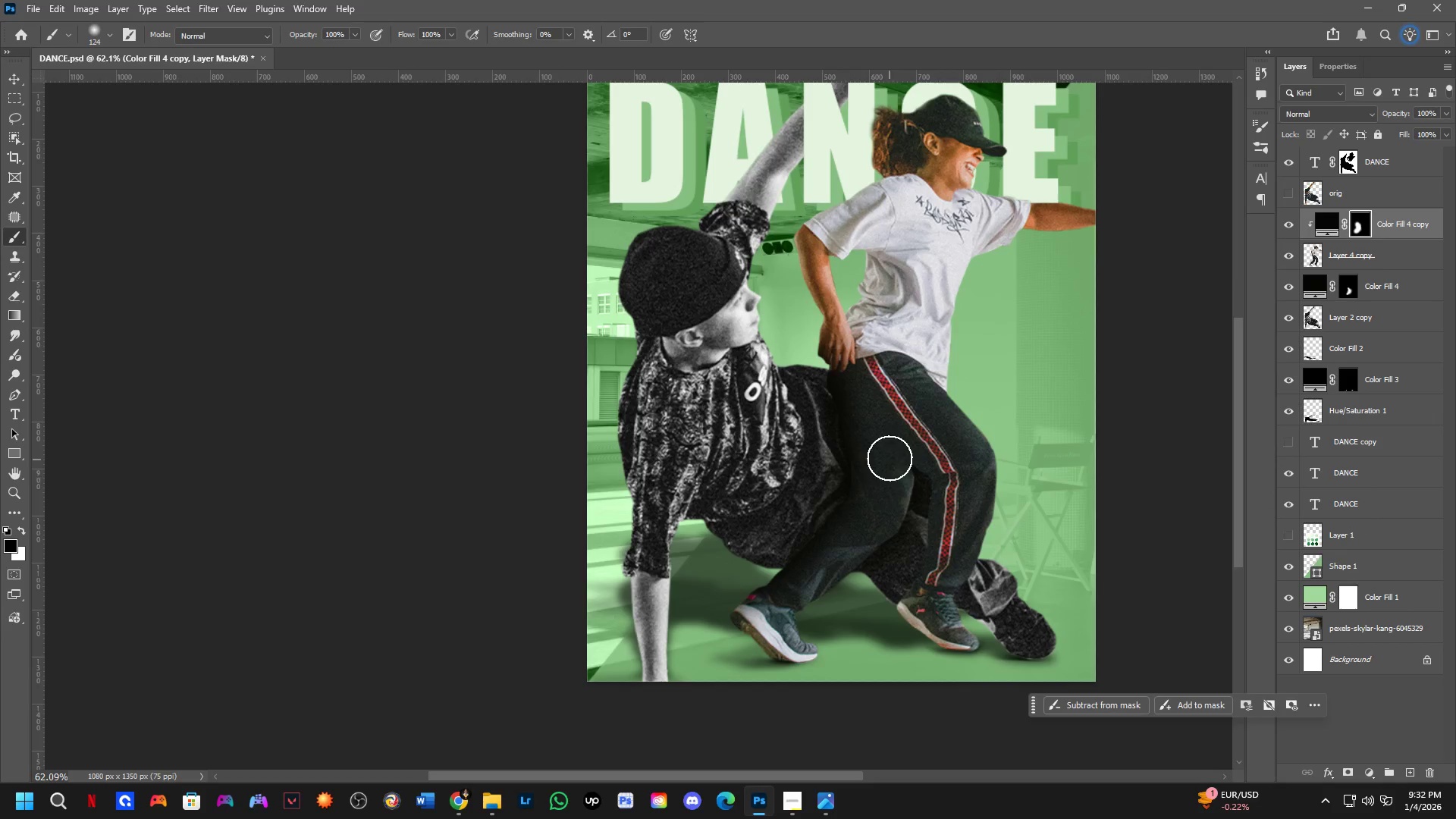 
left_click_drag(start_coordinate=[890, 457], to_coordinate=[810, 595])
 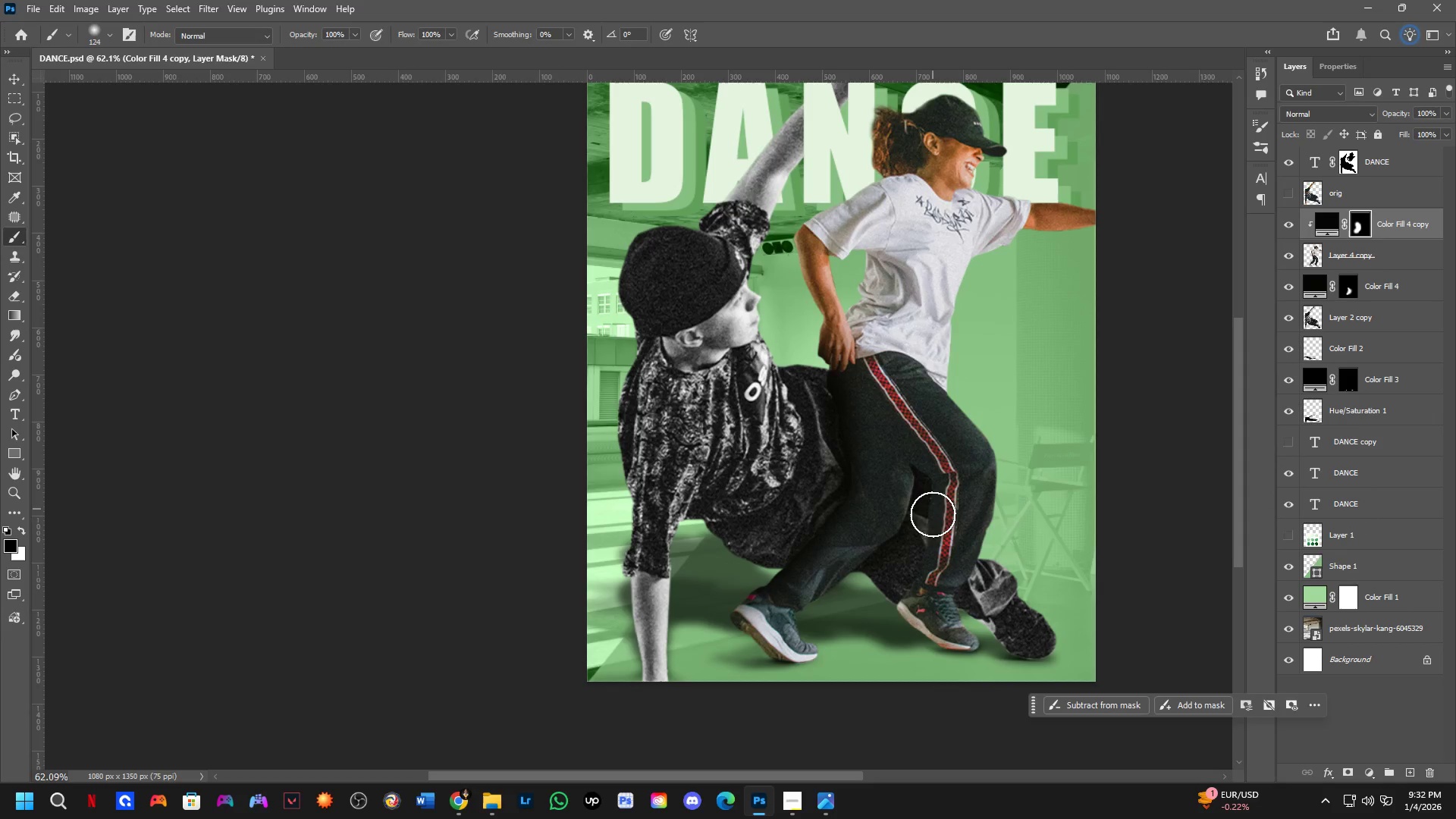 
hold_key(key=AltLeft, duration=0.36)
 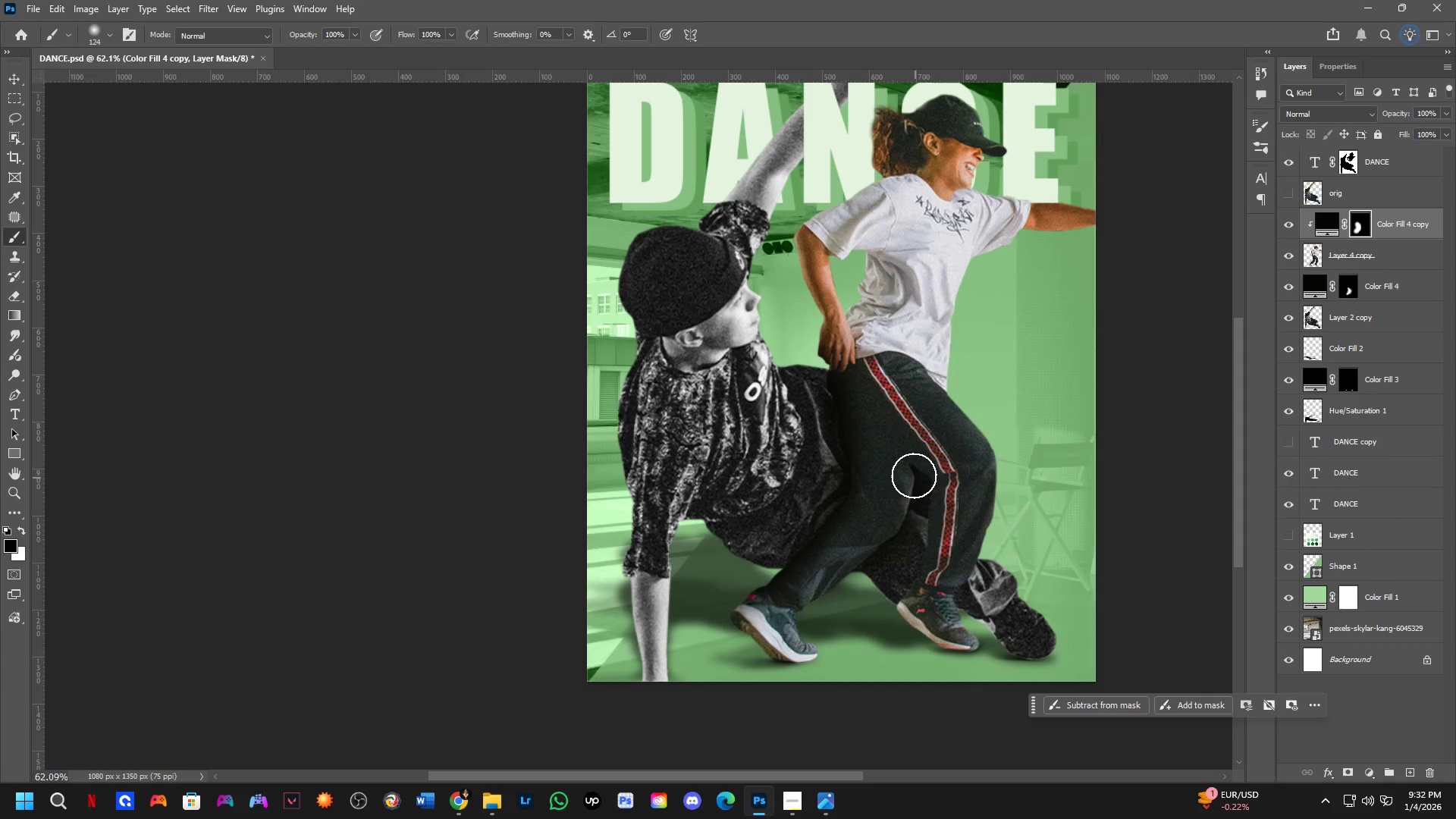 
type(xx)
 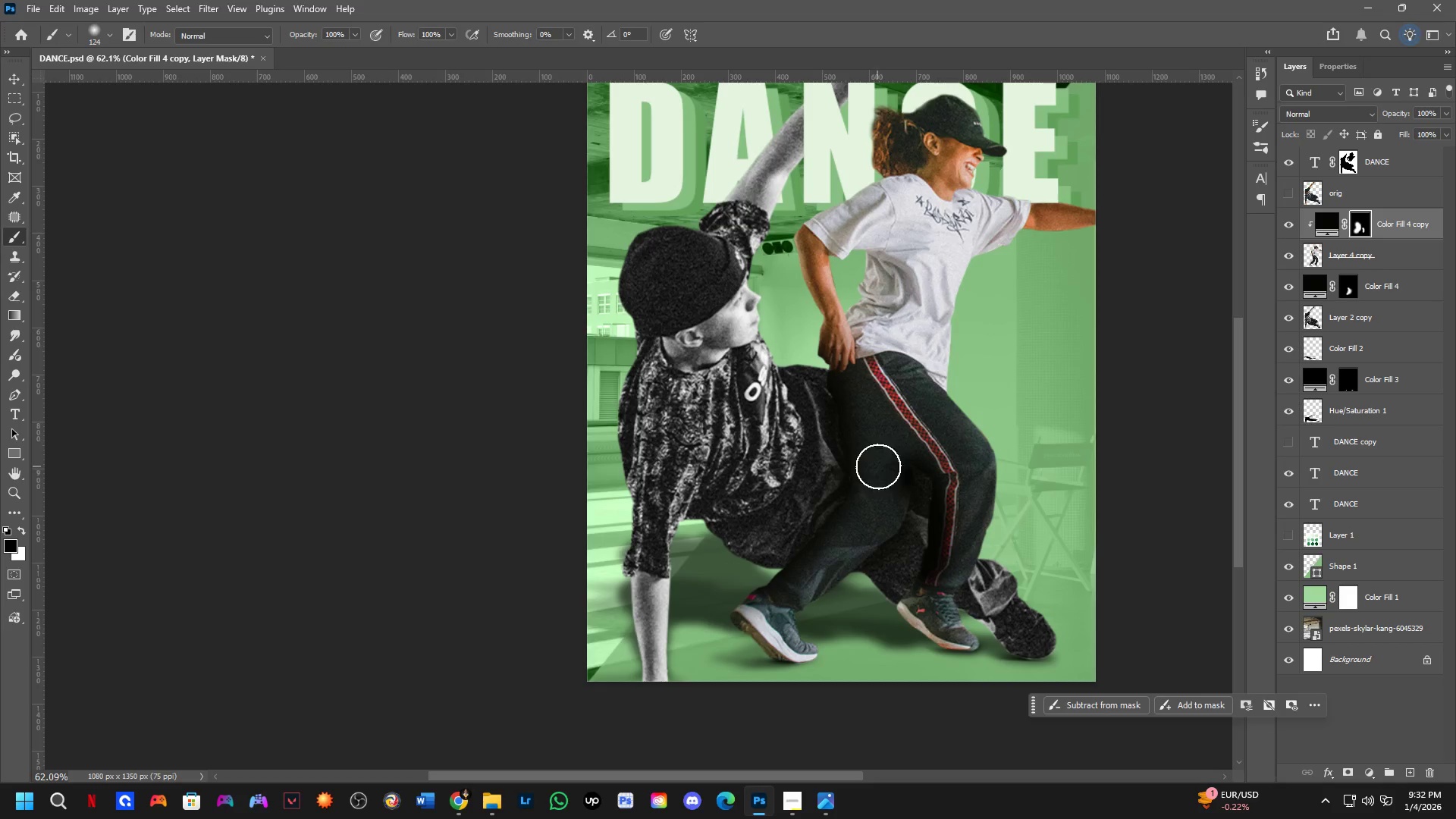 
left_click_drag(start_coordinate=[912, 473], to_coordinate=[924, 571])
 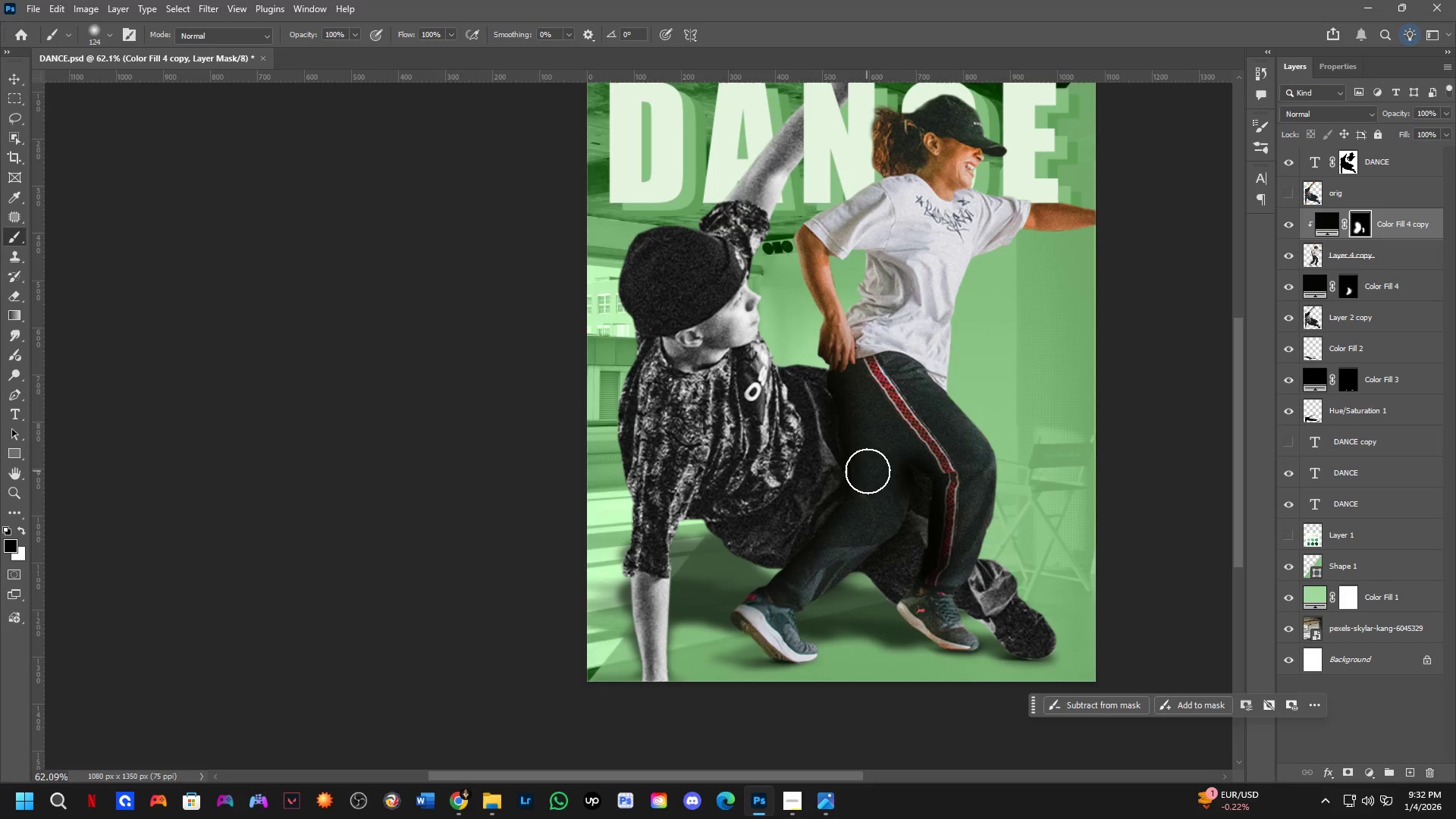 
left_click_drag(start_coordinate=[893, 472], to_coordinate=[904, 507])
 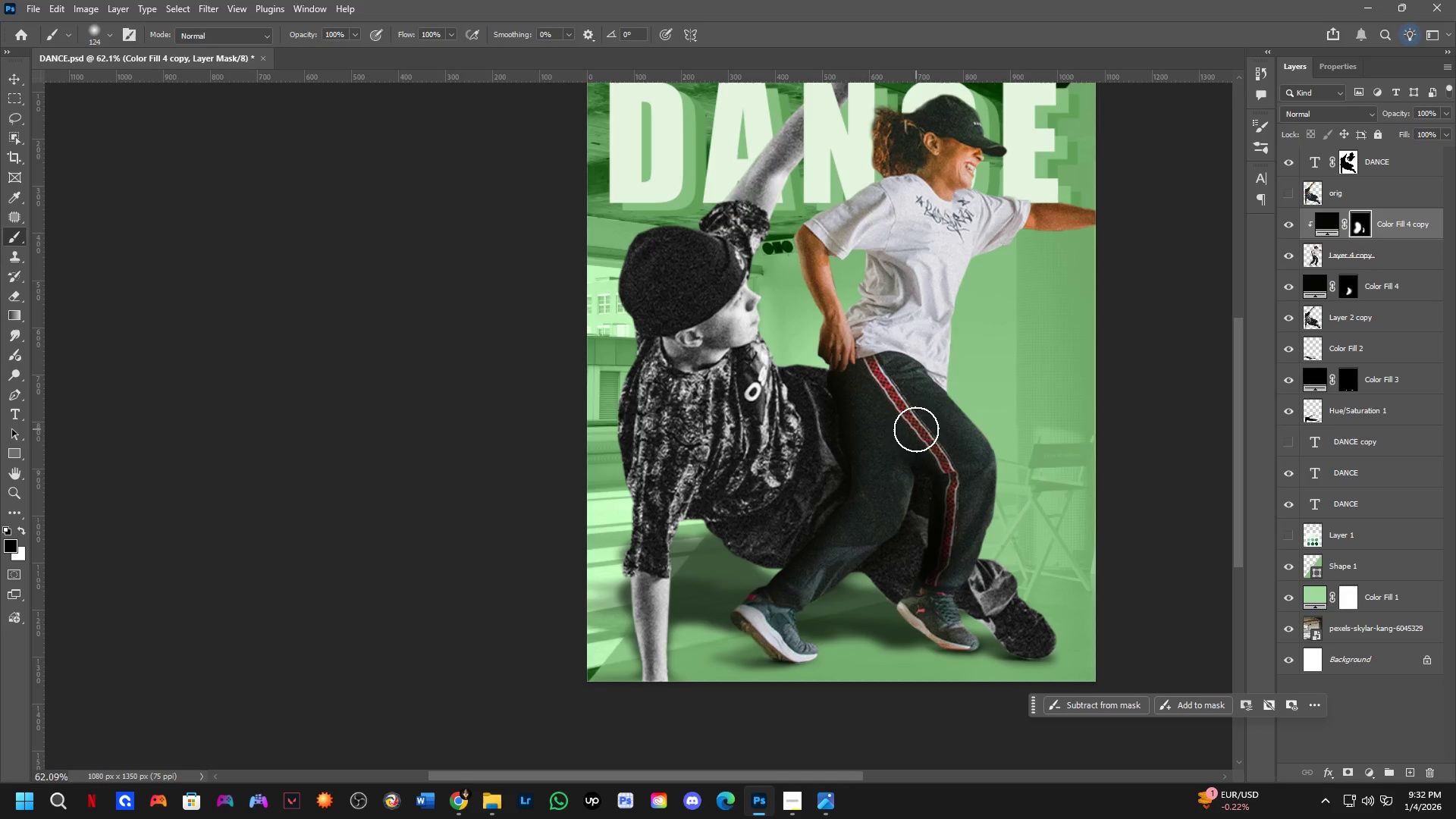 
left_click_drag(start_coordinate=[919, 428], to_coordinate=[971, 449])
 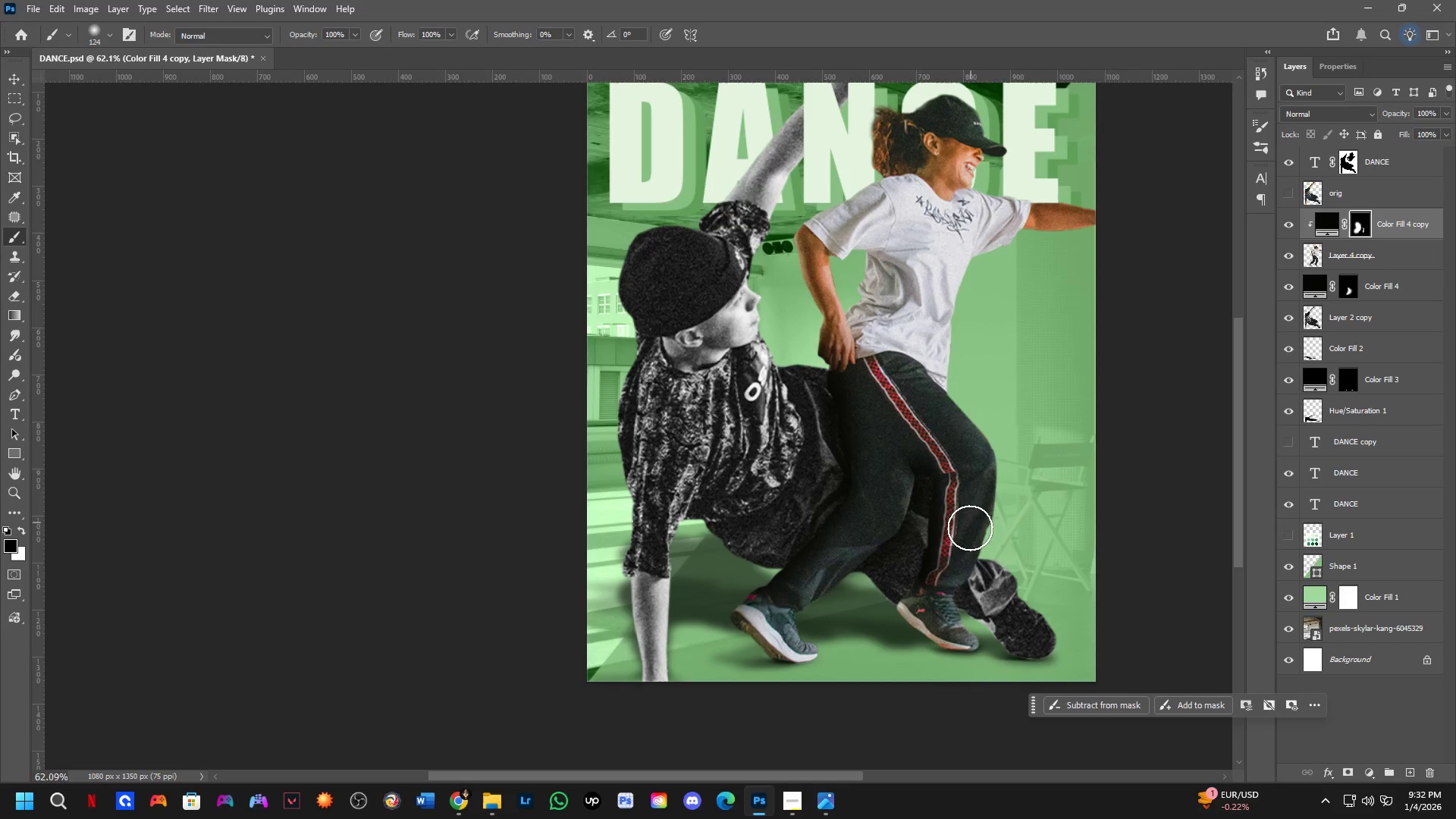 
left_click_drag(start_coordinate=[961, 554], to_coordinate=[969, 476])
 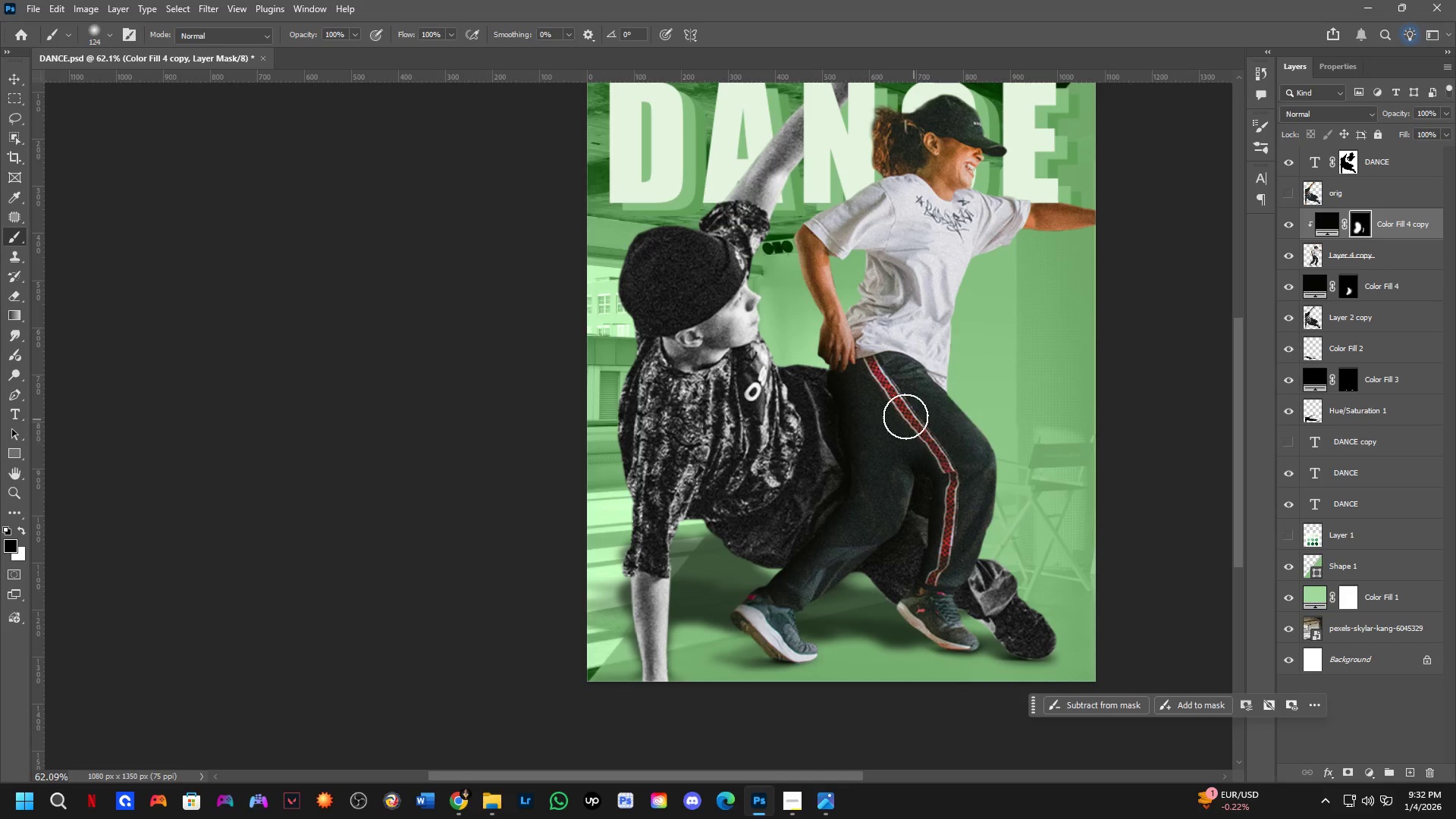 
key(Shift+ShiftLeft)
 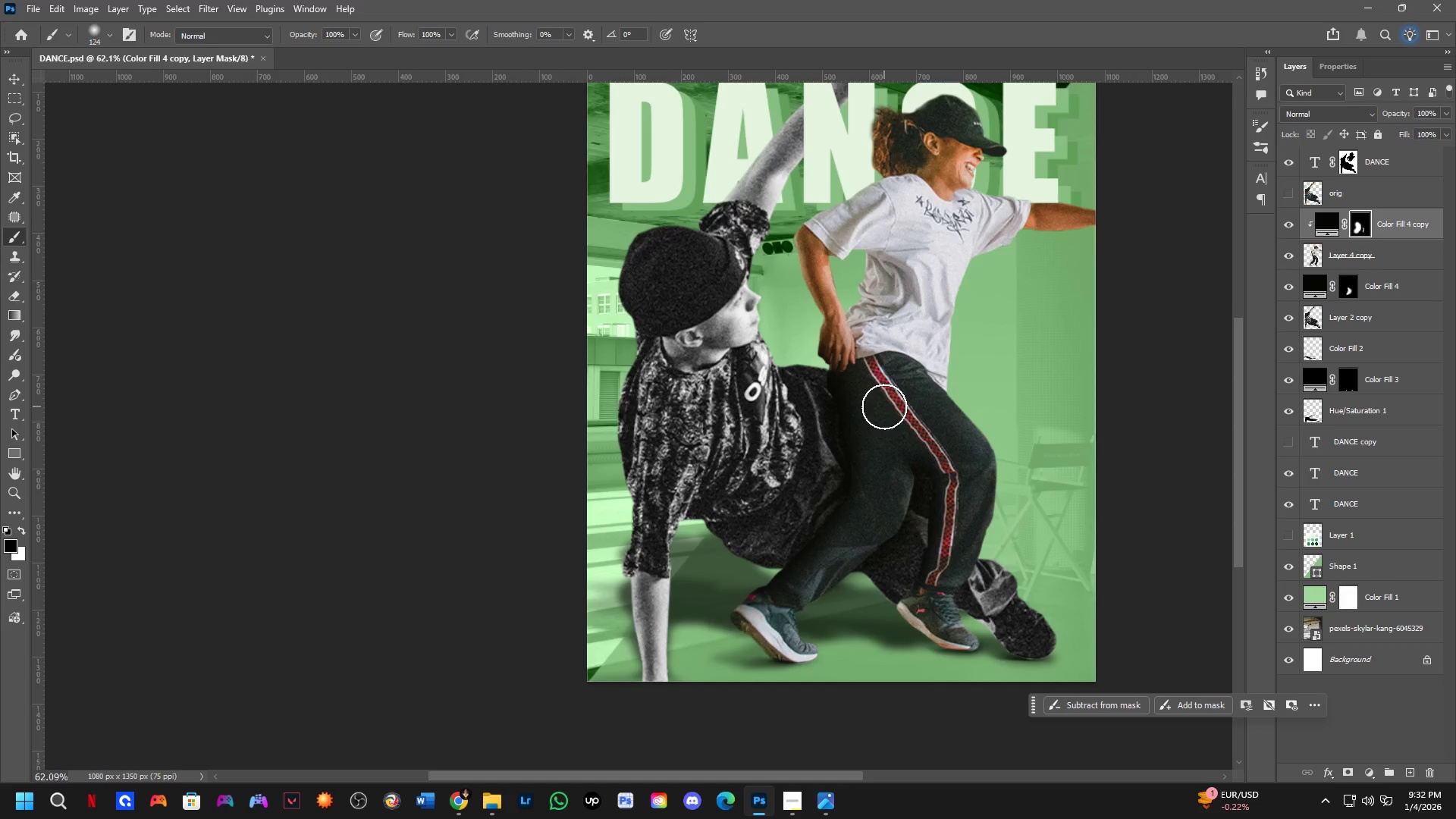 
key(Shift+ShiftLeft)
 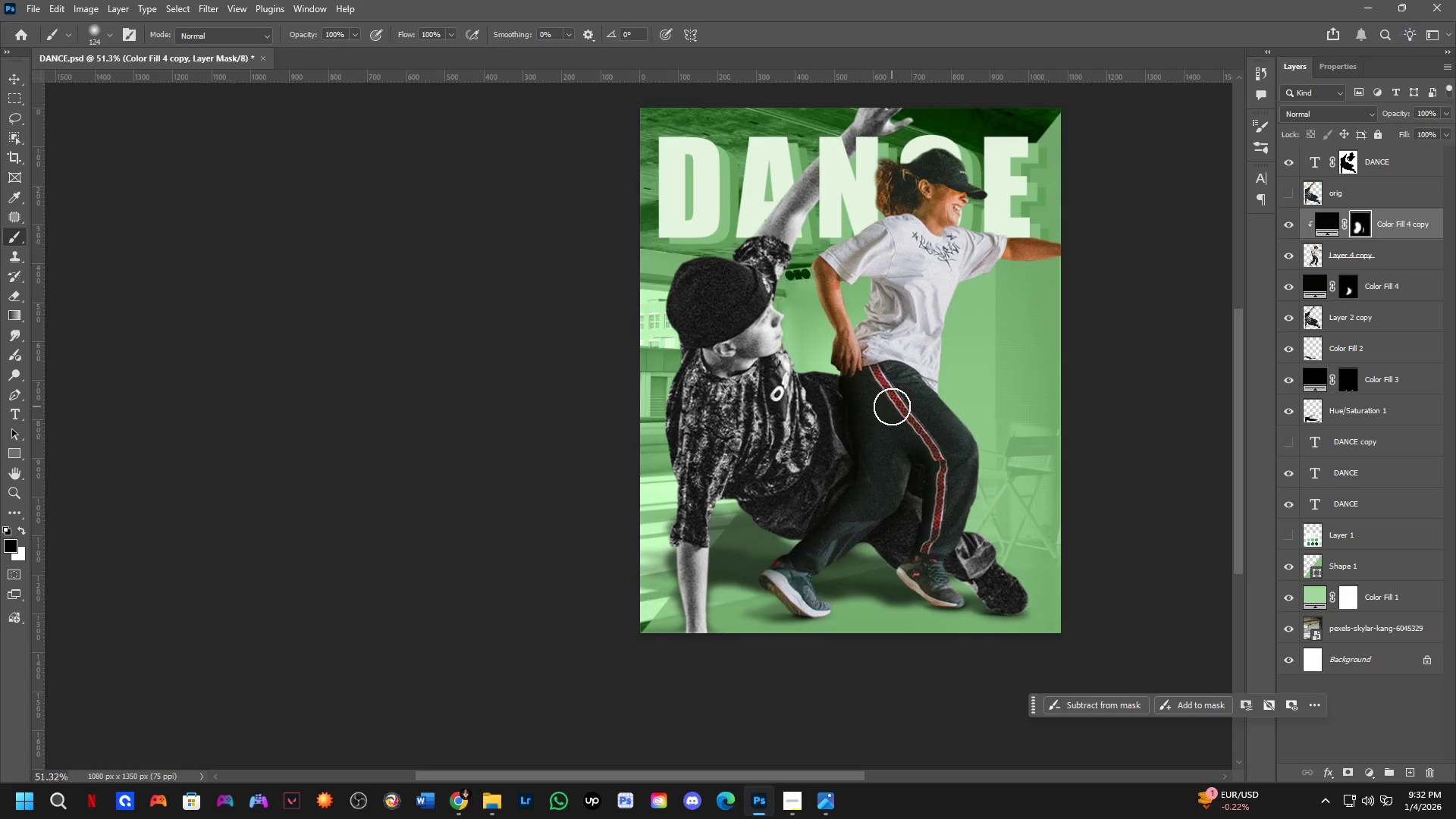 
key(Shift+ShiftLeft)
 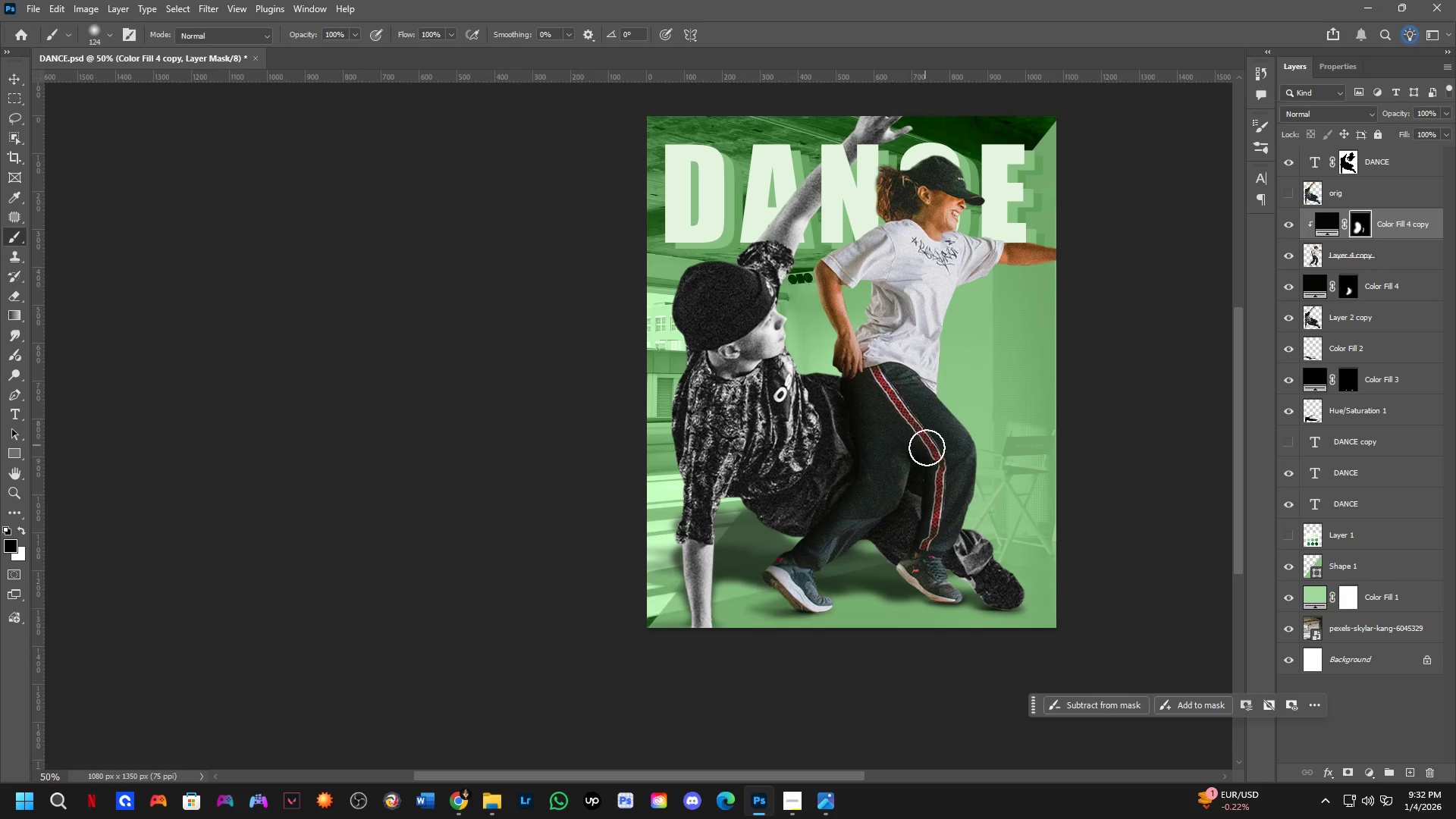 
key(Shift+ShiftLeft)
 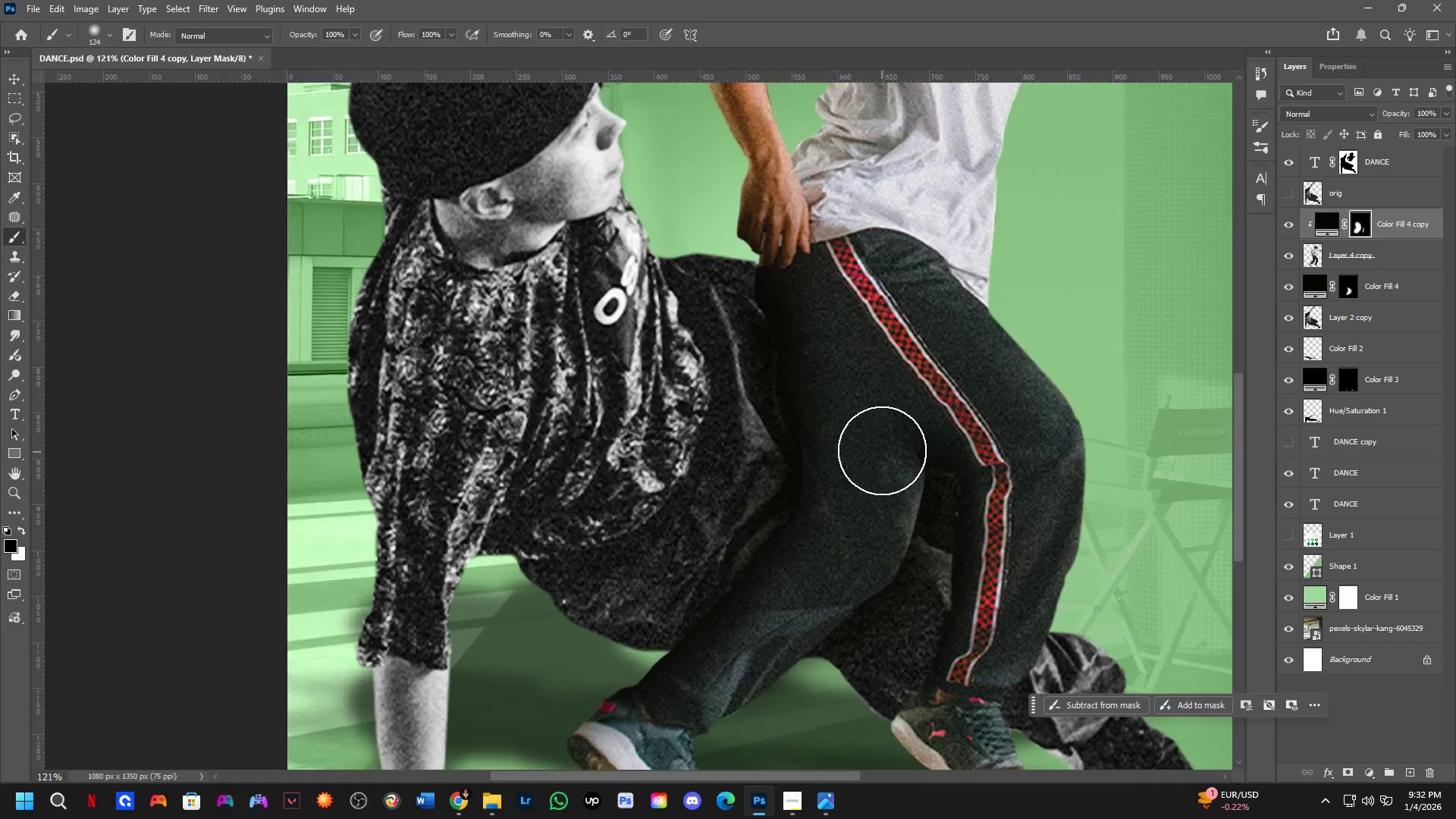 
hold_key(key=AltLeft, duration=0.33)
 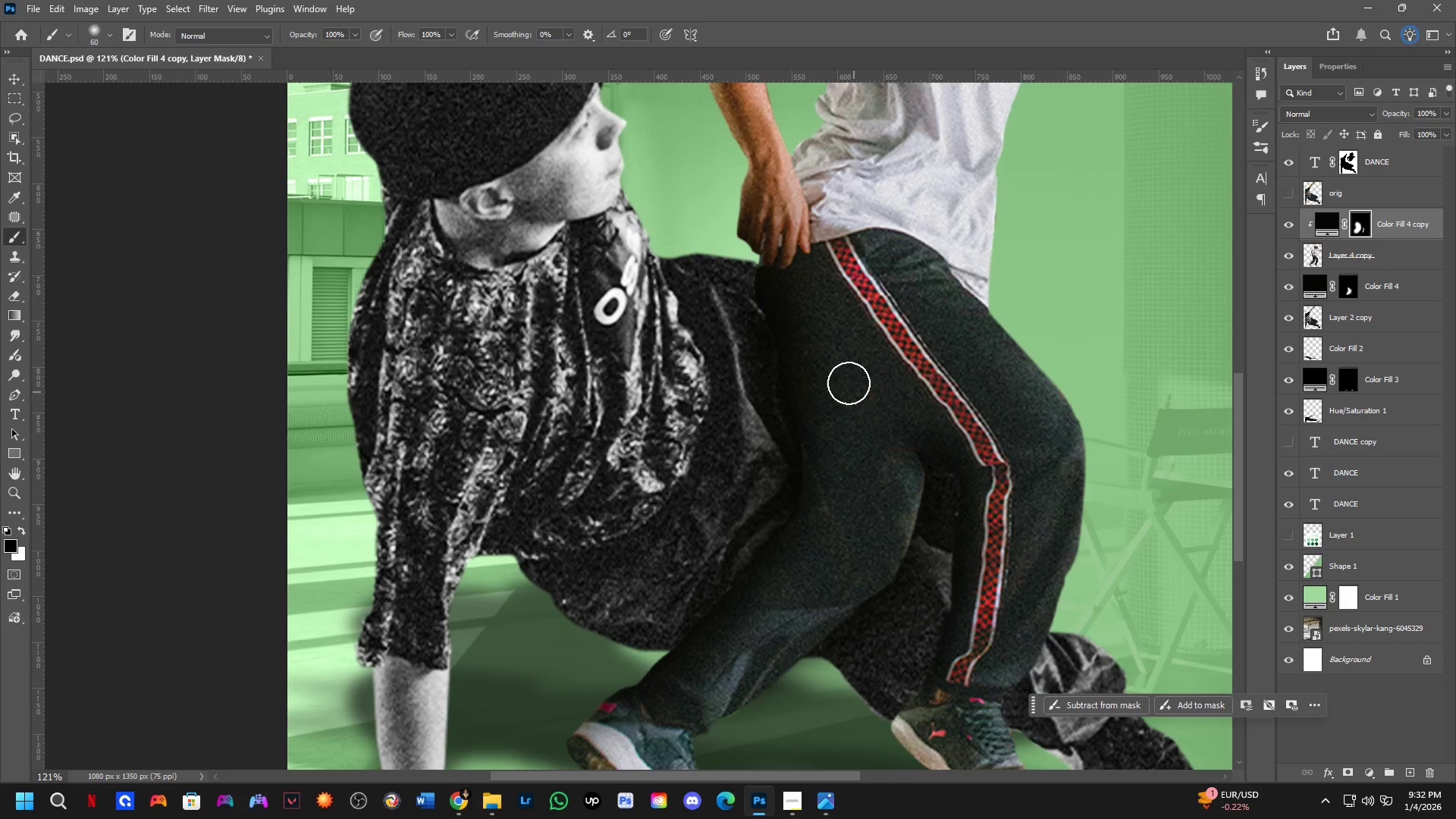 
scroll: coordinate [882, 453], scroll_direction: up, amount: 1.0
 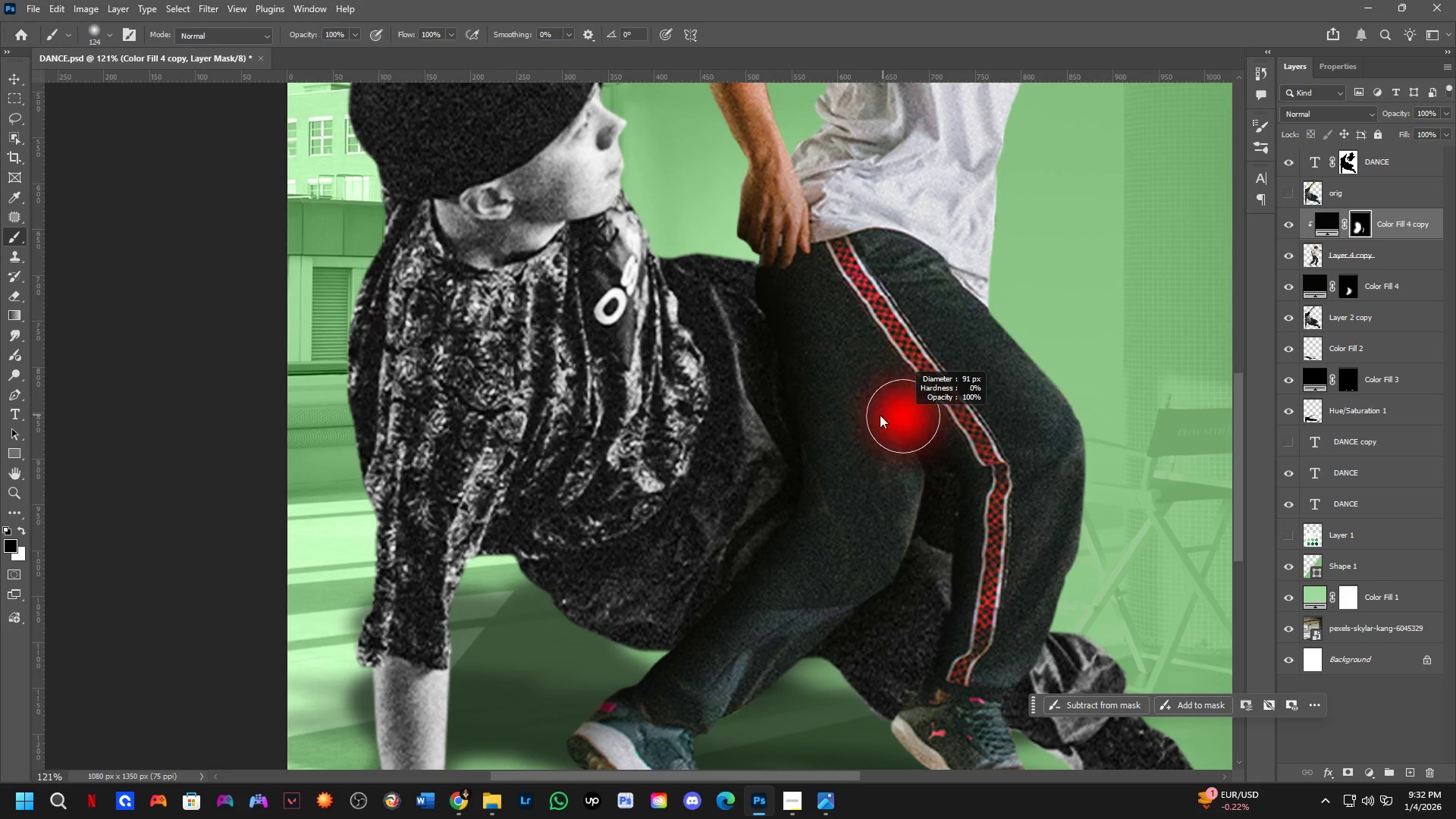 
key(X)
 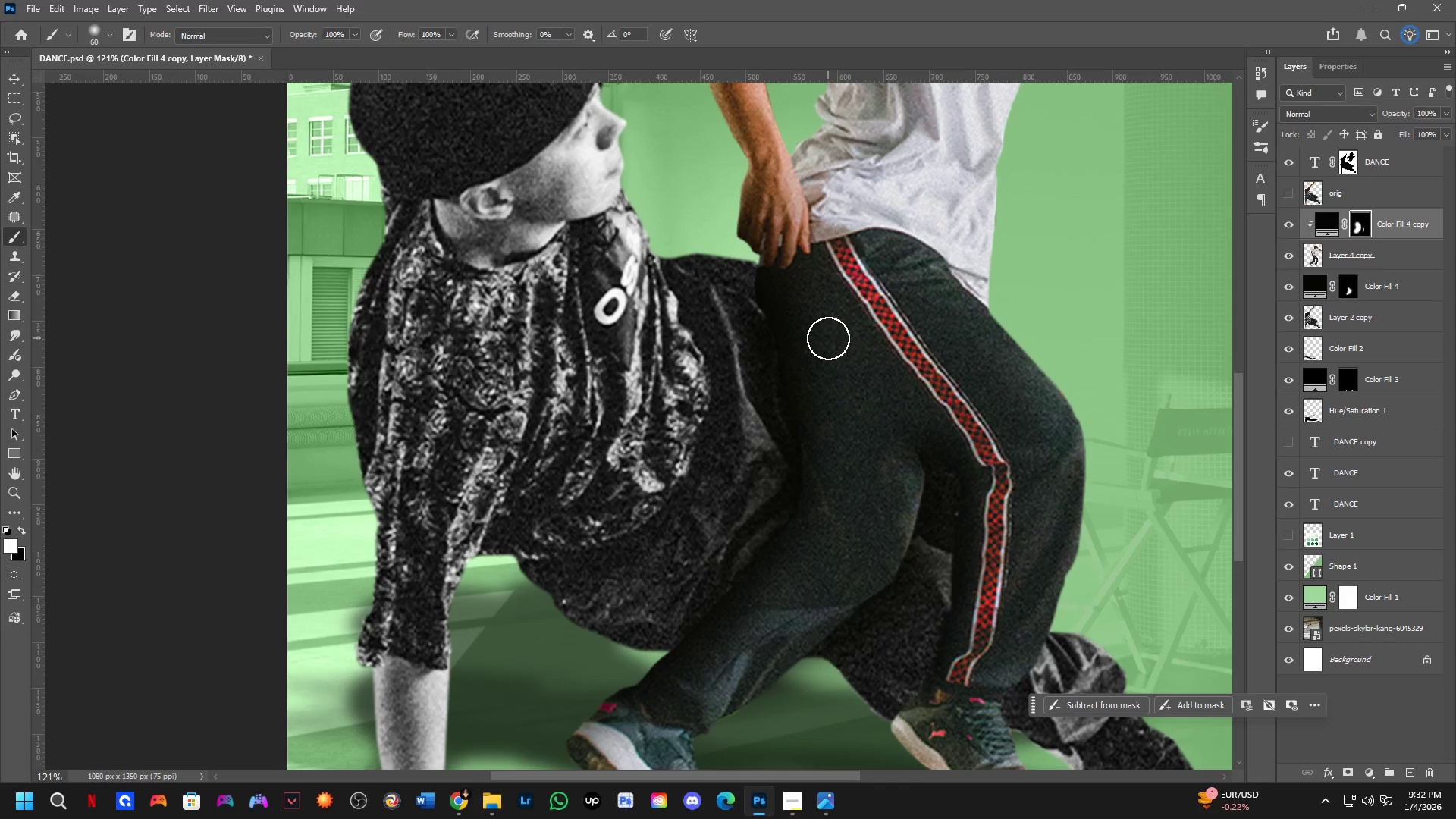 
left_click_drag(start_coordinate=[830, 339], to_coordinate=[930, 416])
 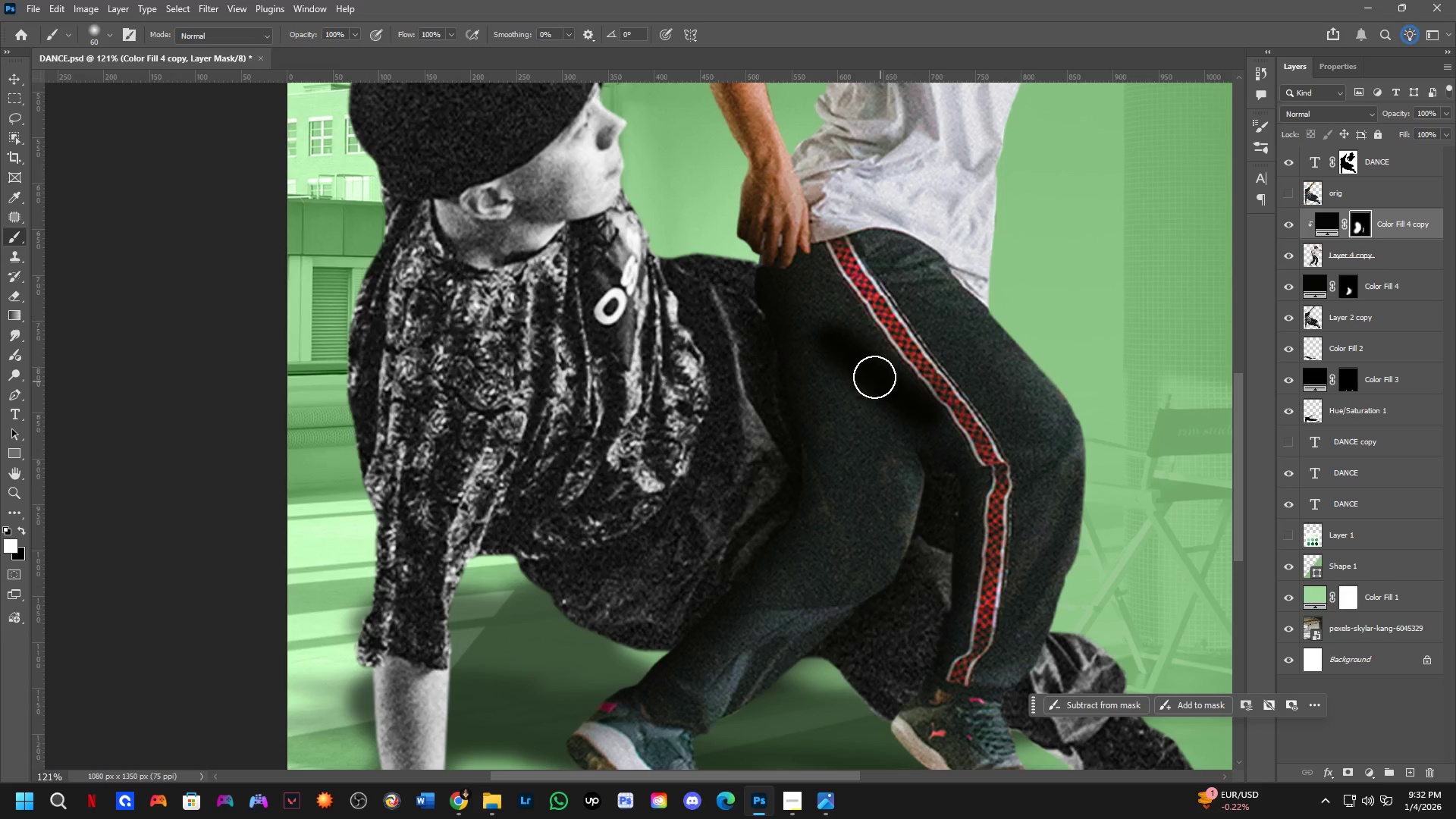 
key(Control+ControlLeft)
 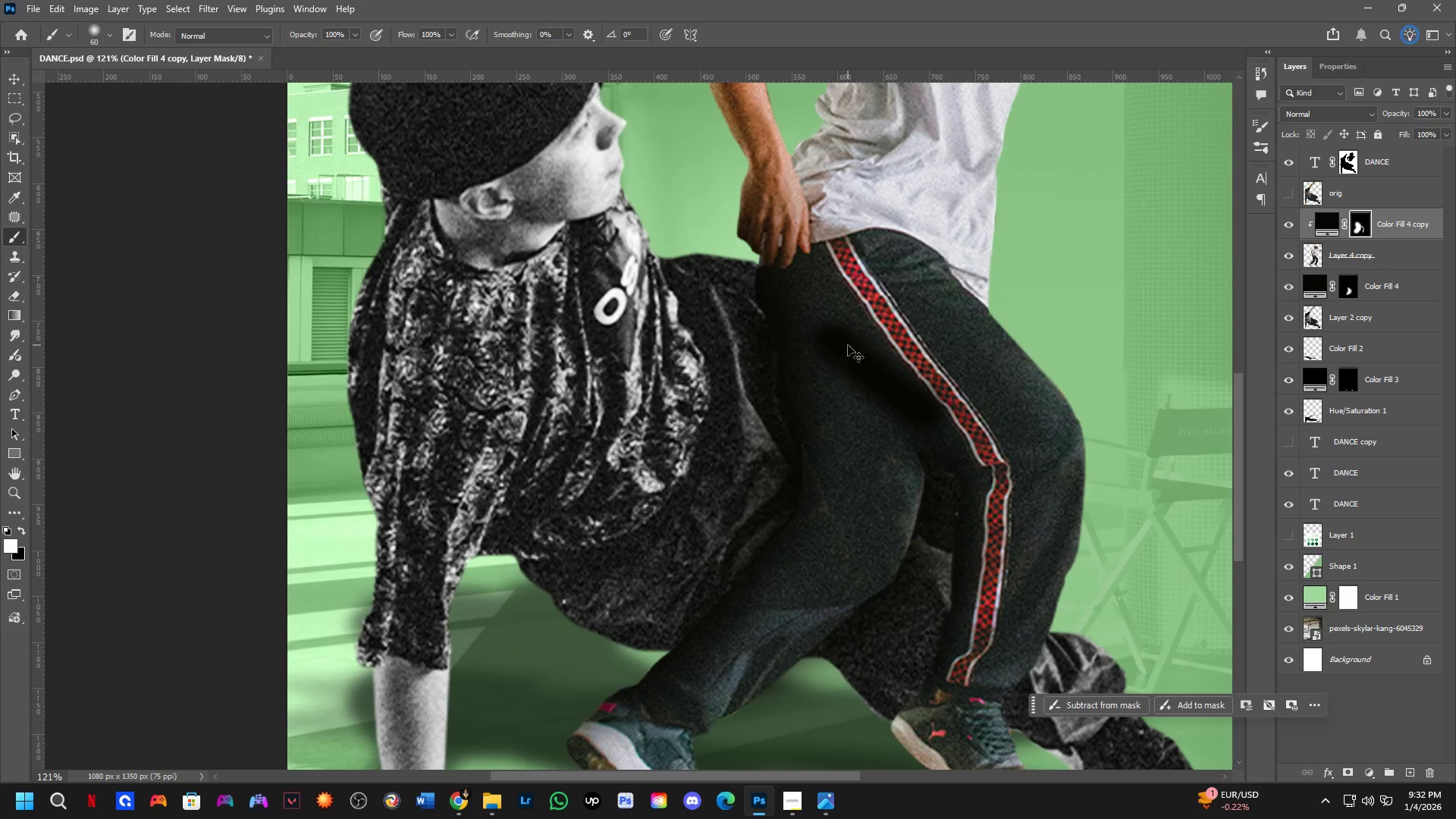 
key(Control+Z)
 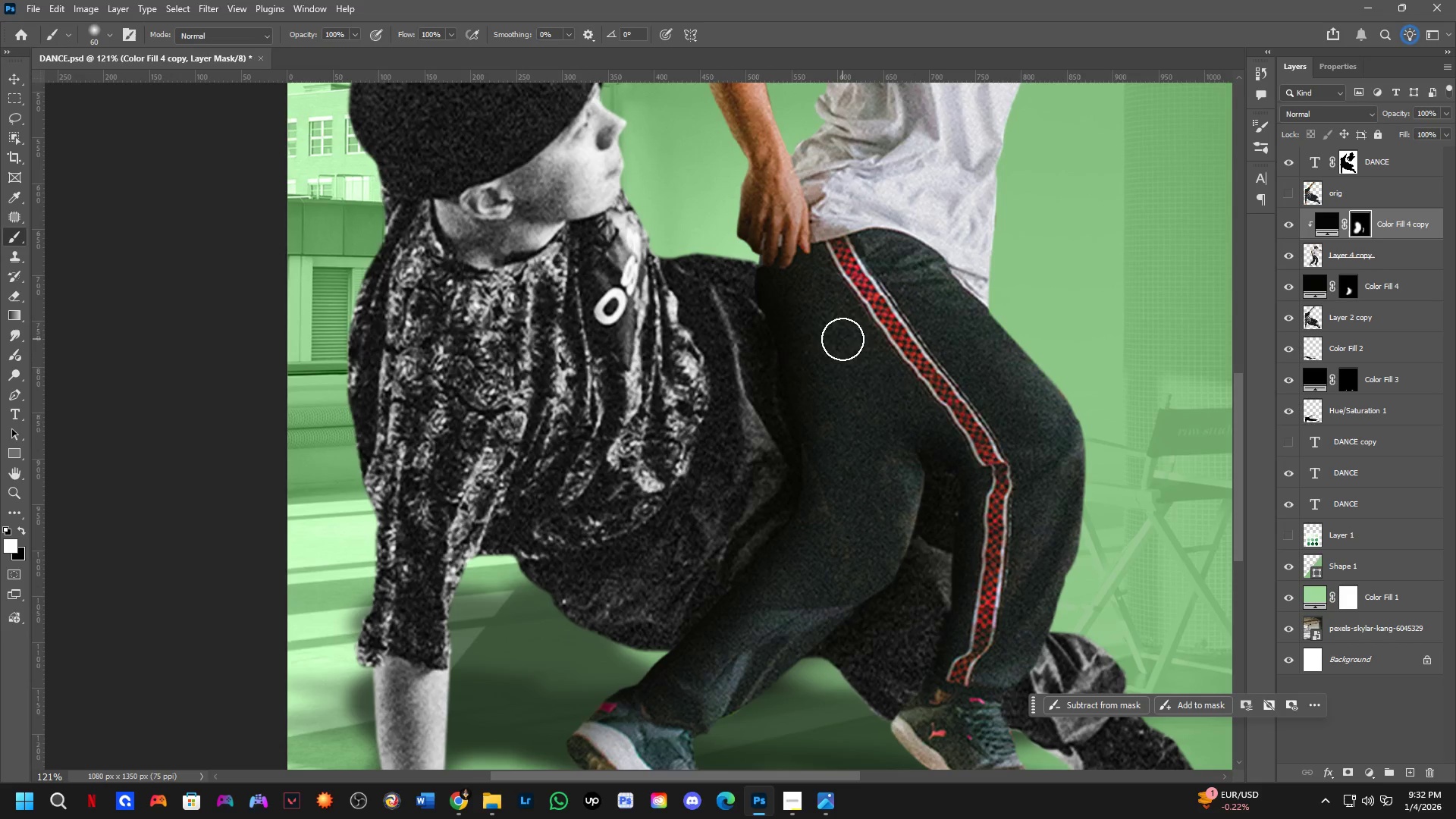 
left_click_drag(start_coordinate=[843, 342], to_coordinate=[938, 425])
 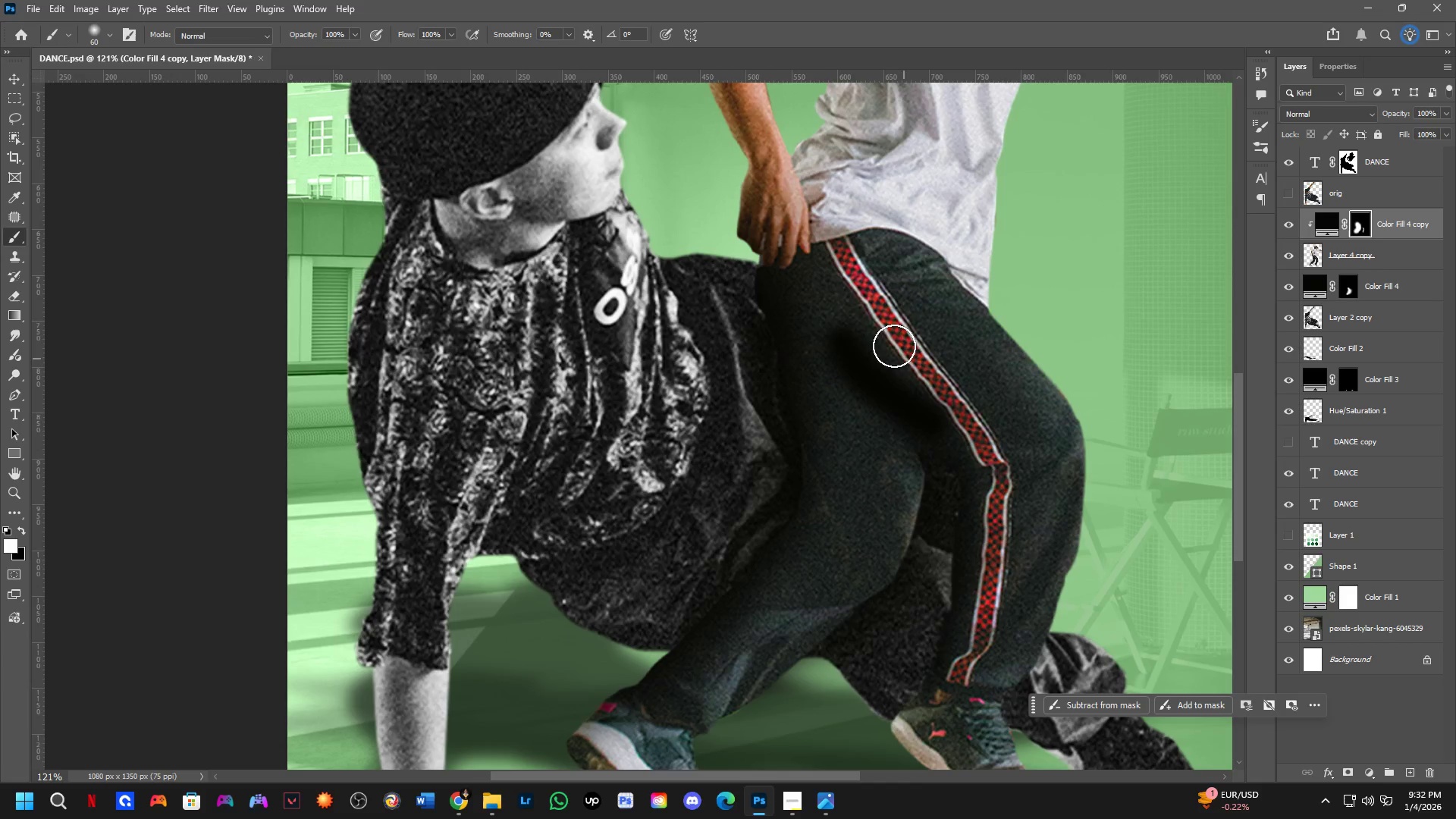 
key(X)
 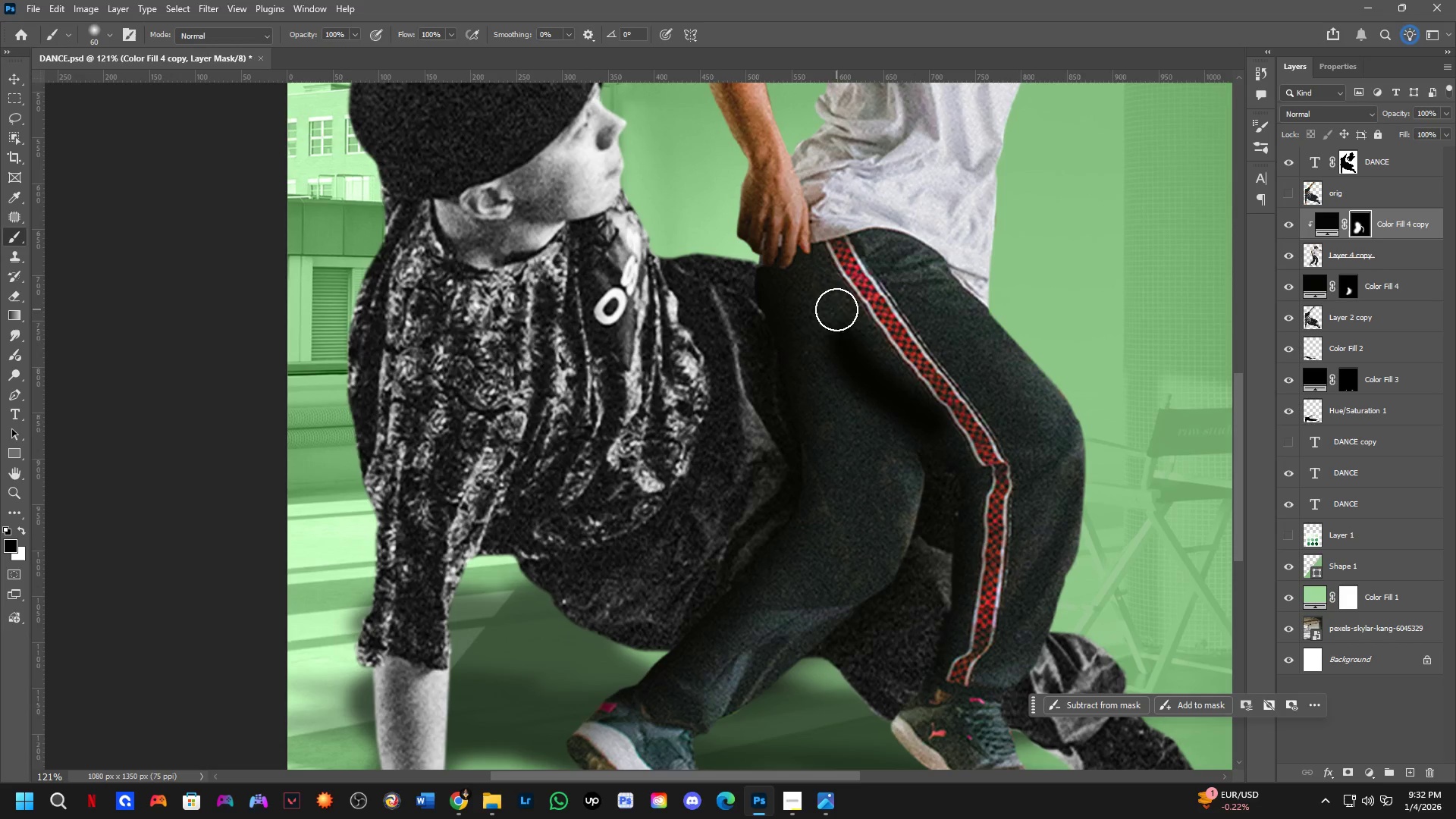 
key(Alt+AltLeft)
 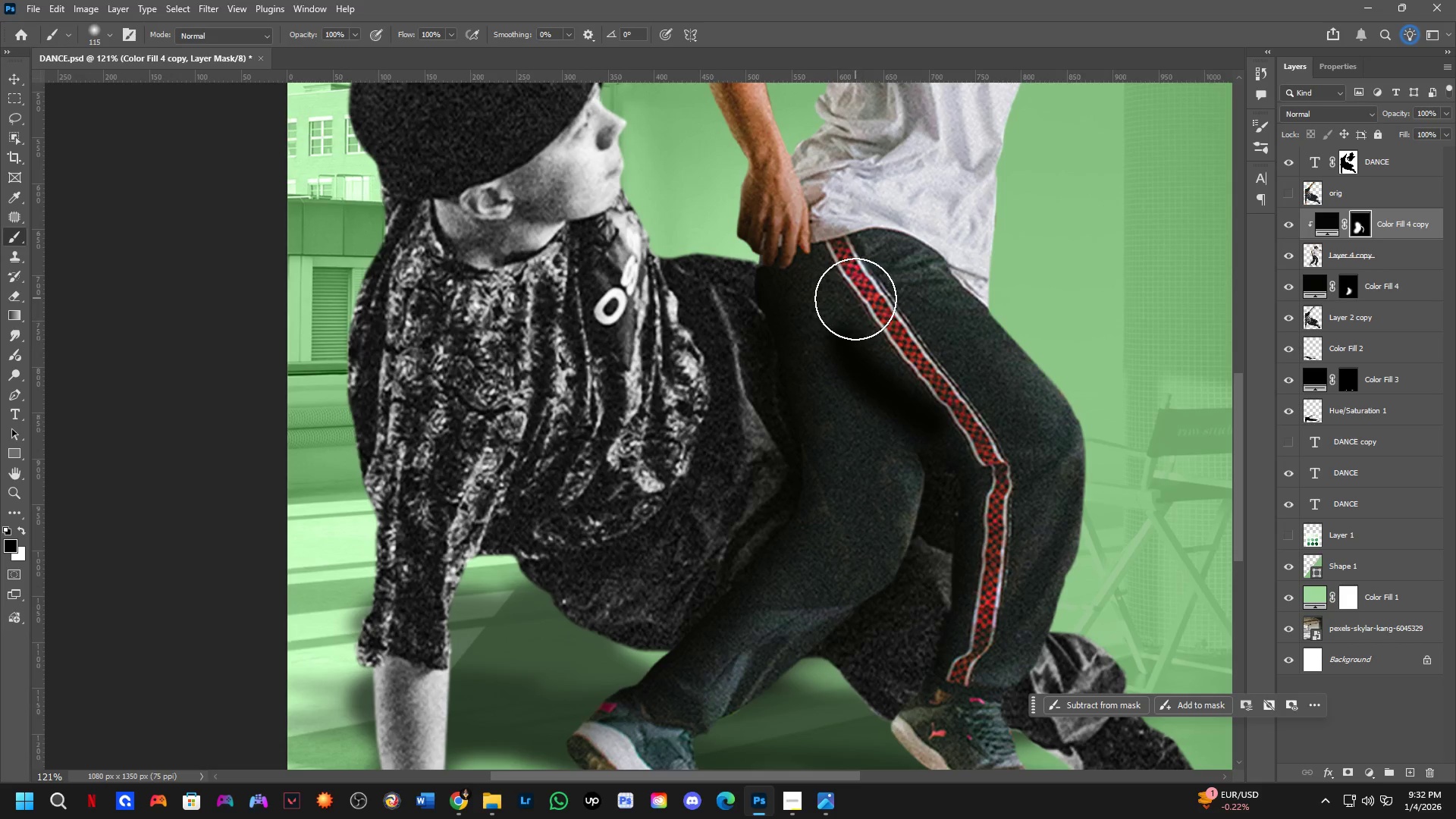 
left_click_drag(start_coordinate=[851, 305], to_coordinate=[843, 315])
 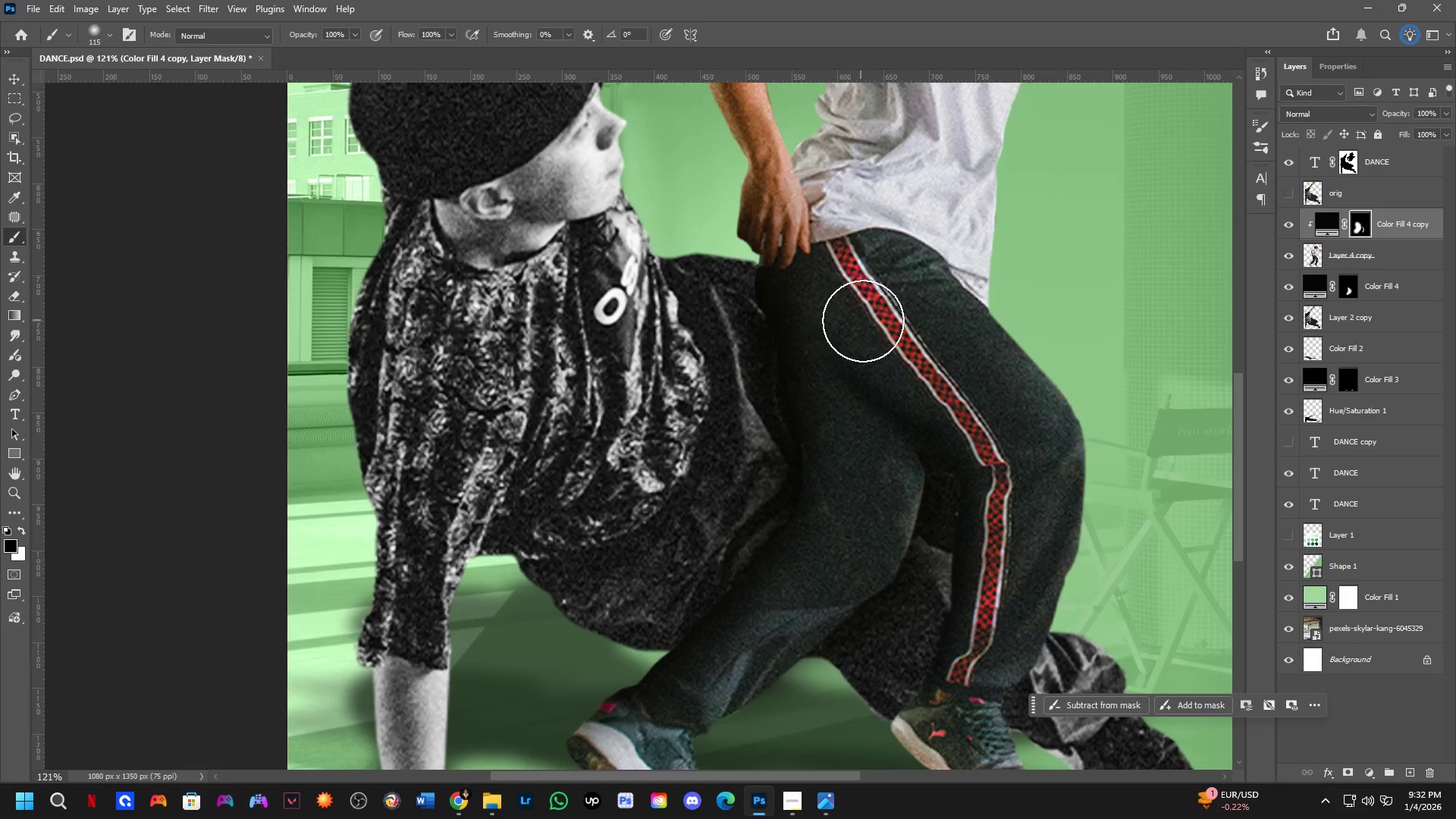 
hold_key(key=Space, duration=0.45)
 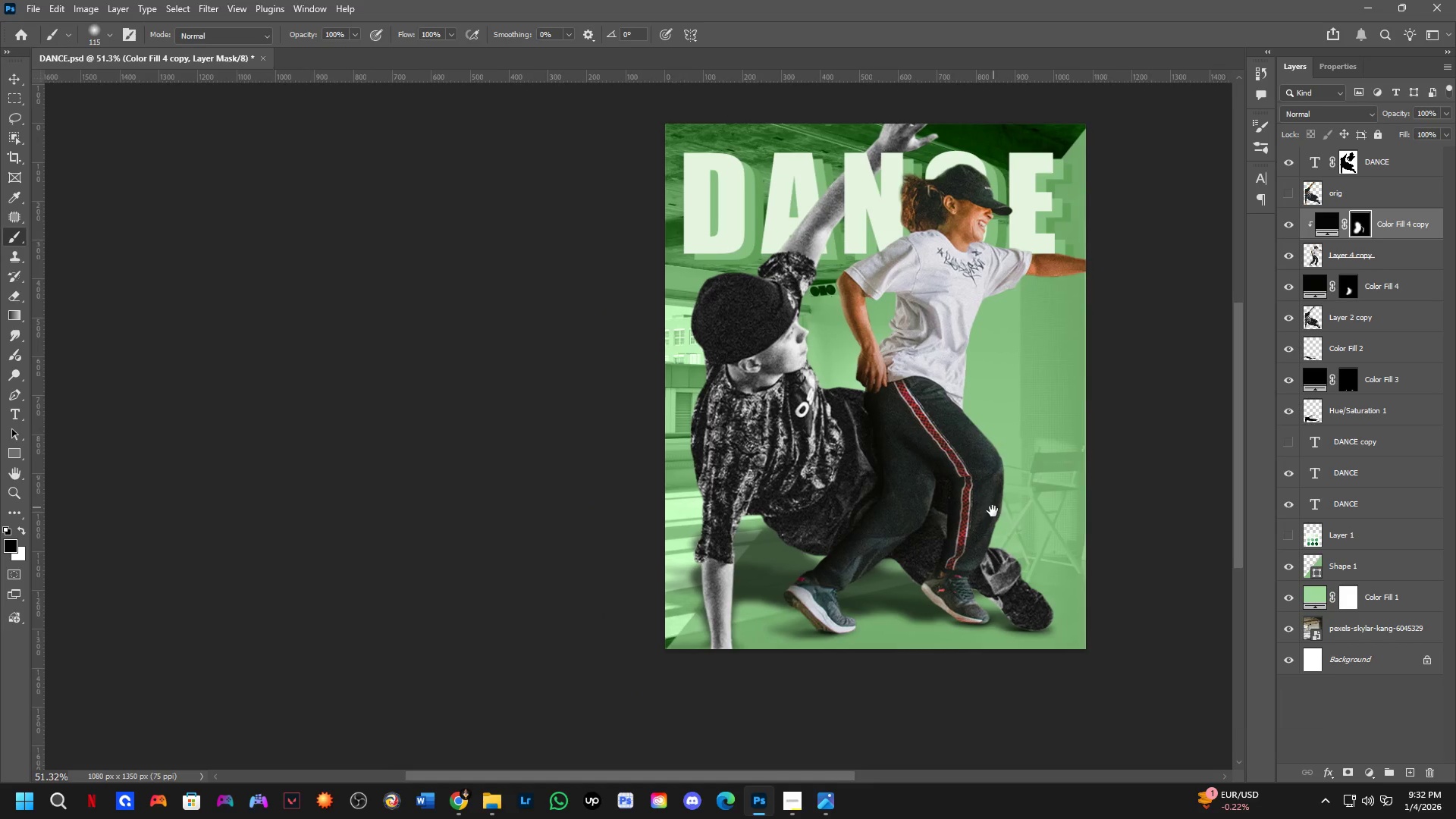 
left_click_drag(start_coordinate=[1004, 447], to_coordinate=[989, 489])
 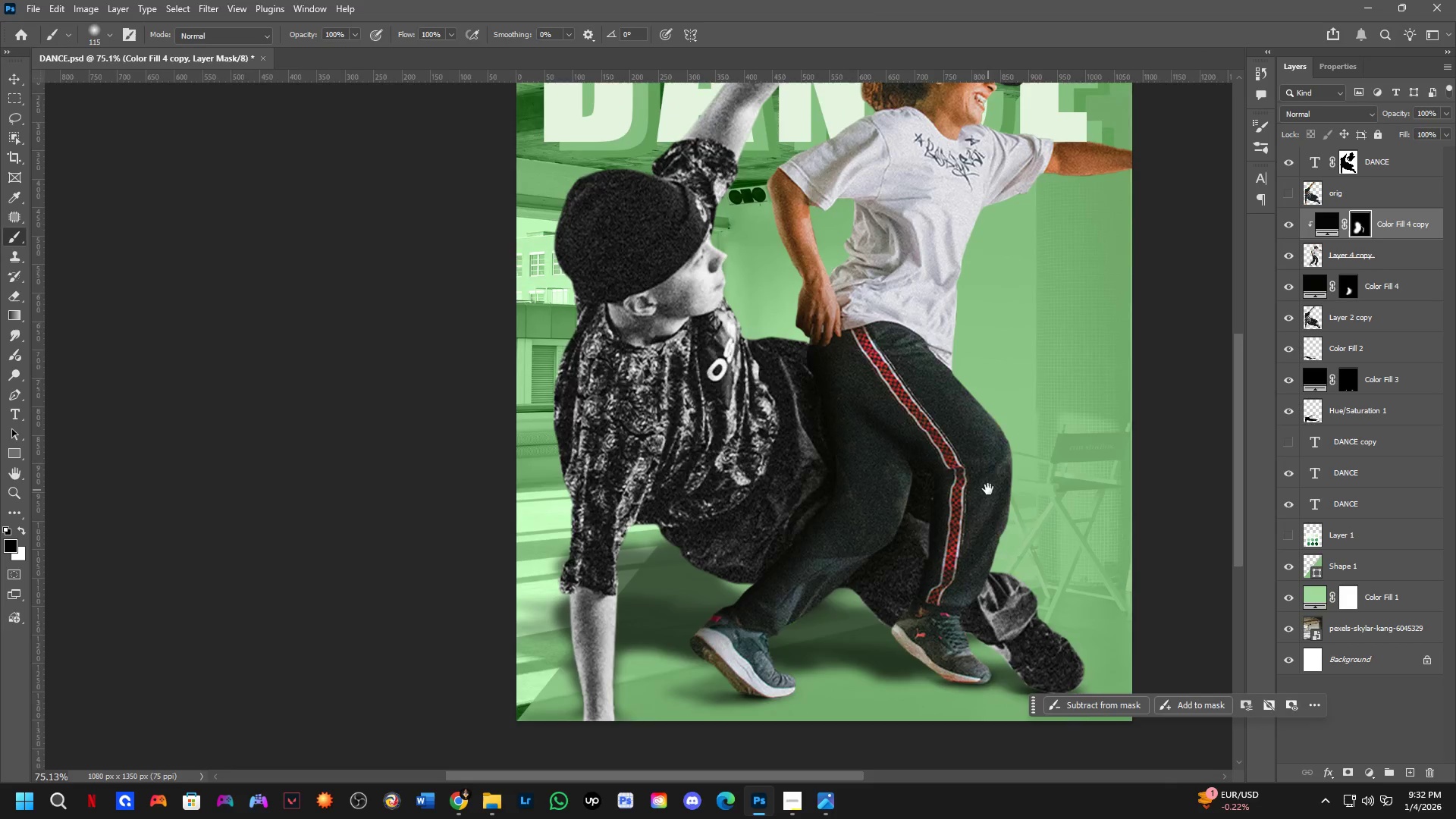 
scroll: coordinate [960, 388], scroll_direction: down, amount: 5.0
 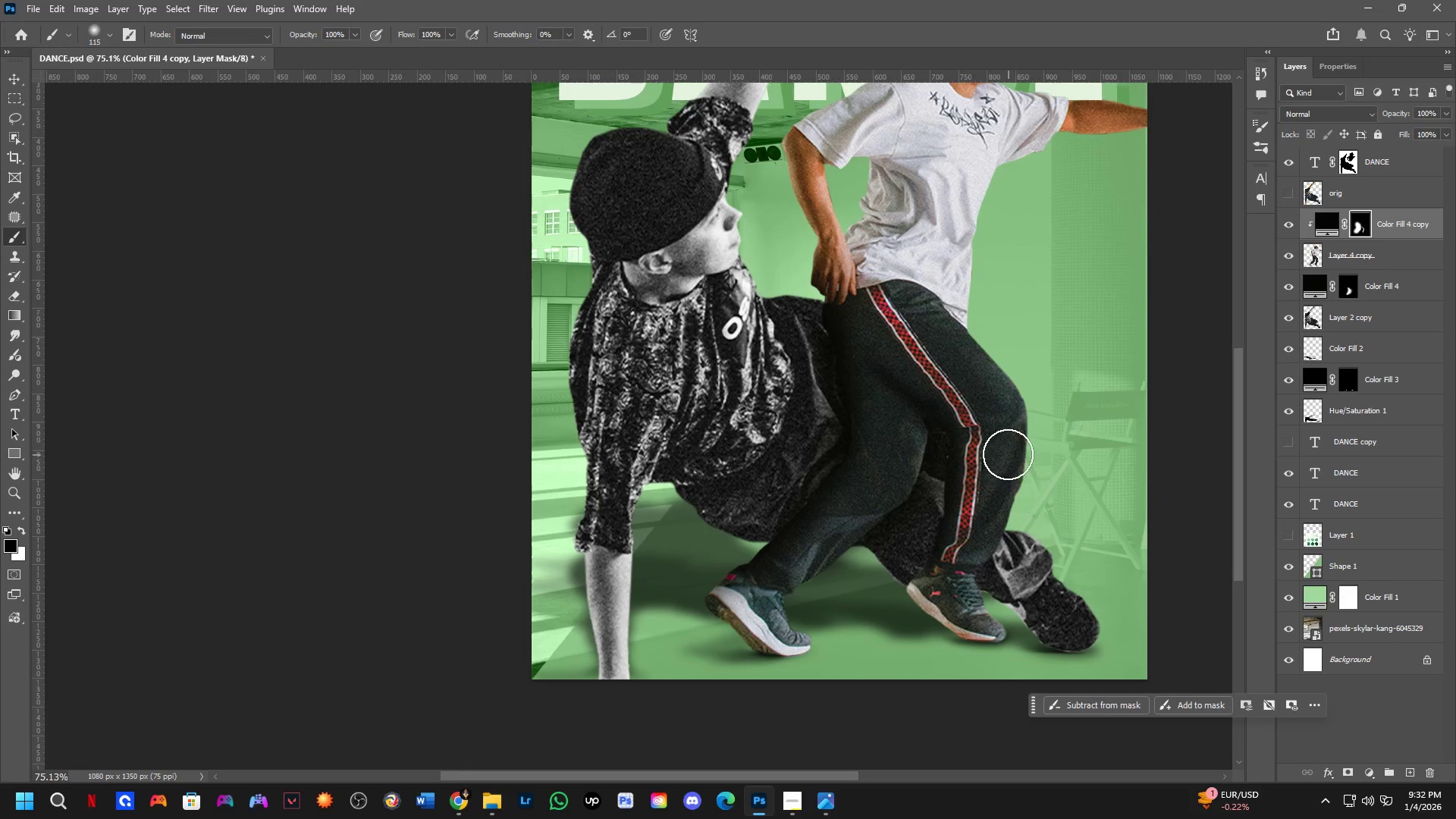 
hold_key(key=Space, duration=0.53)
 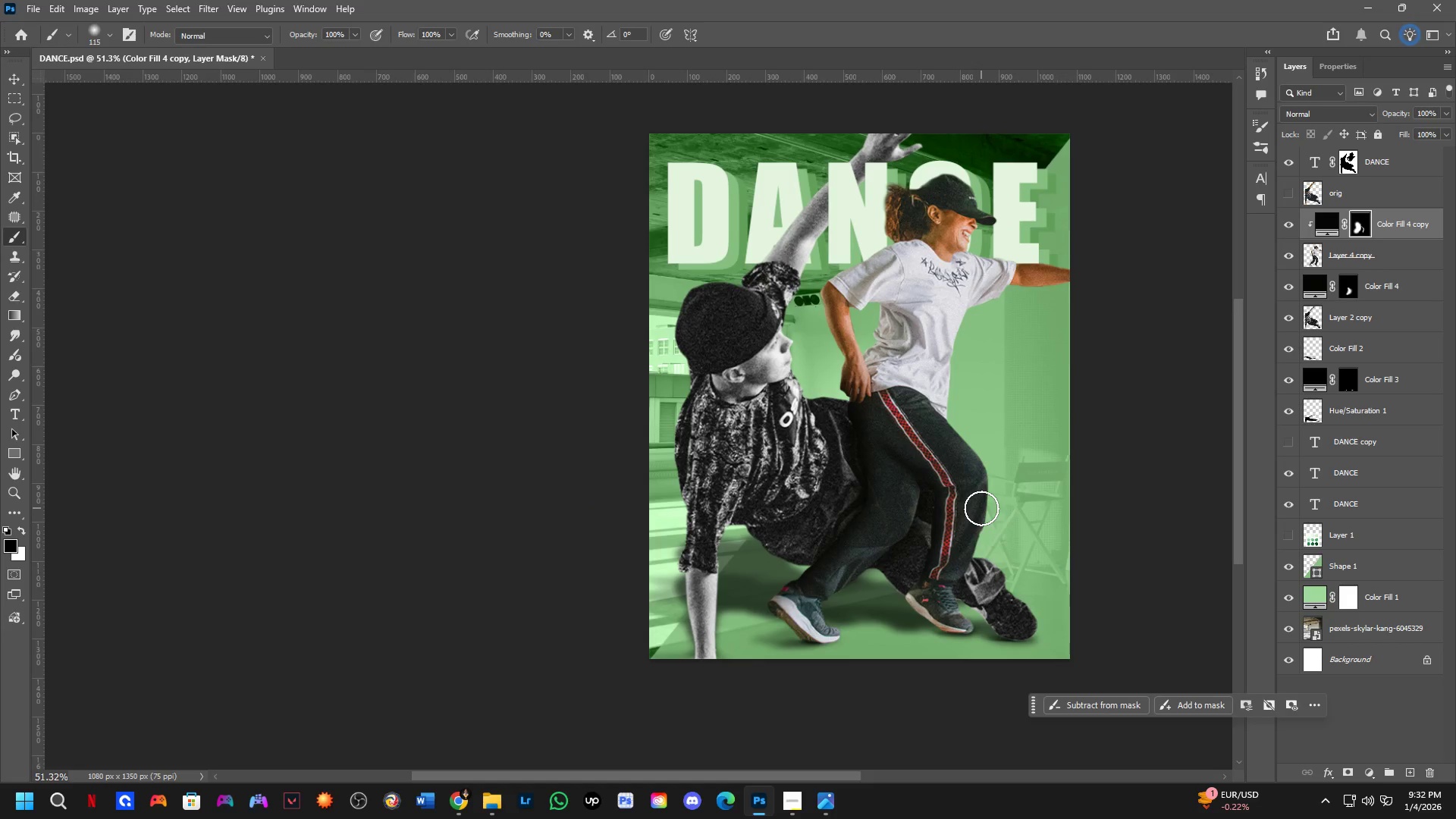 
left_click_drag(start_coordinate=[994, 507], to_coordinate=[977, 516])
 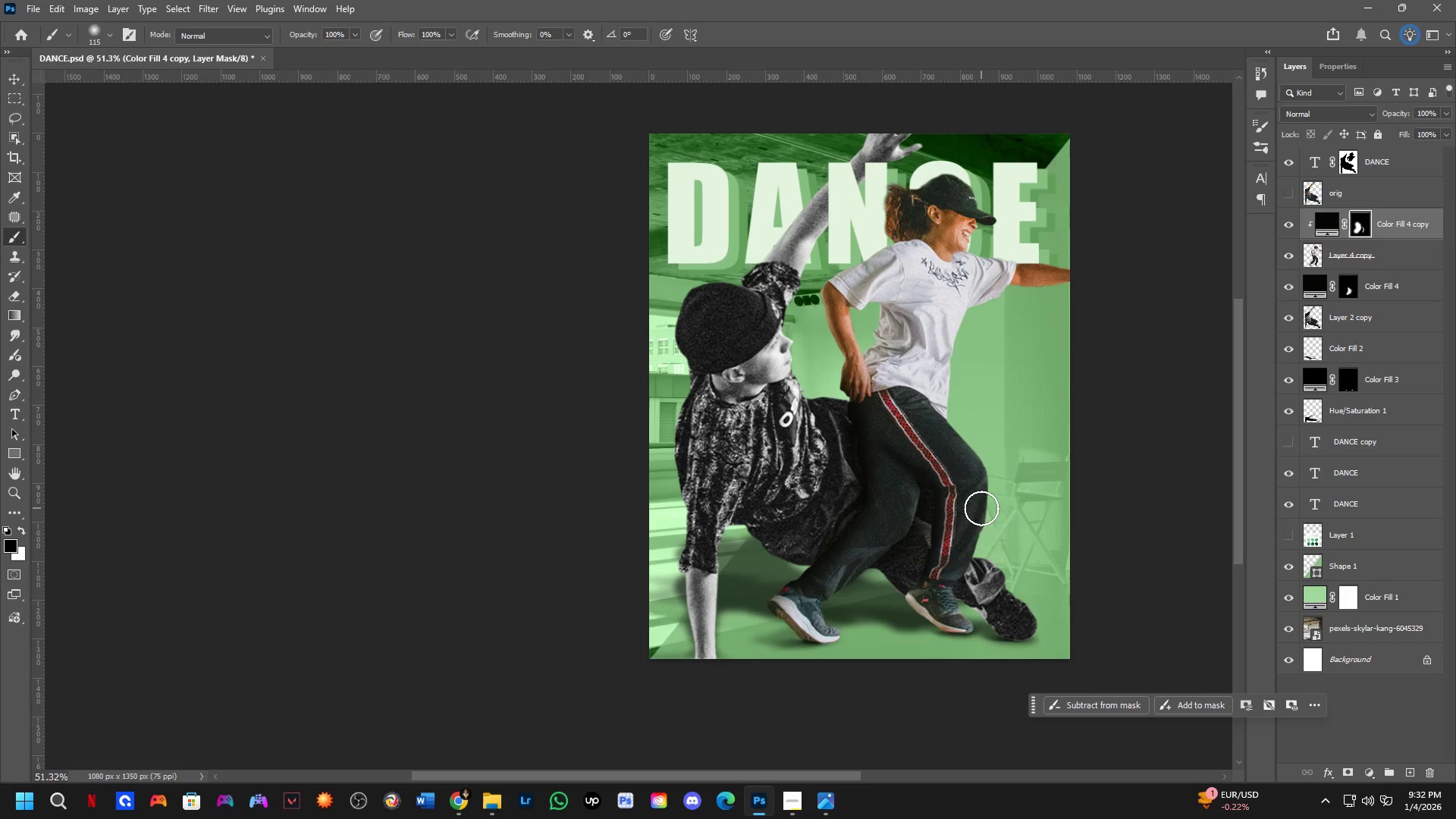 
scroll: coordinate [988, 498], scroll_direction: down, amount: 4.0
 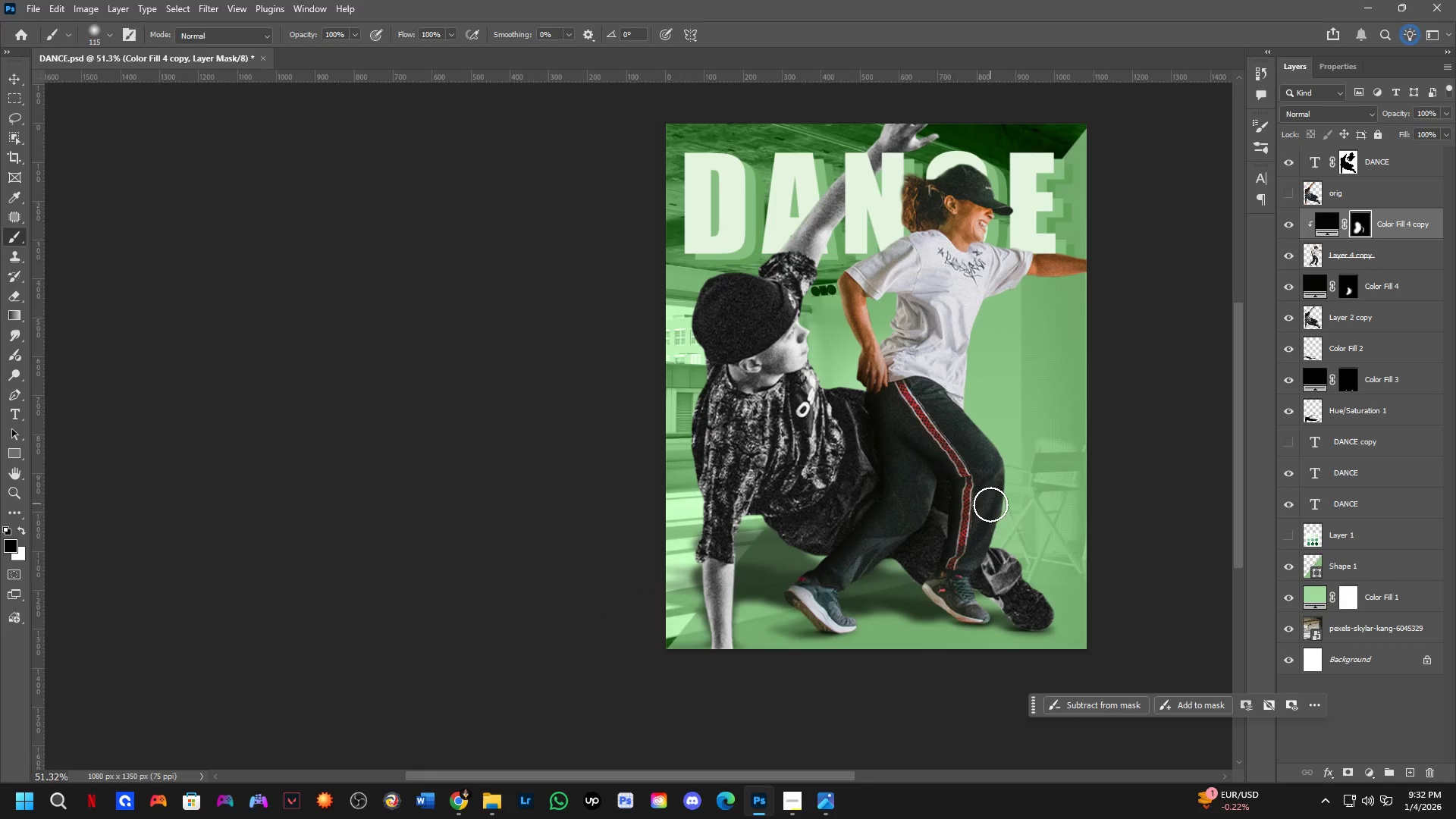 
wait(14.7)
 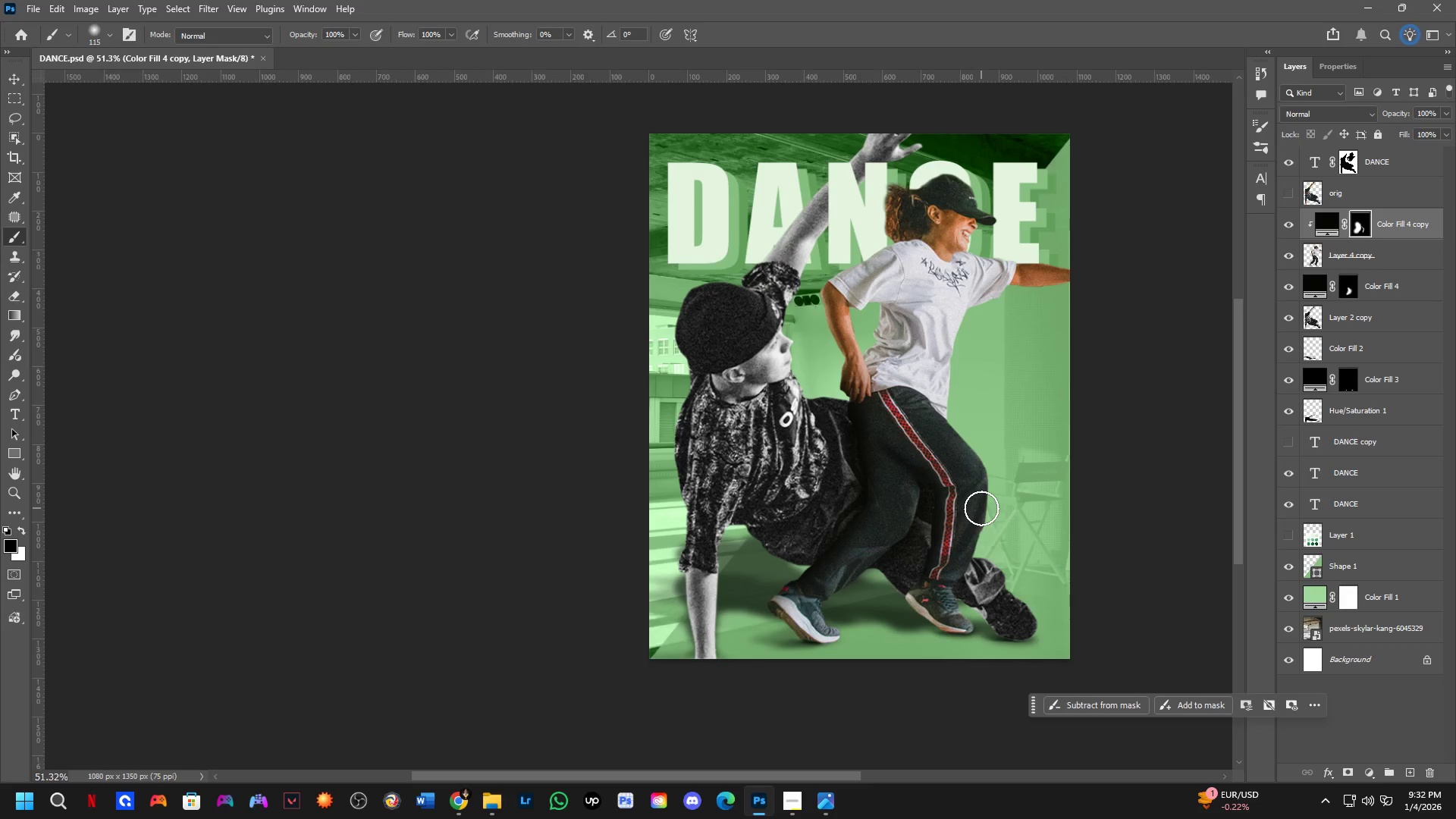 
key(Alt+Tab)